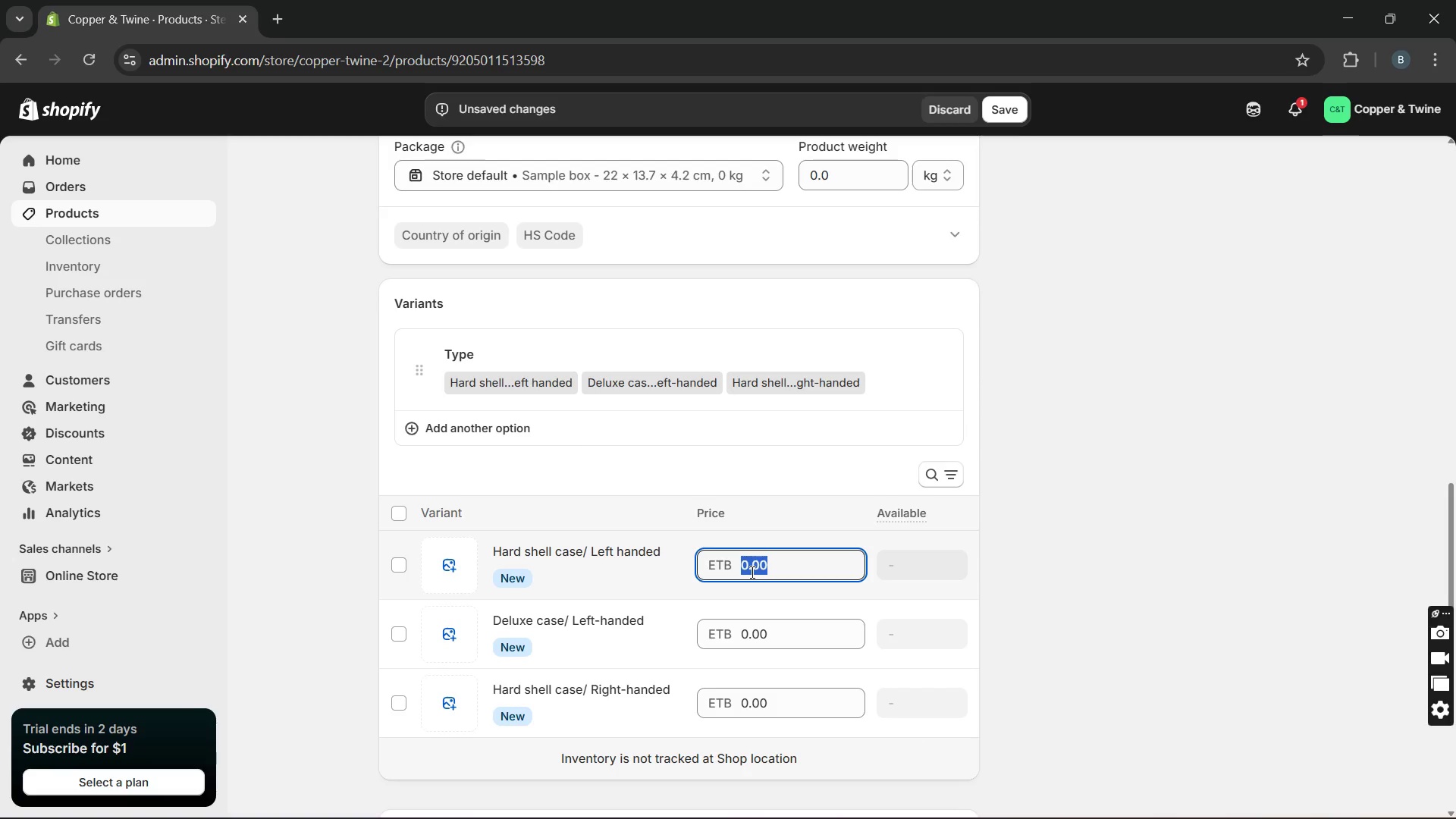 
type(9041-)
key(Backspace)
type(.44)
 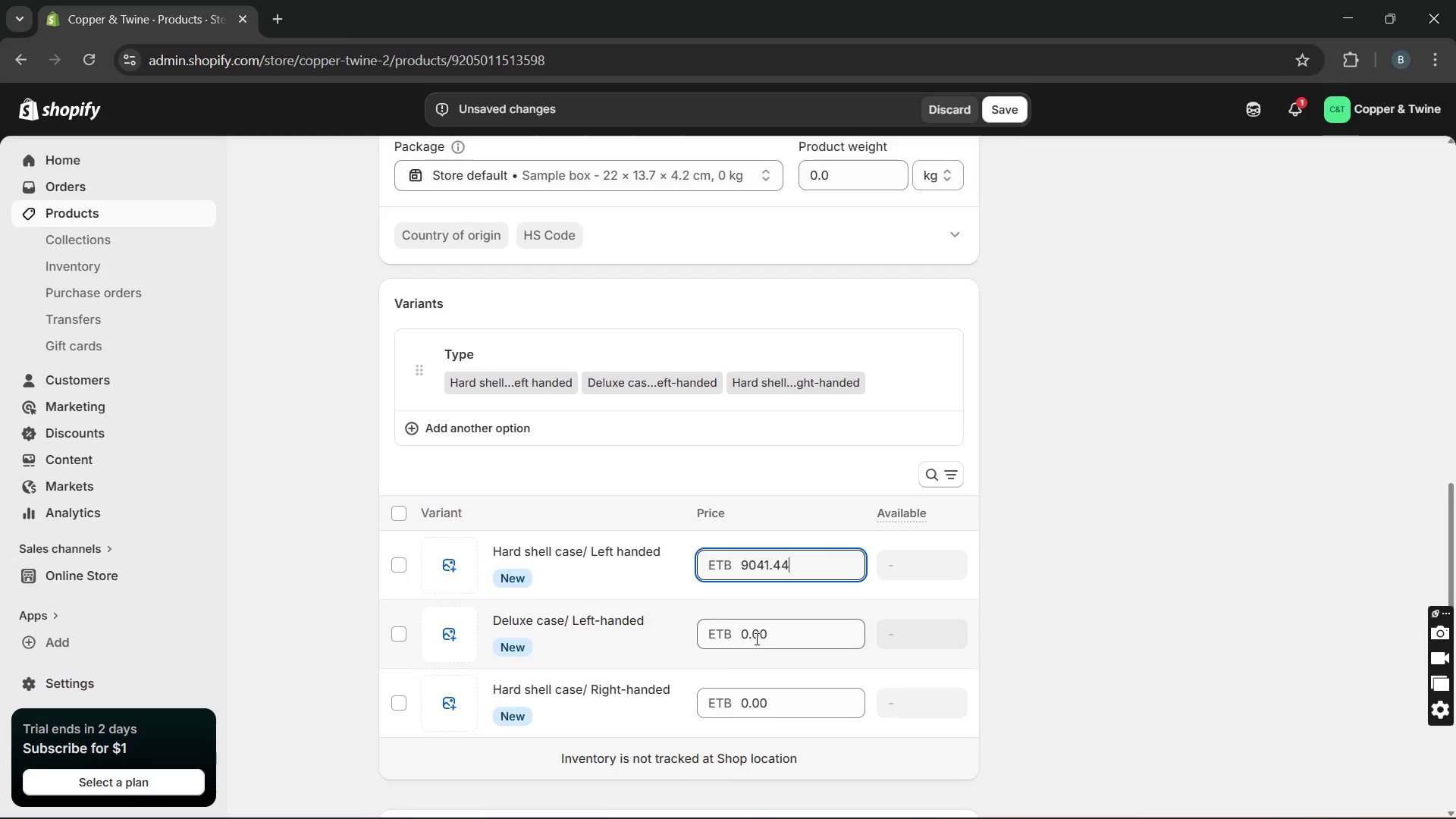 
double_click([755, 639])
 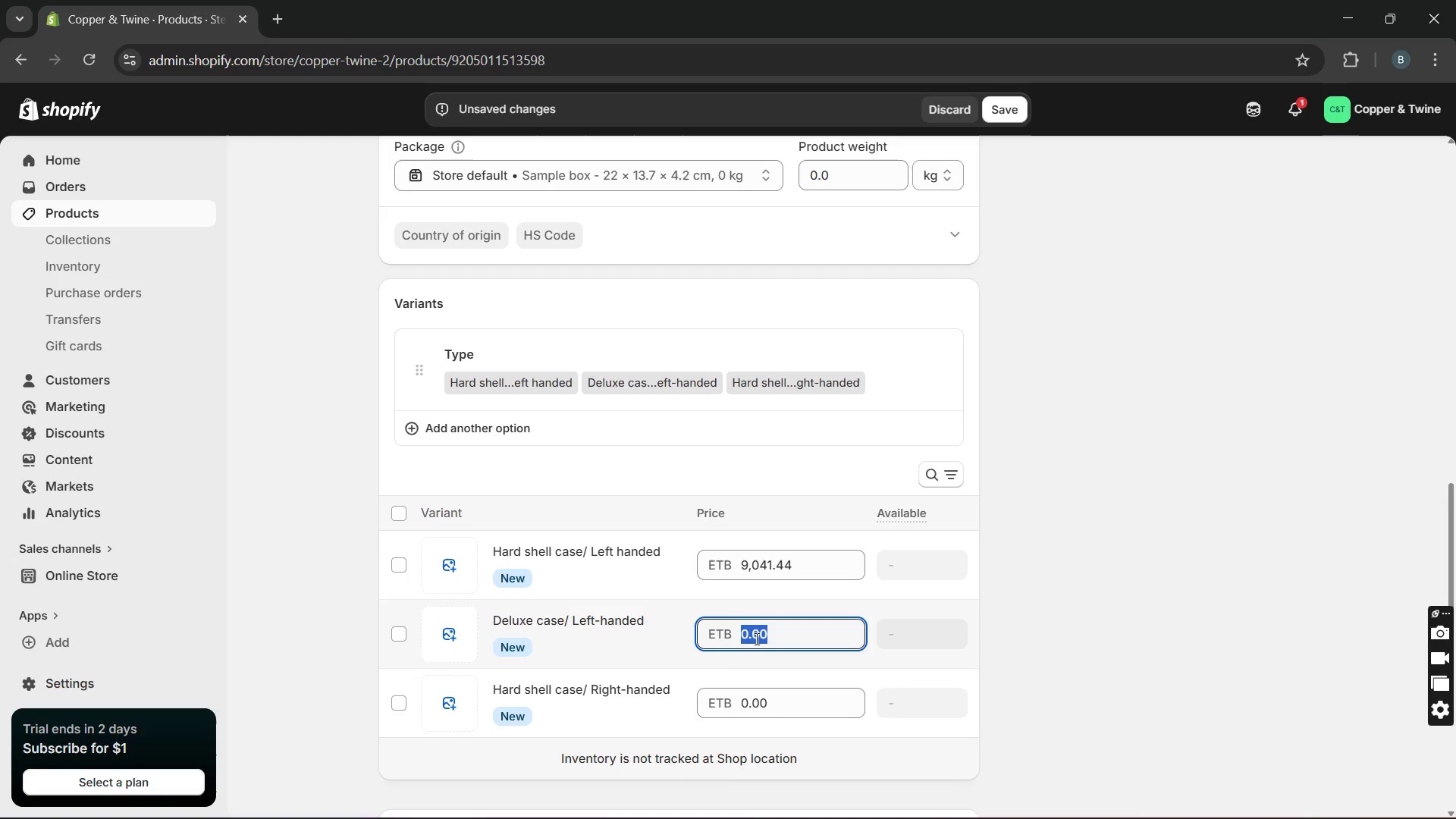 
type(9241.44)
 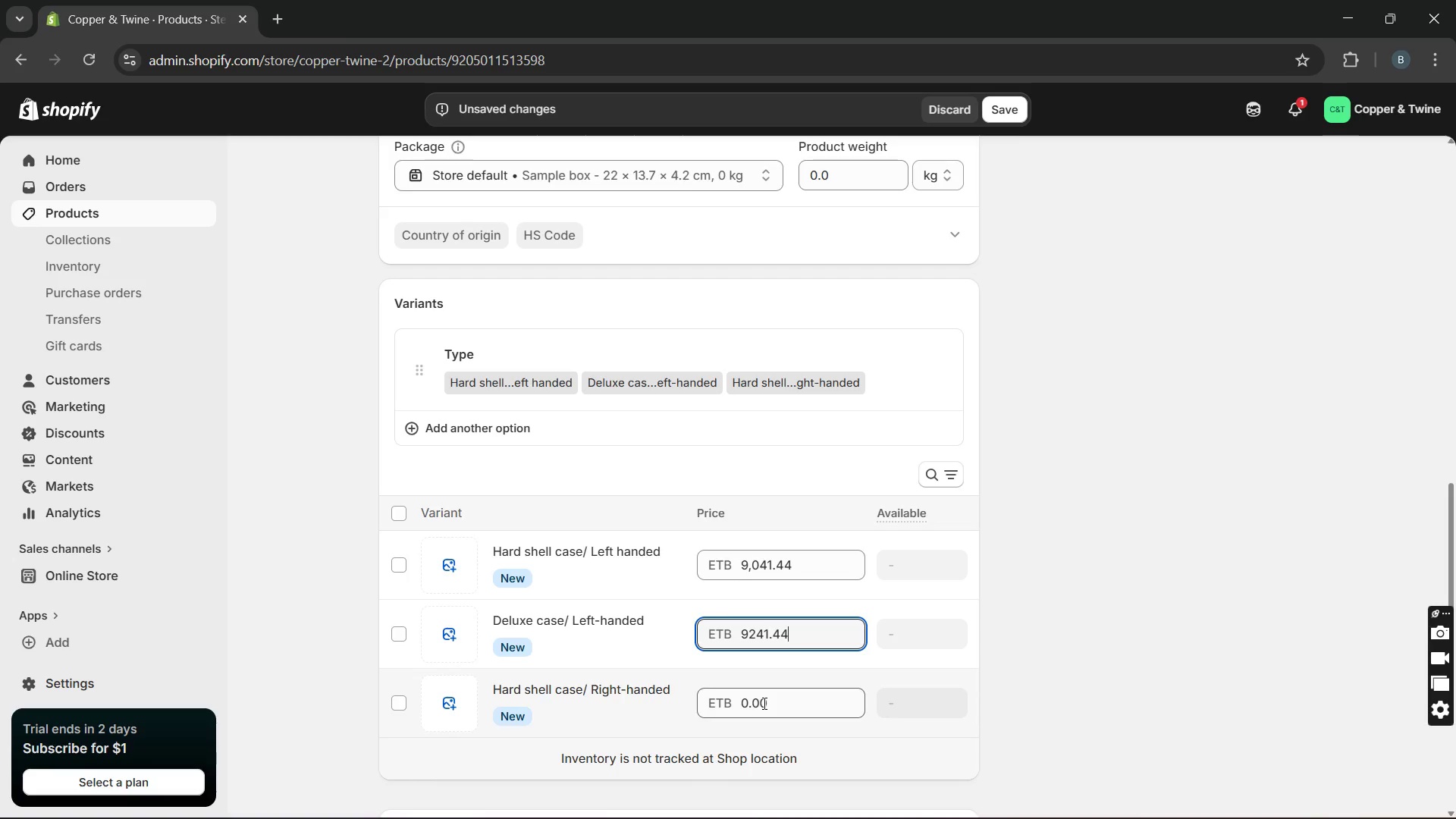 
double_click([763, 703])
 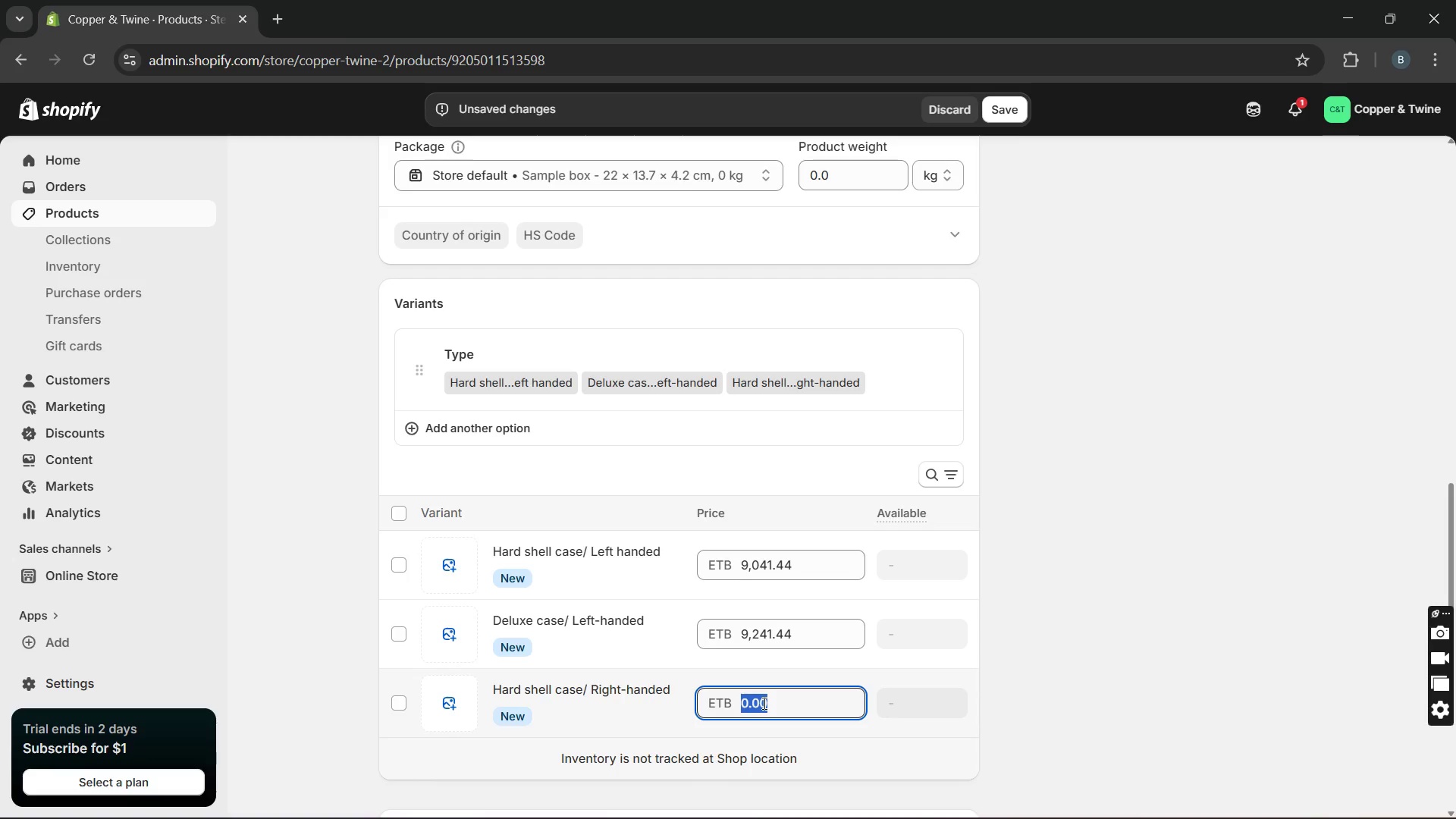 
type(9141.44)
 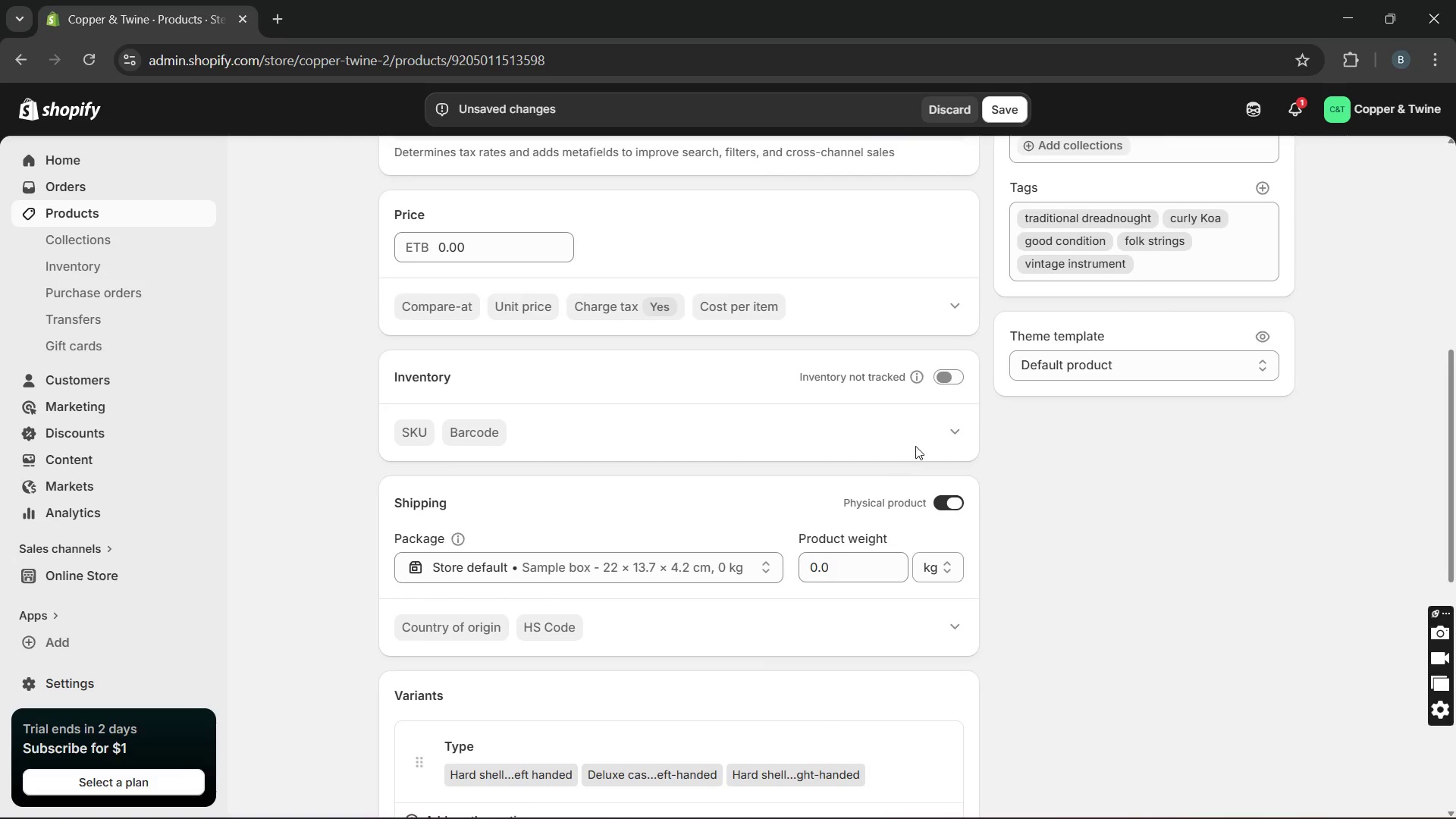 
left_click([952, 371])
 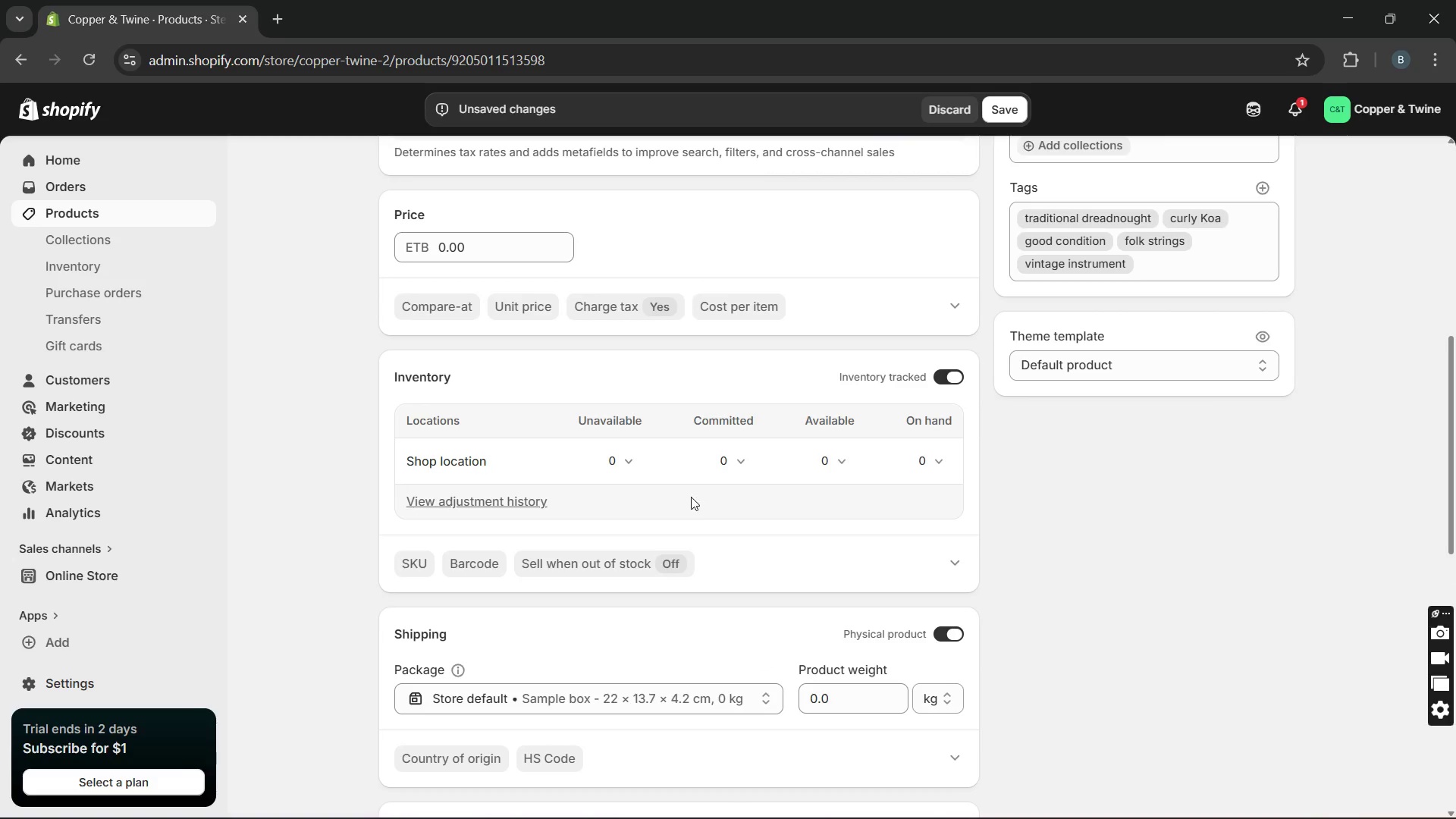 
left_click([628, 453])
 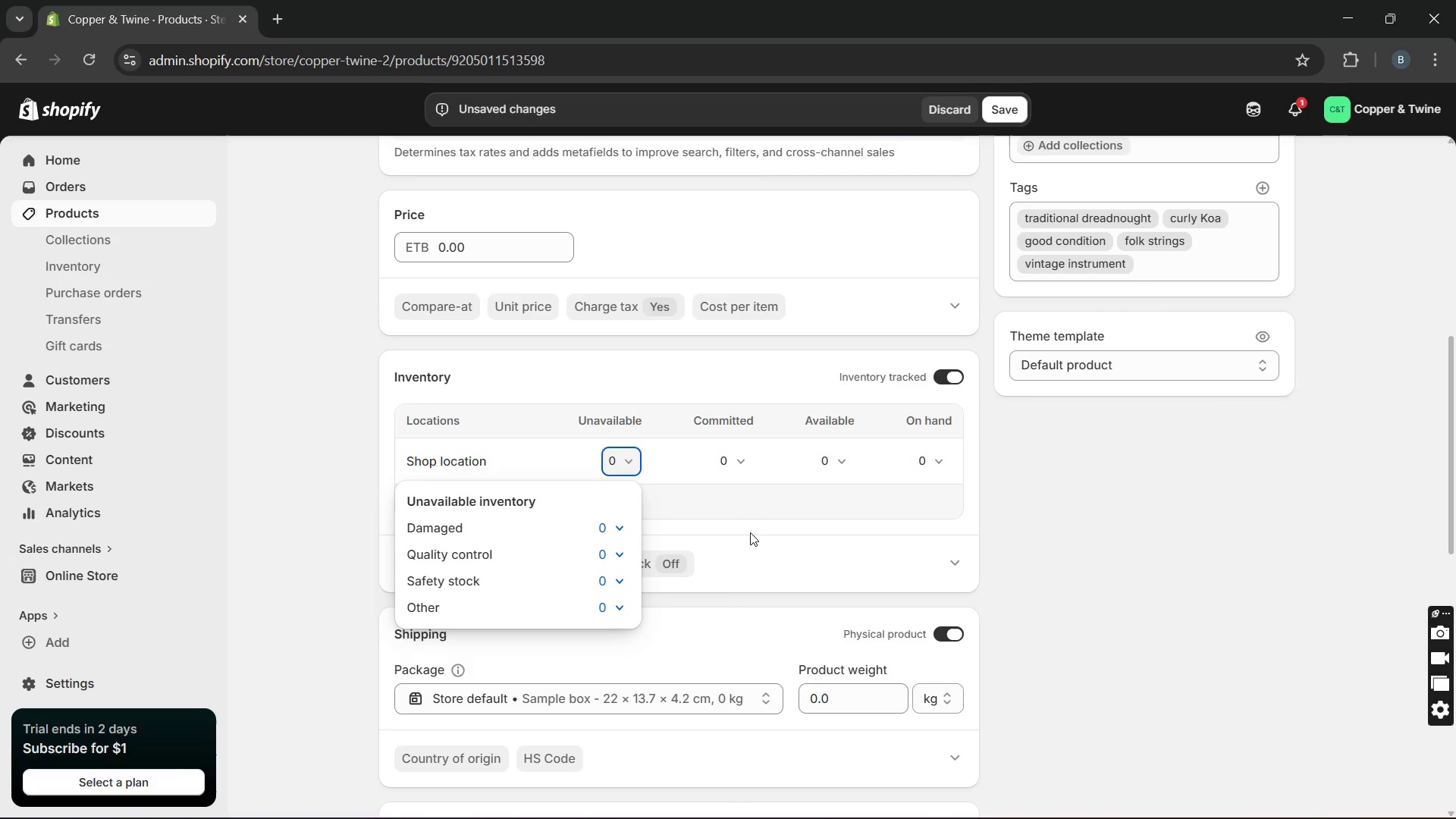 
left_click([786, 590])
 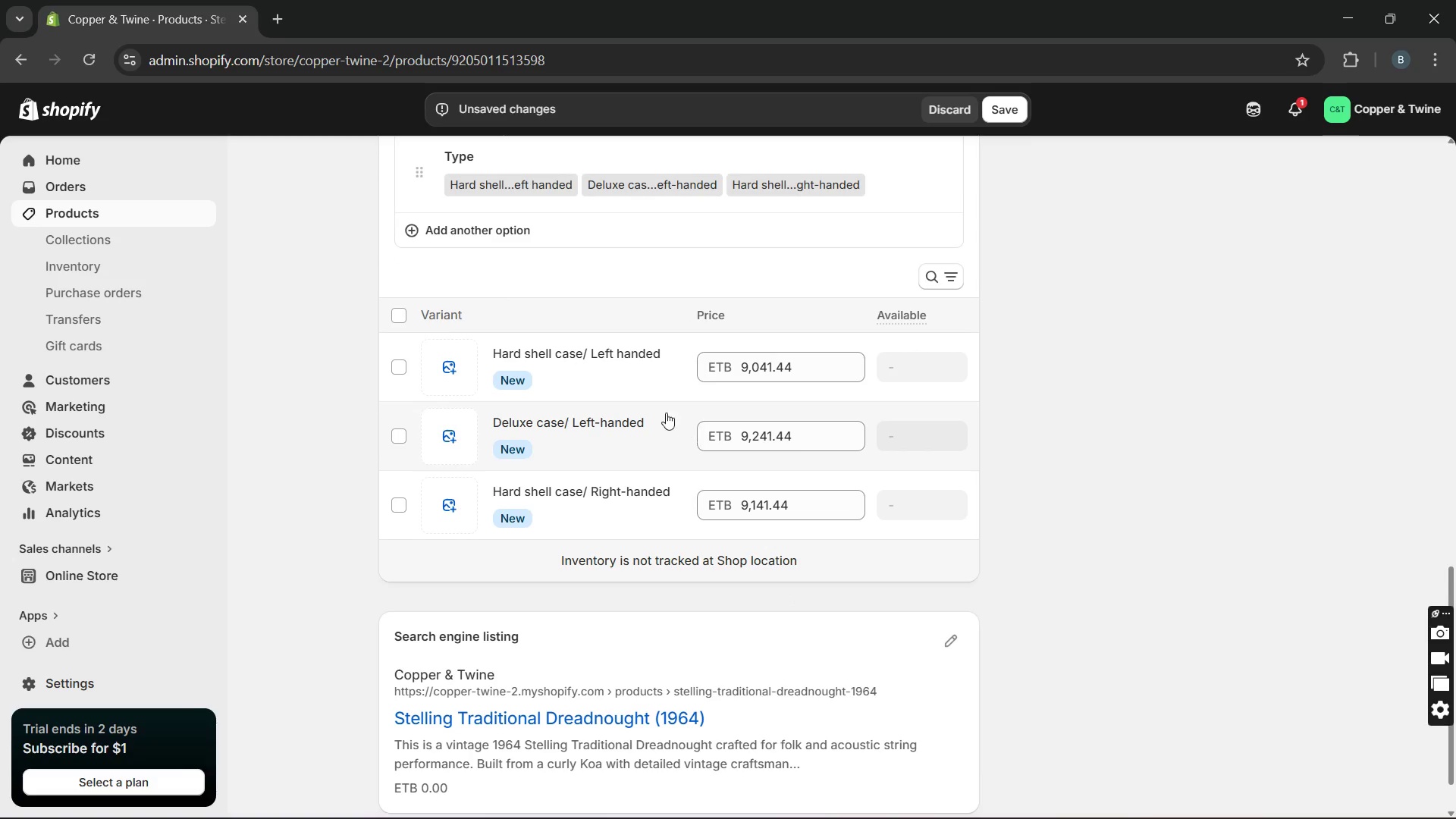 
left_click([632, 366])
 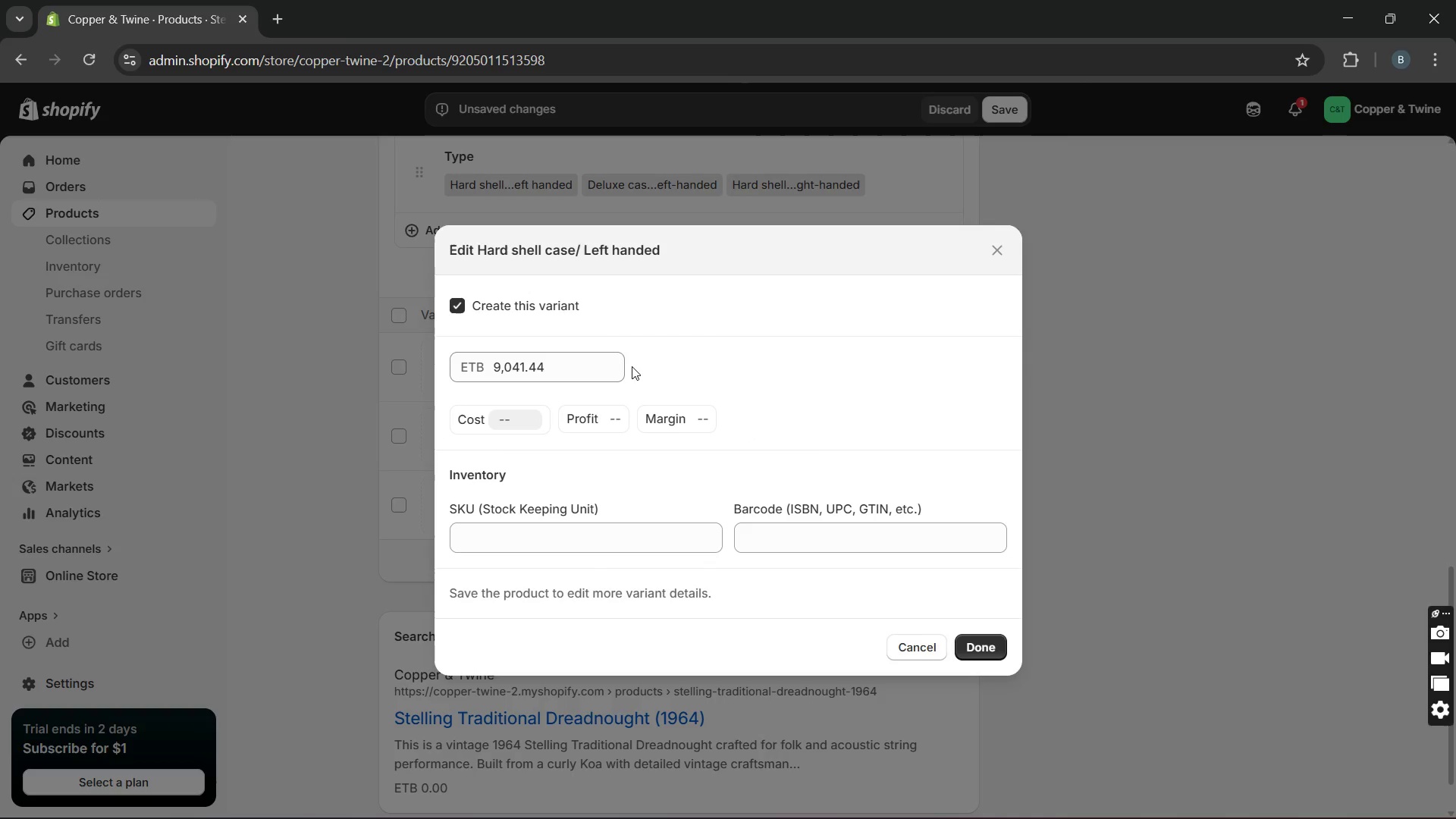 
type(CT-00)
 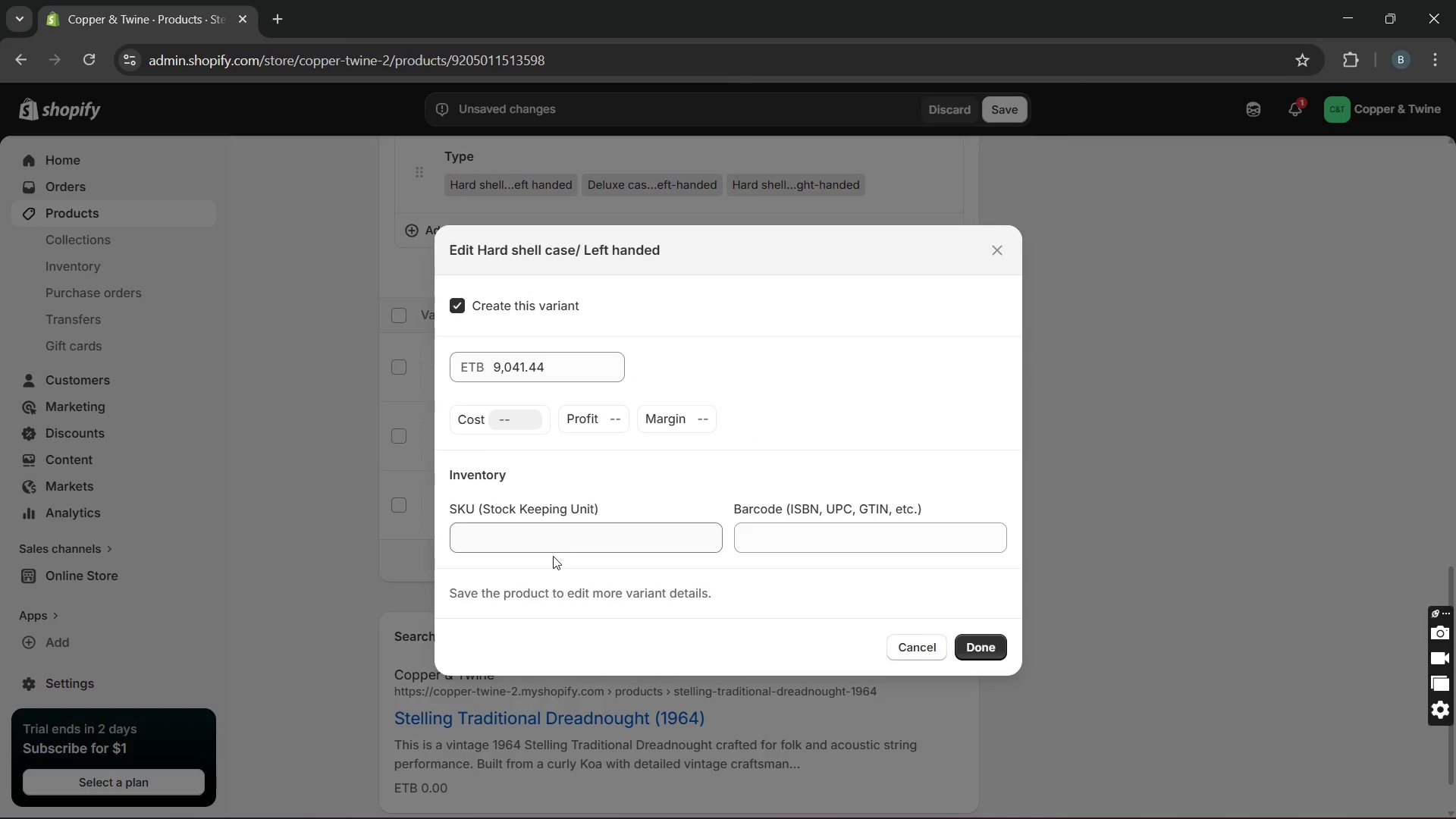 
left_click([548, 559])
 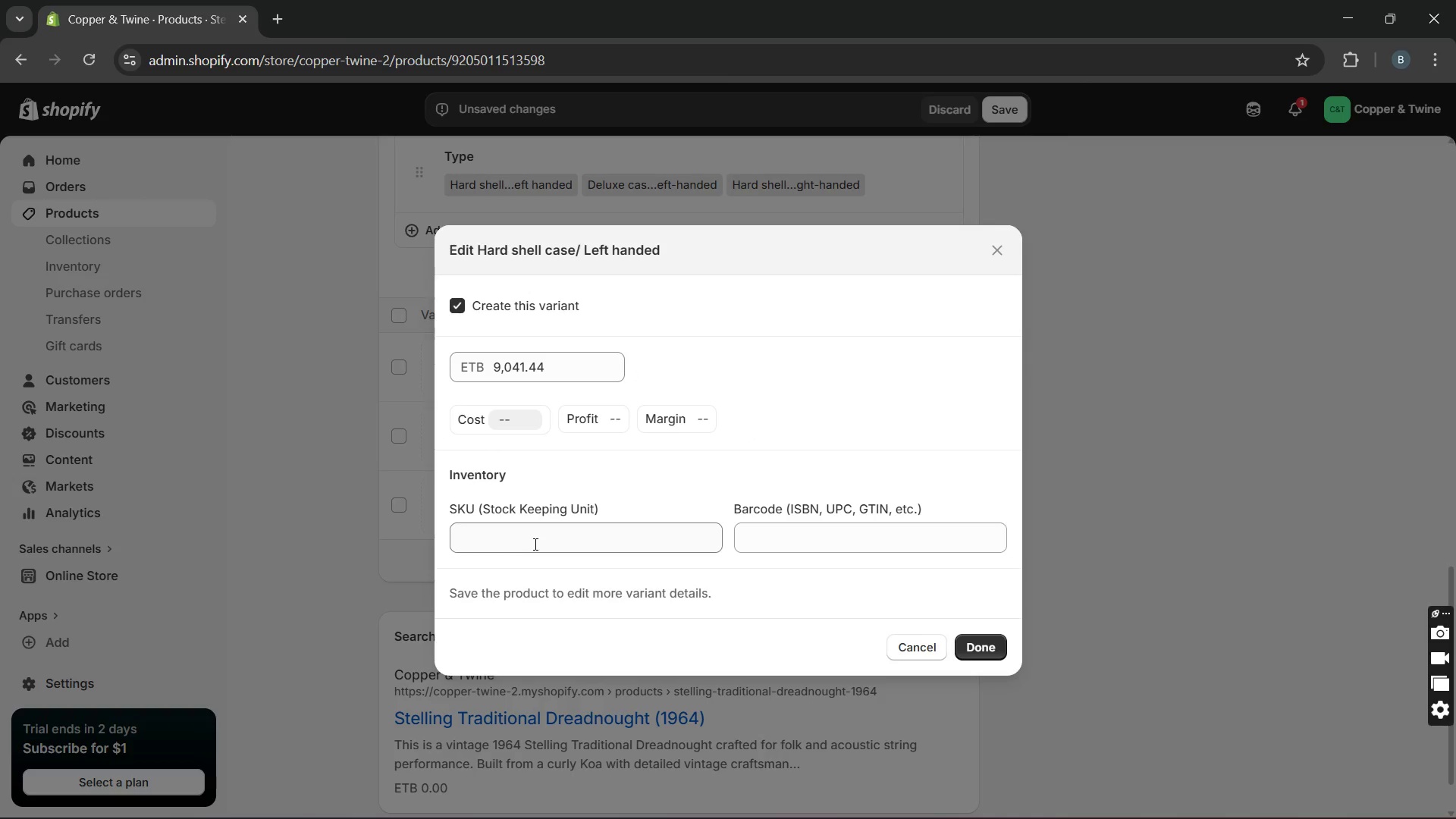 
left_click([534, 544])
 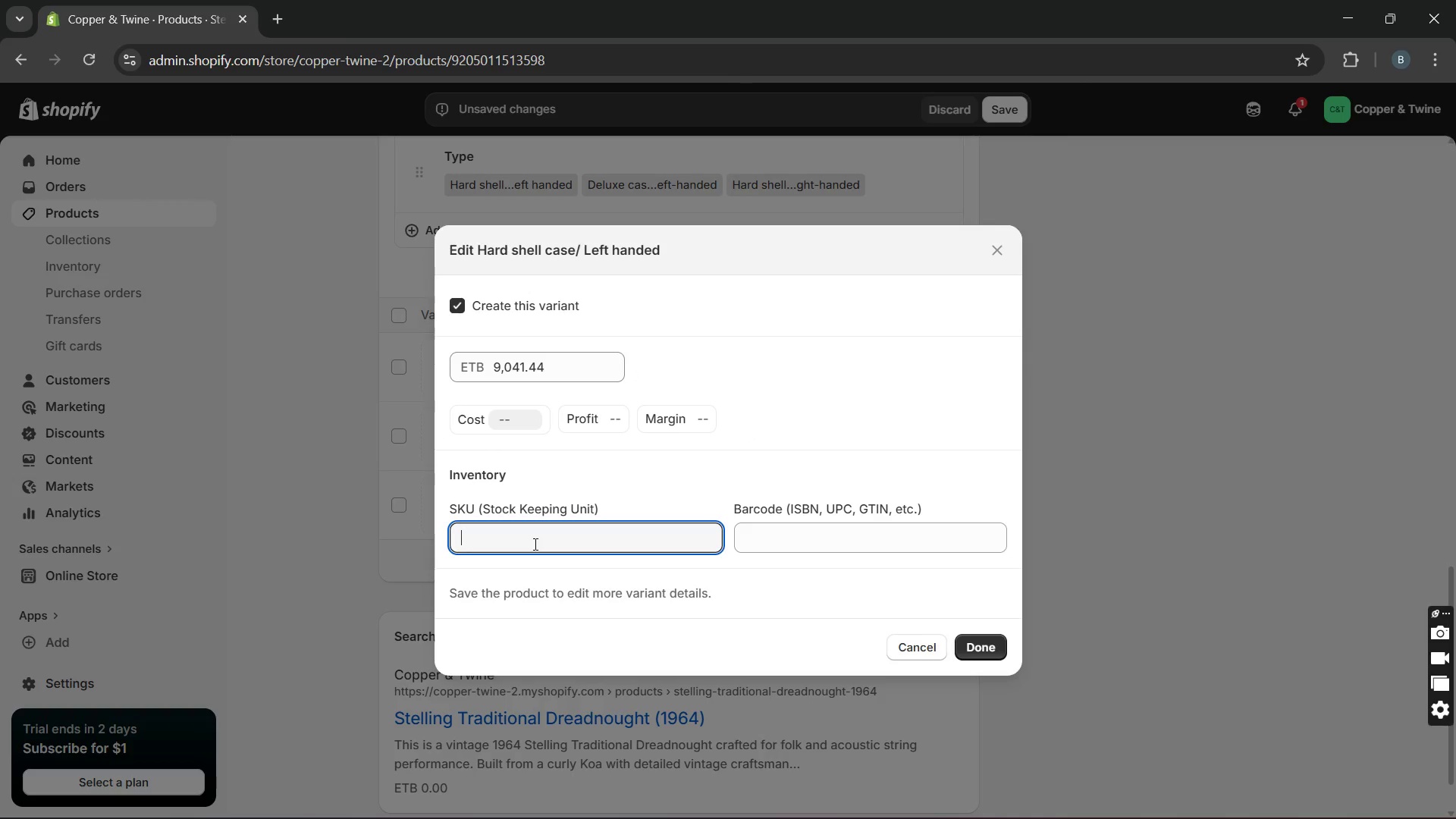 
type(CT-00022-LH-HSC)
 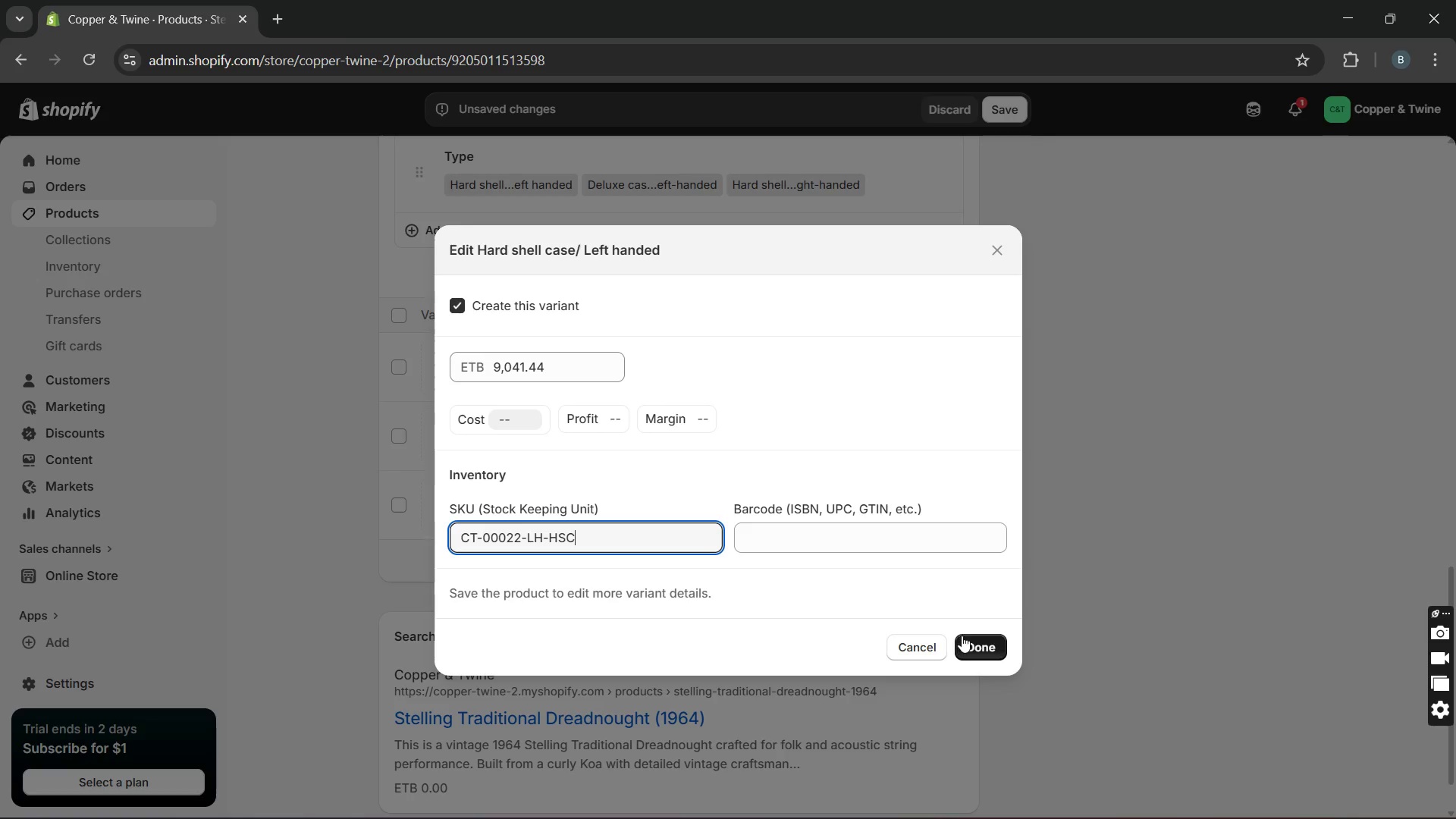 
left_click([966, 637])
 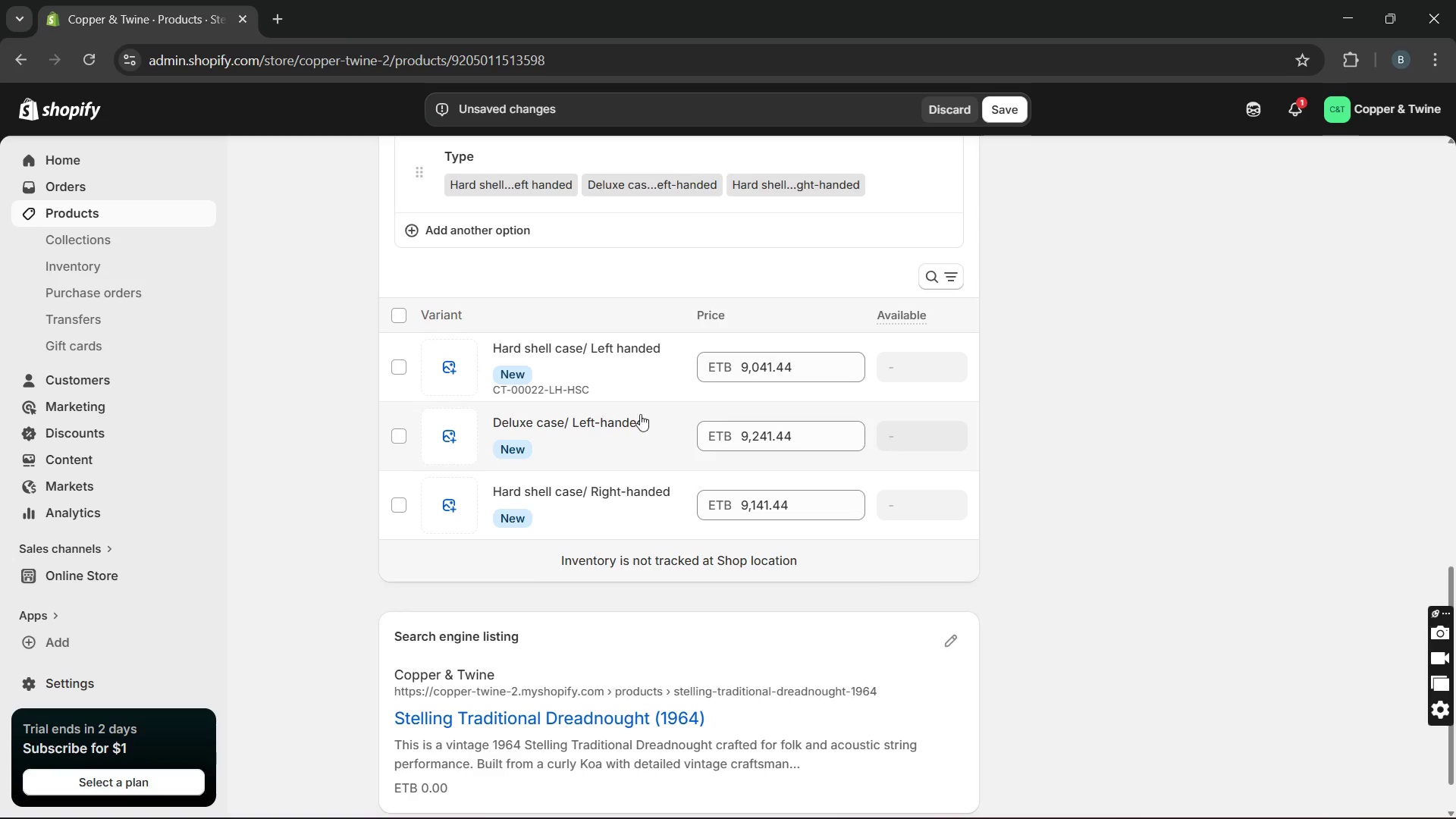 
left_click([635, 421])
 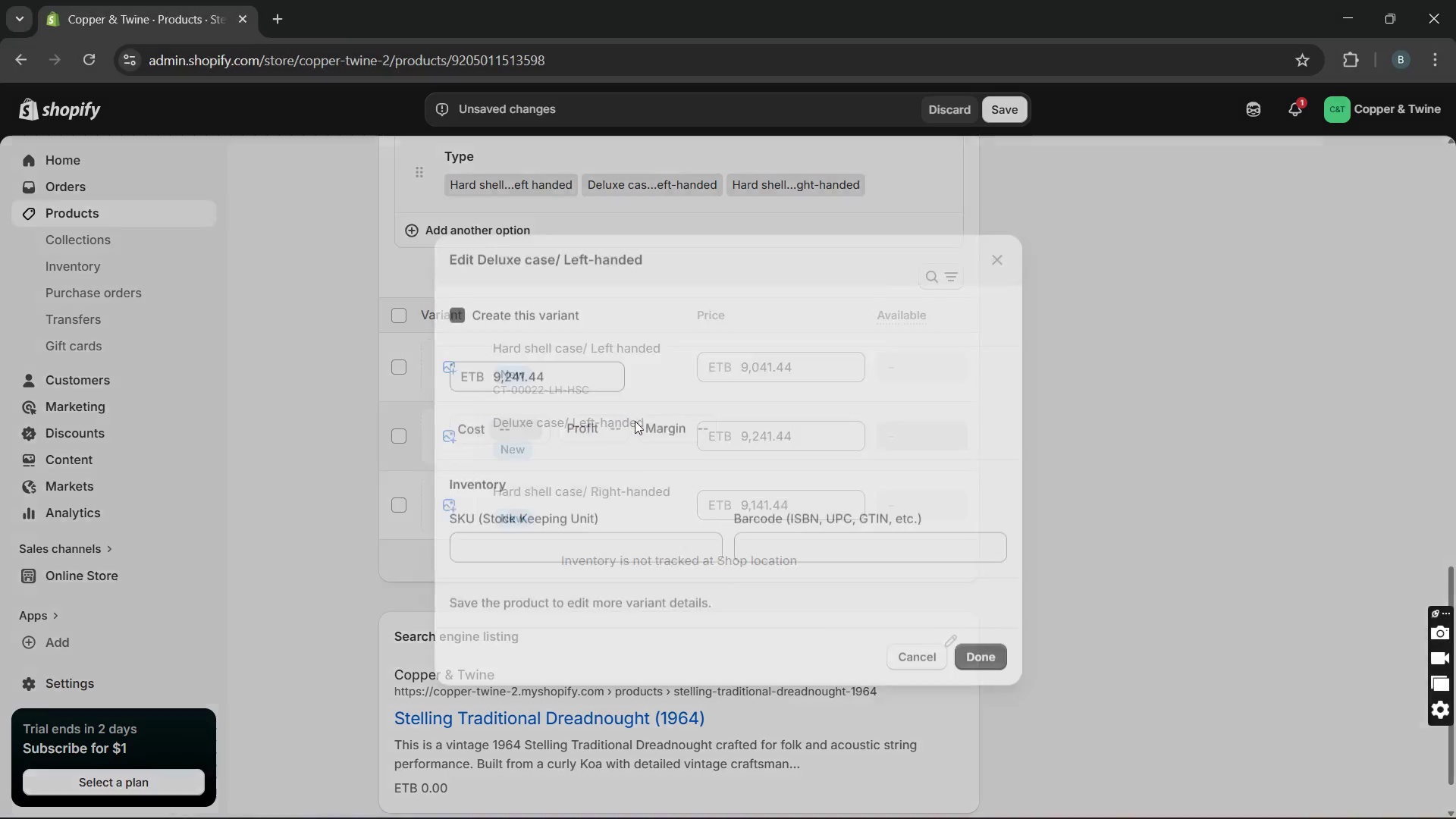 
type(CT)
 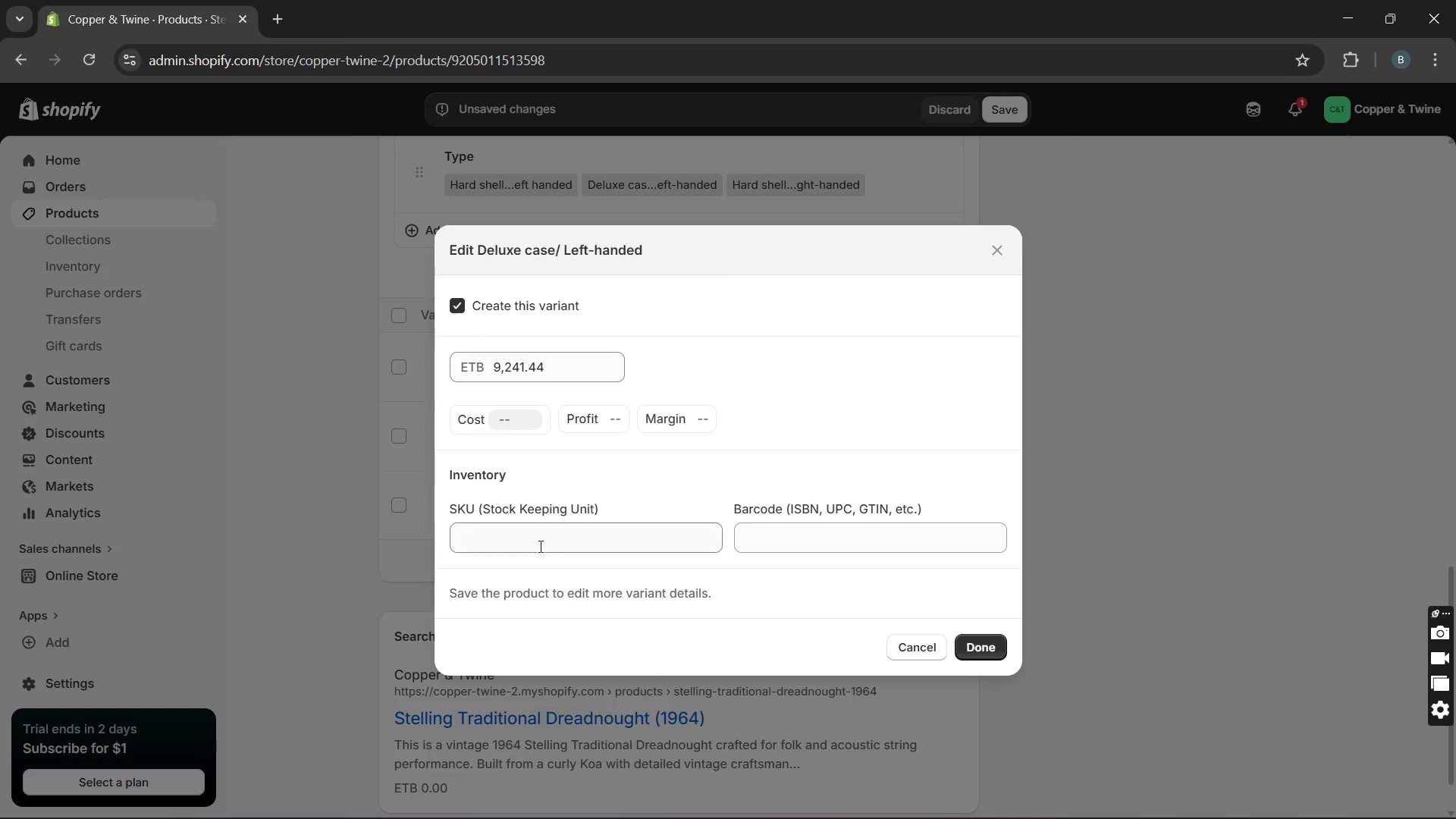 
left_click([538, 540])
 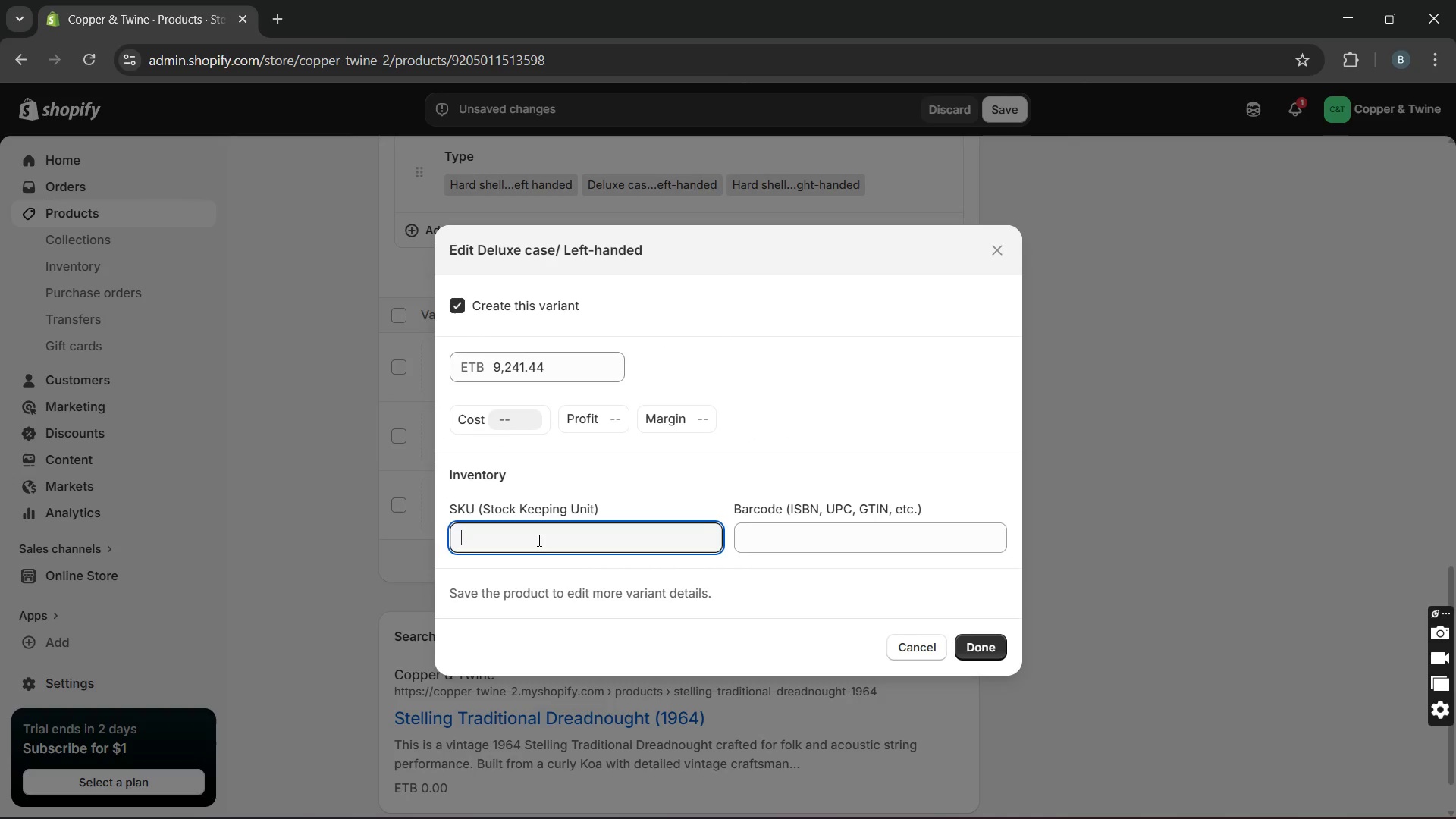 
type(CT-00022-LH-DC)
 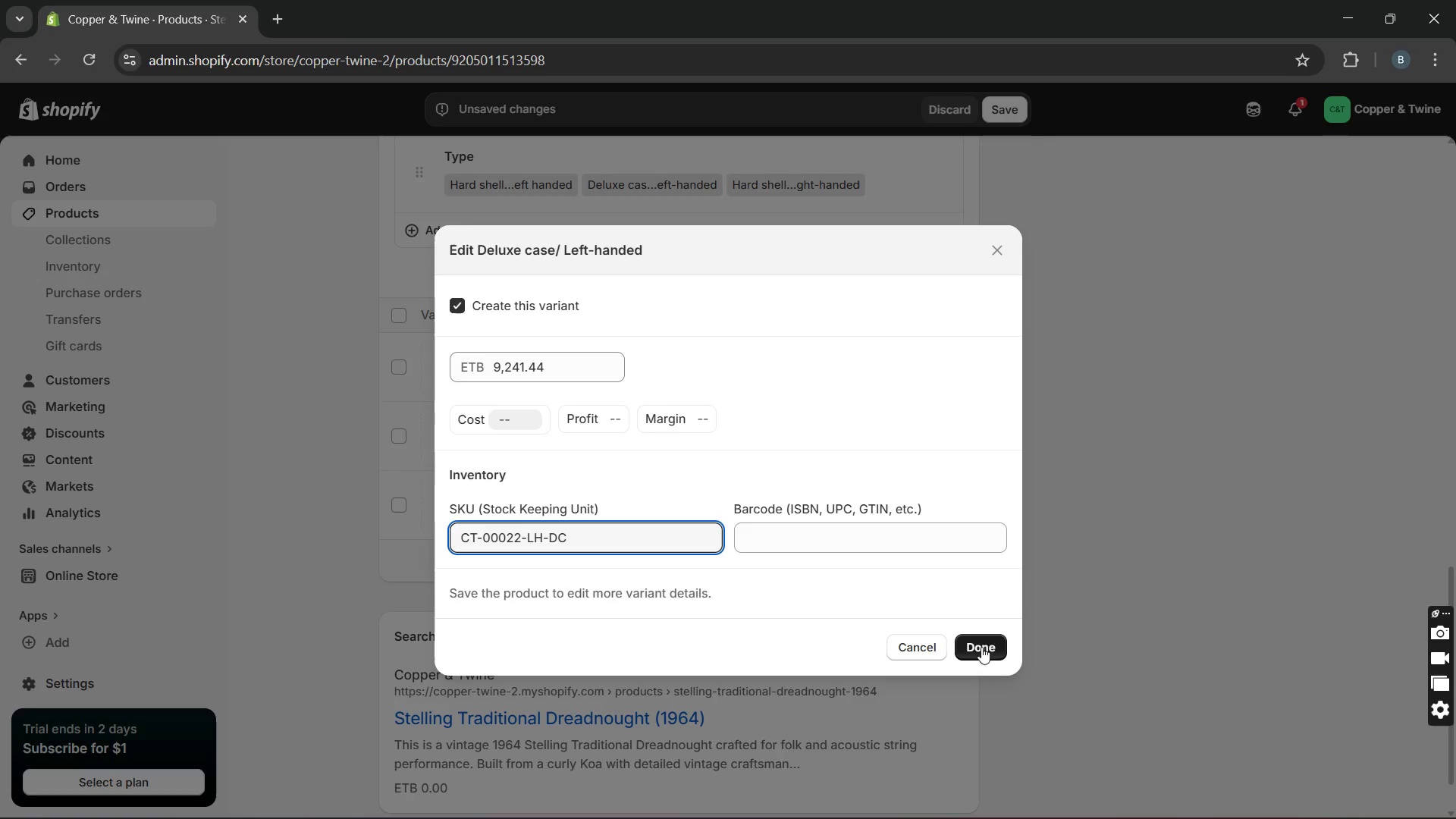 
left_click([981, 657])
 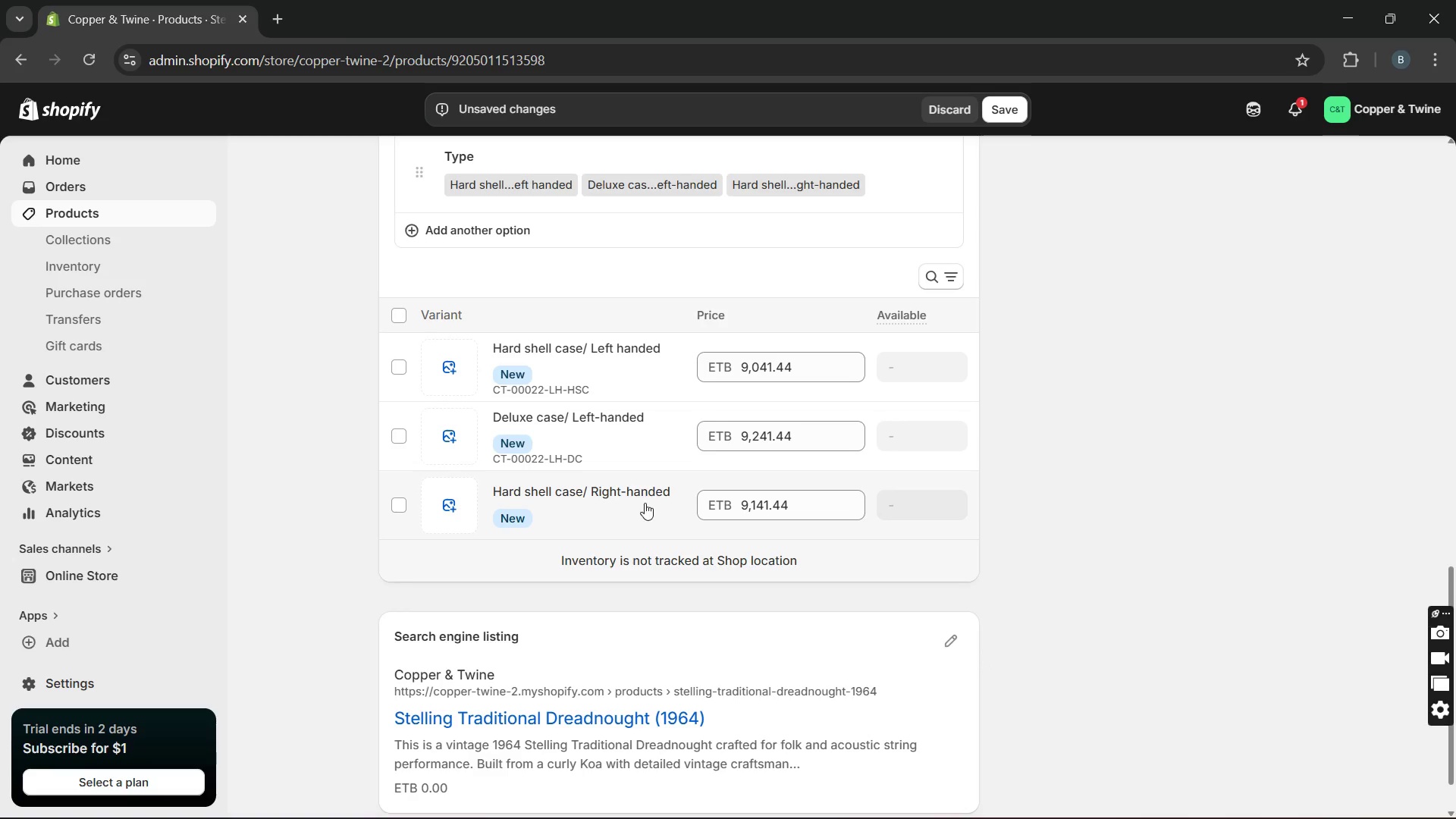 
left_click([638, 503])
 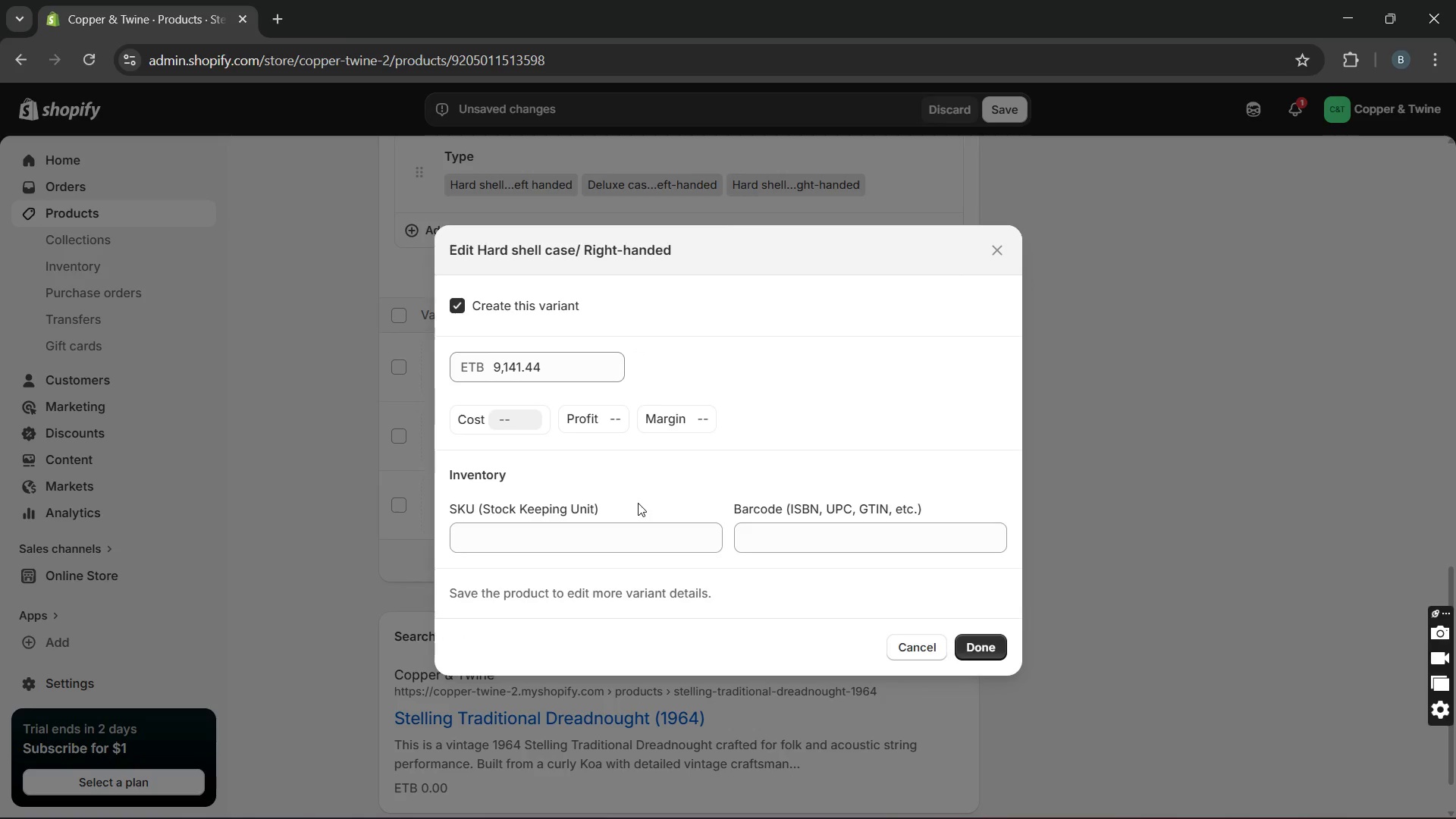 
key(C)
 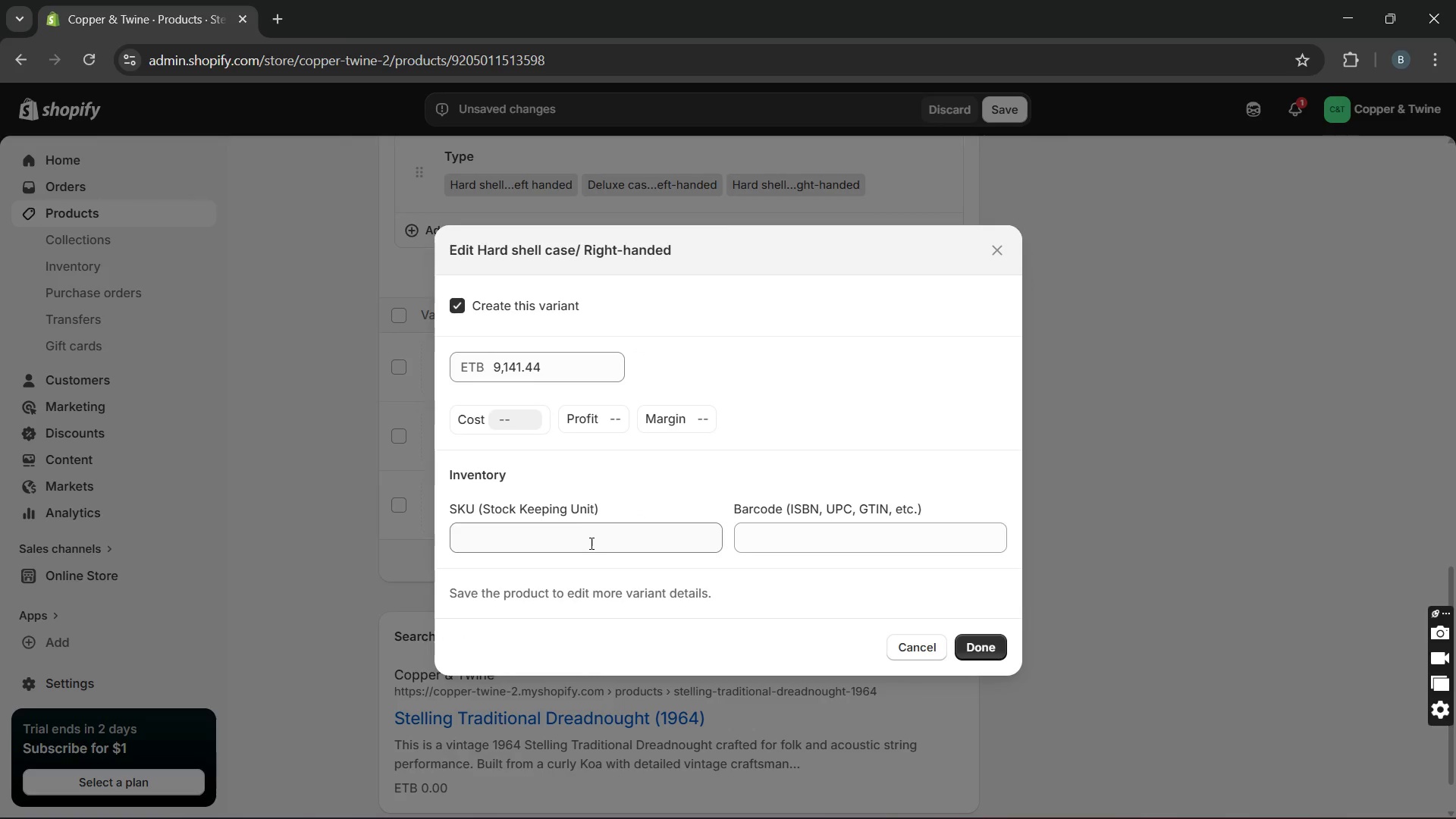 
left_click([590, 543])
 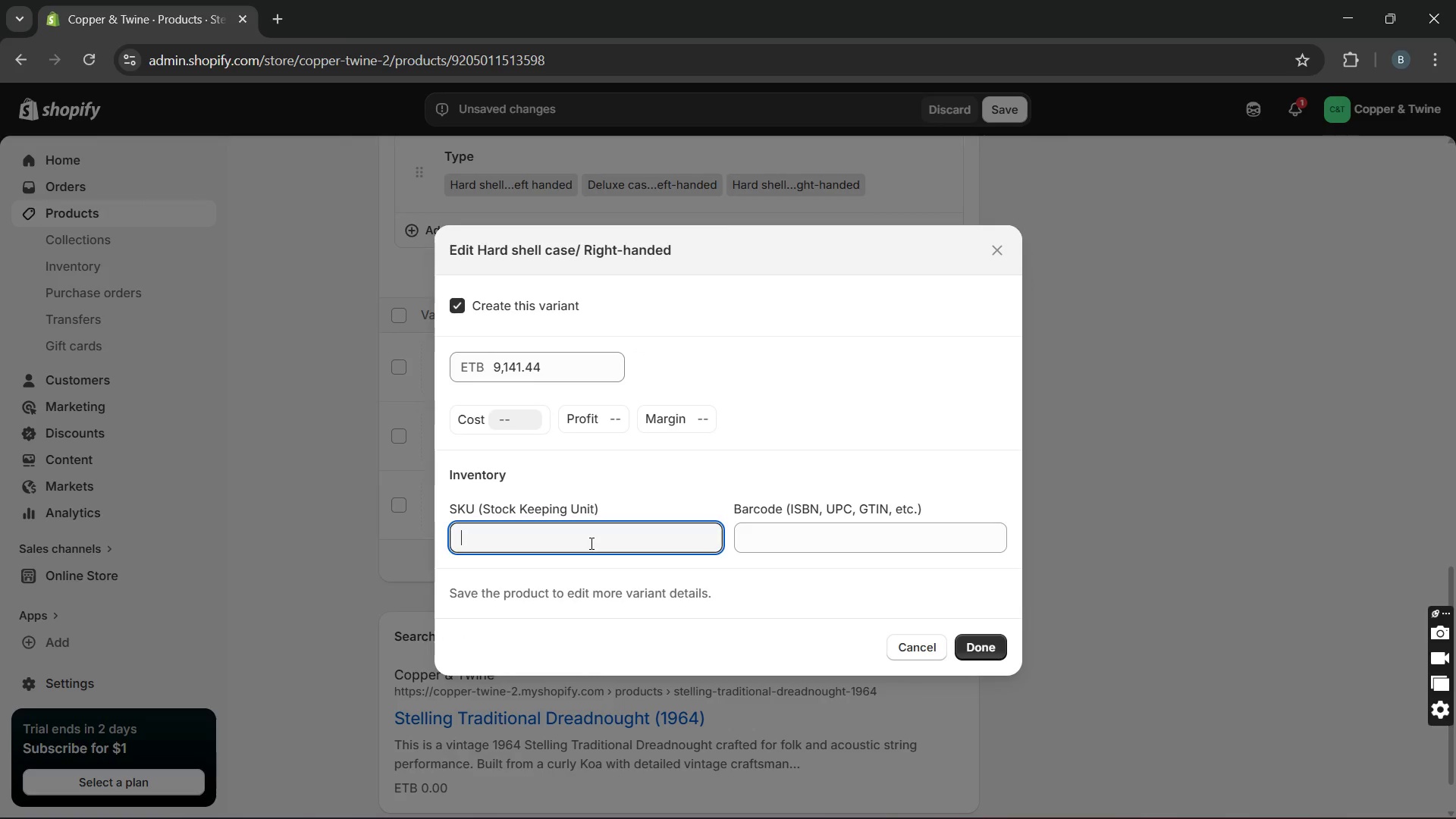 
type(CT-00022-RH-HSC)
 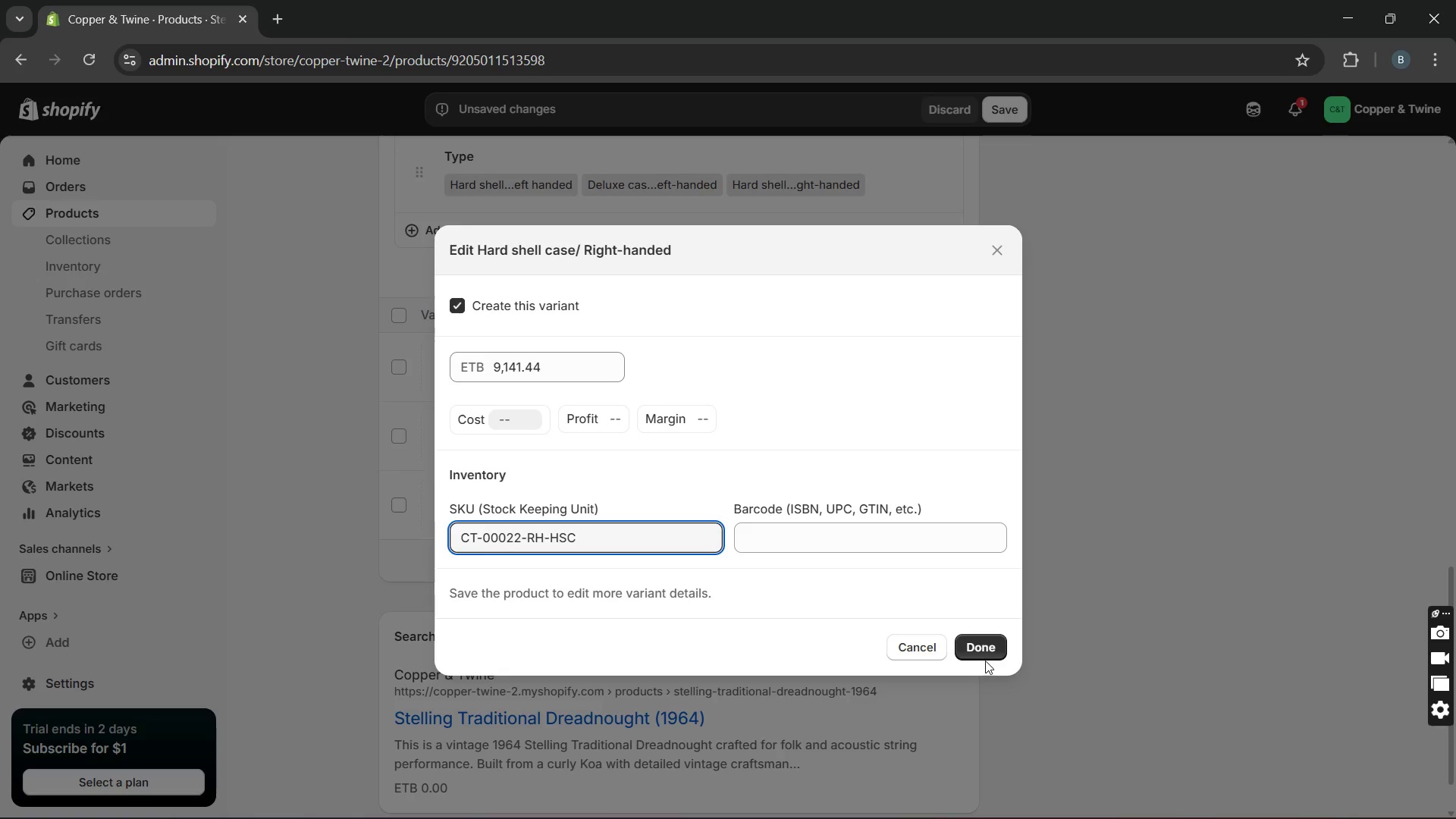 
left_click([991, 640])
 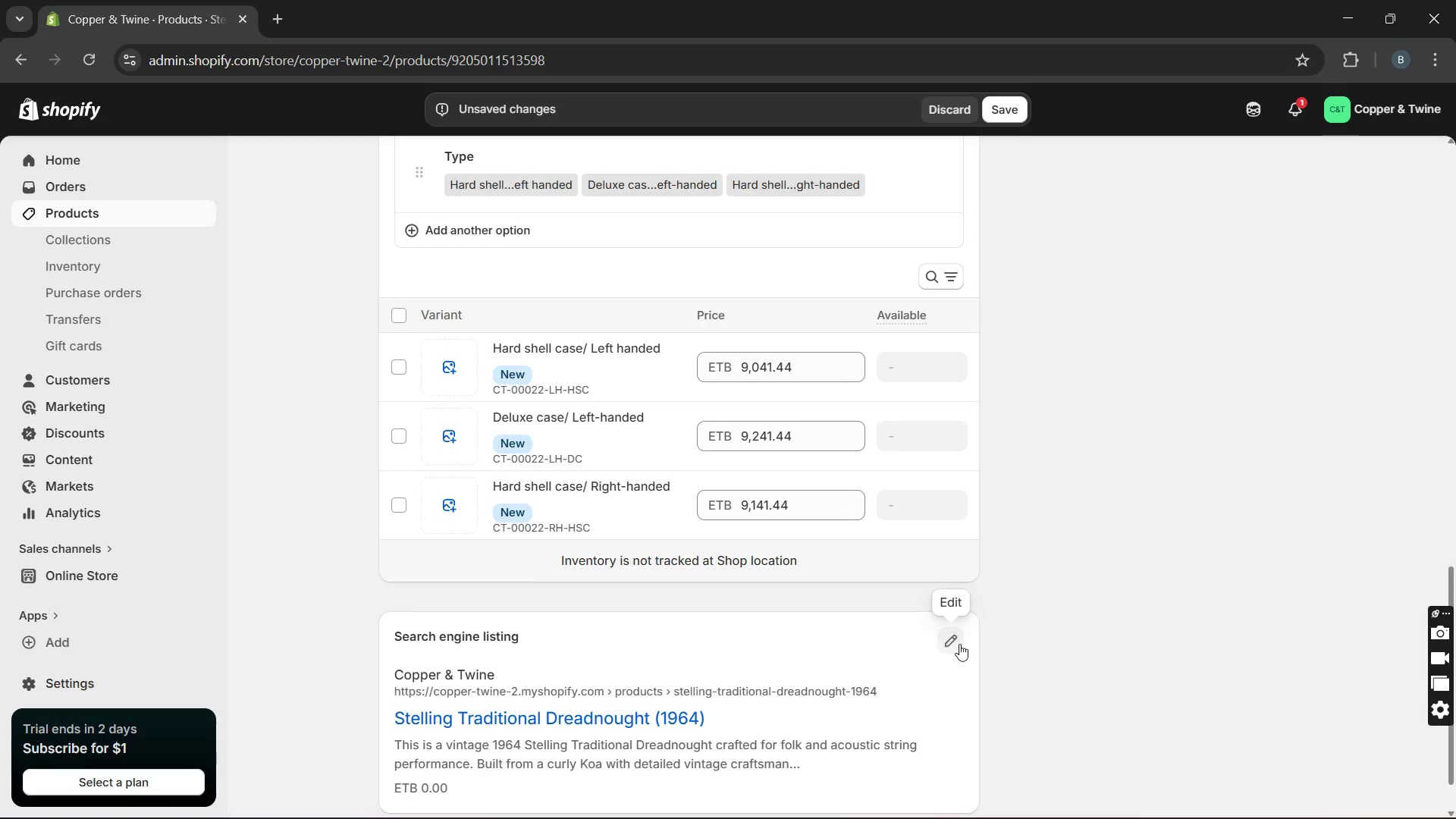 
left_click_drag(start_coordinate=[947, 625], to_coordinate=[937, 598])
 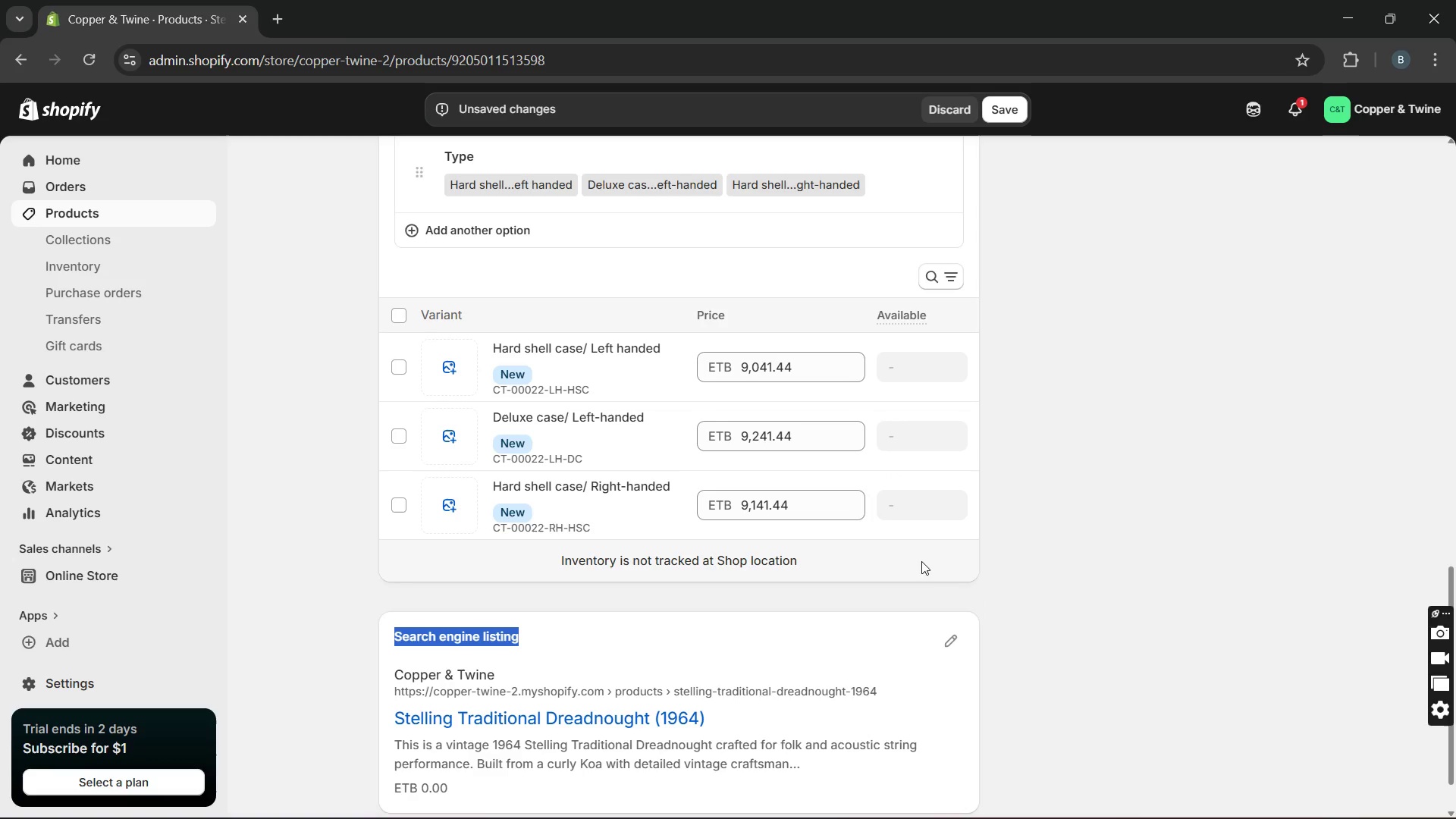 
mouse_move([943, 618])
 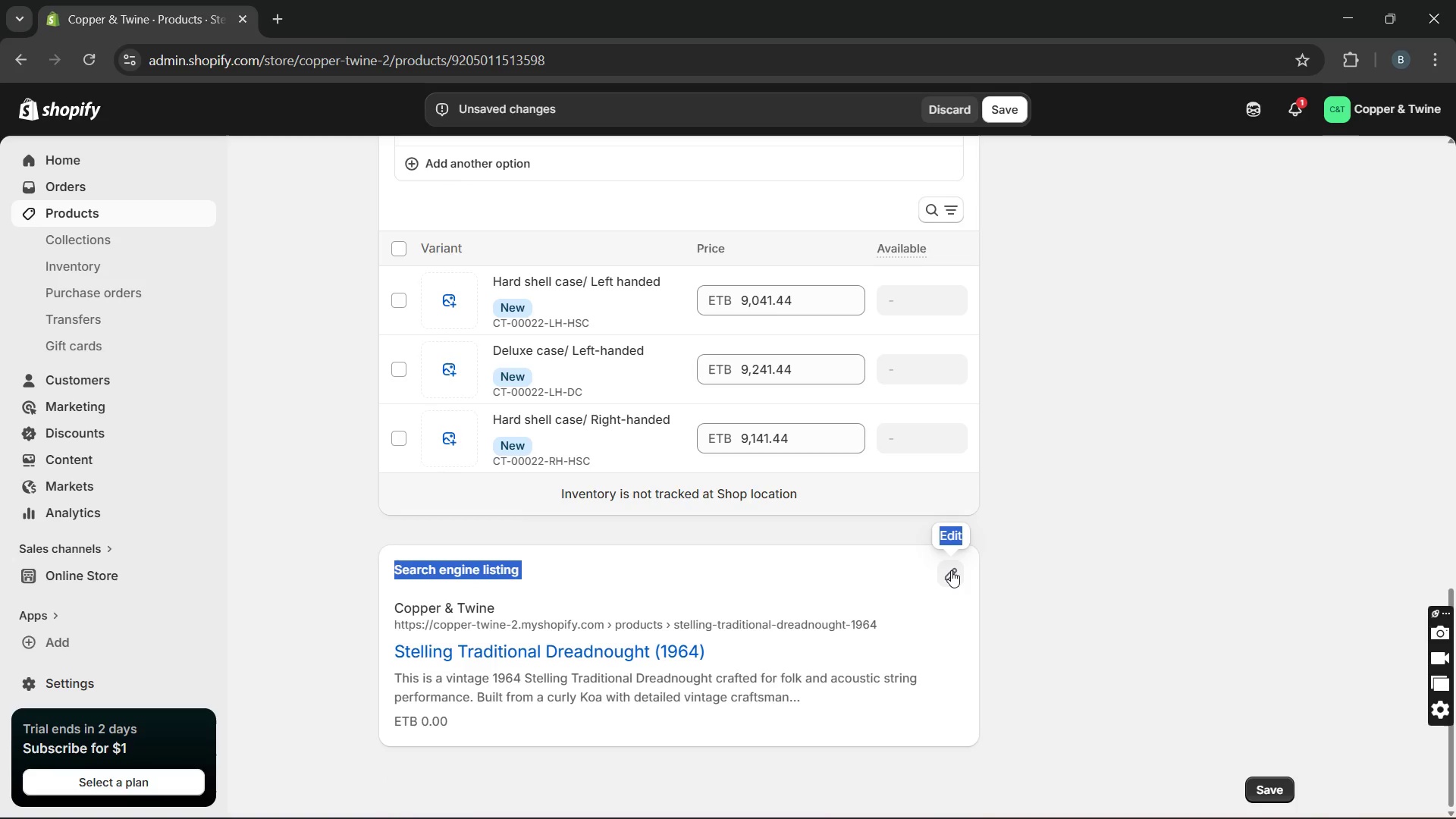 
left_click([951, 570])
 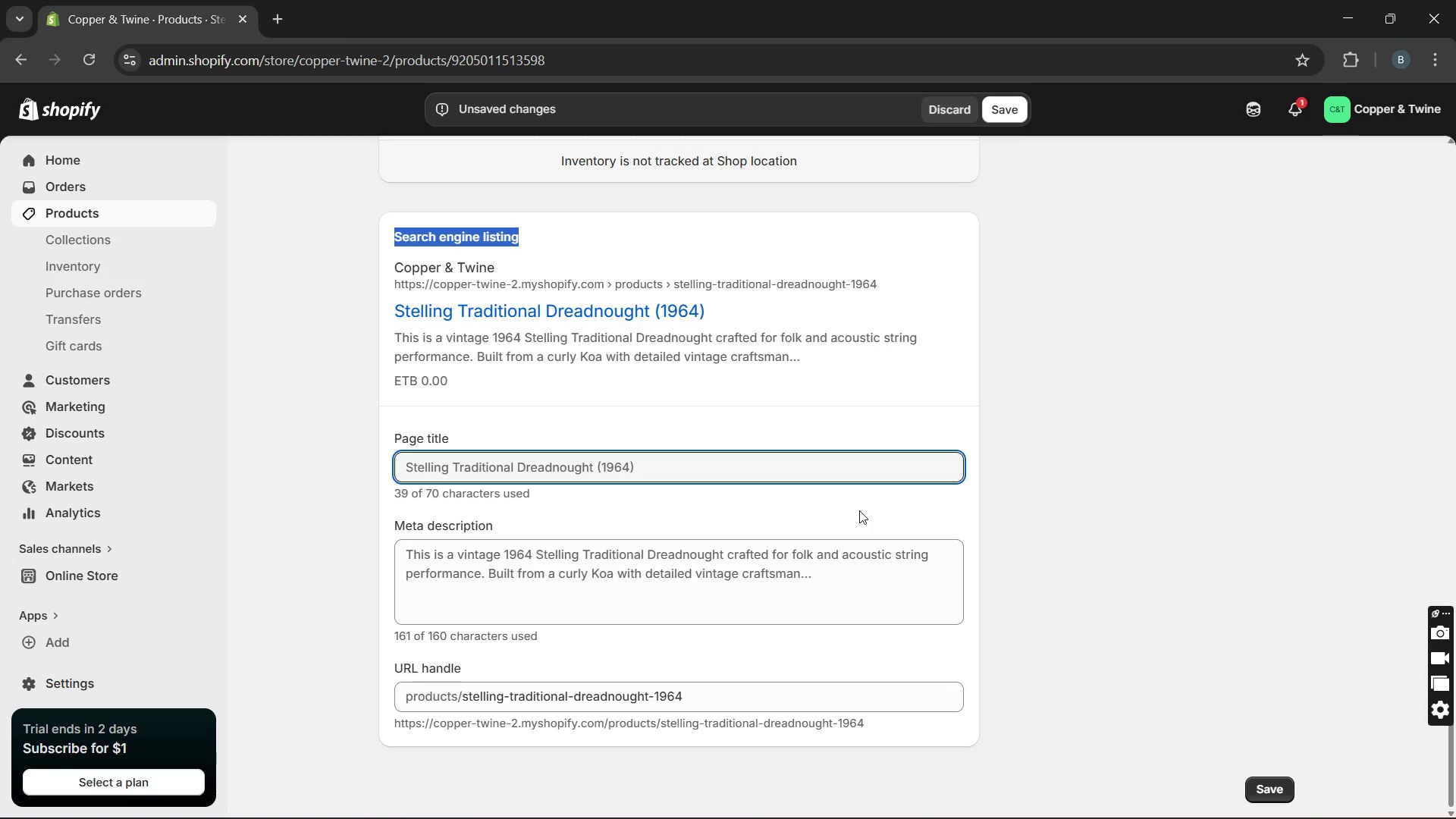 
wait(11.25)
 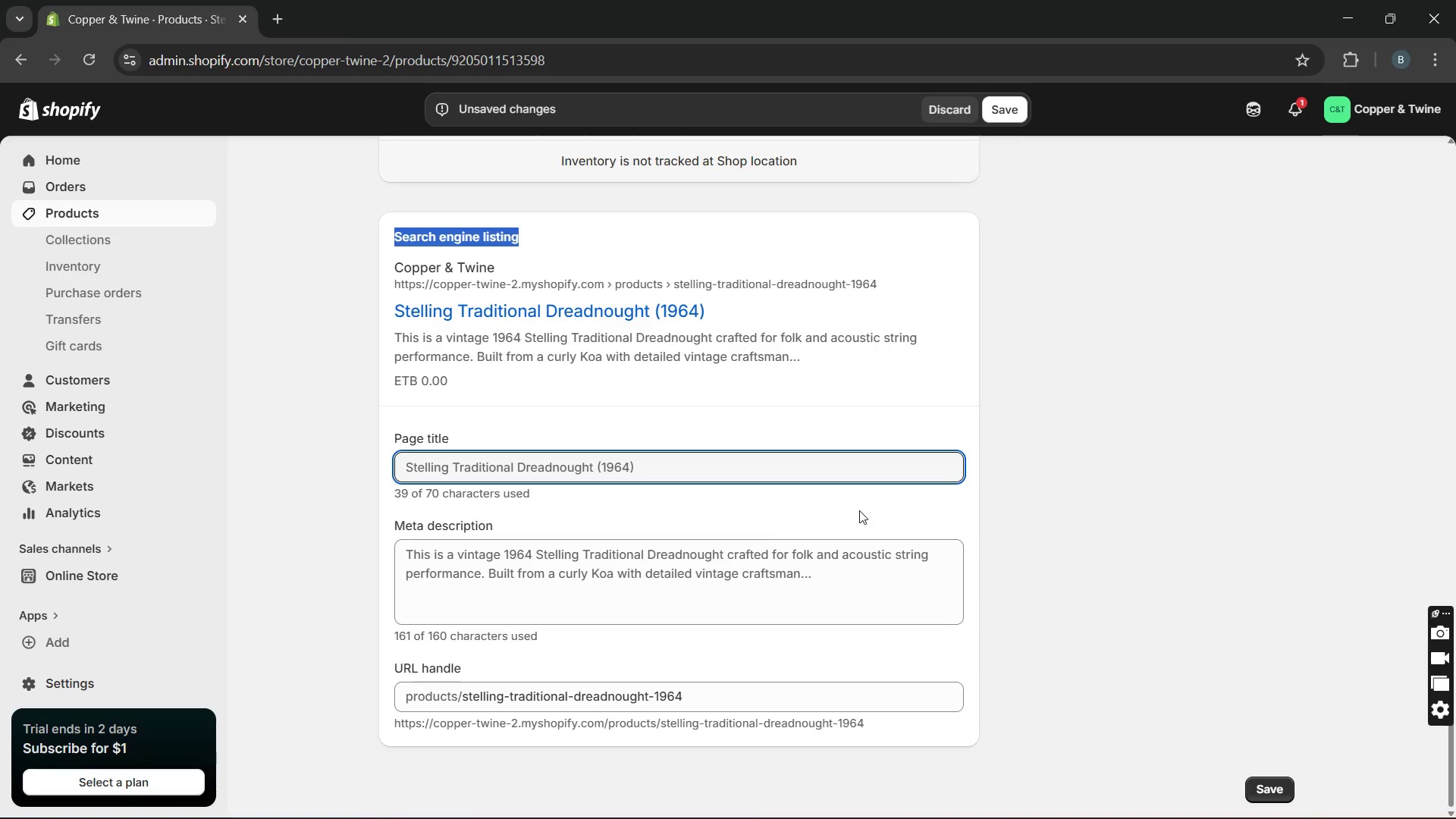 
left_click([602, 469])
 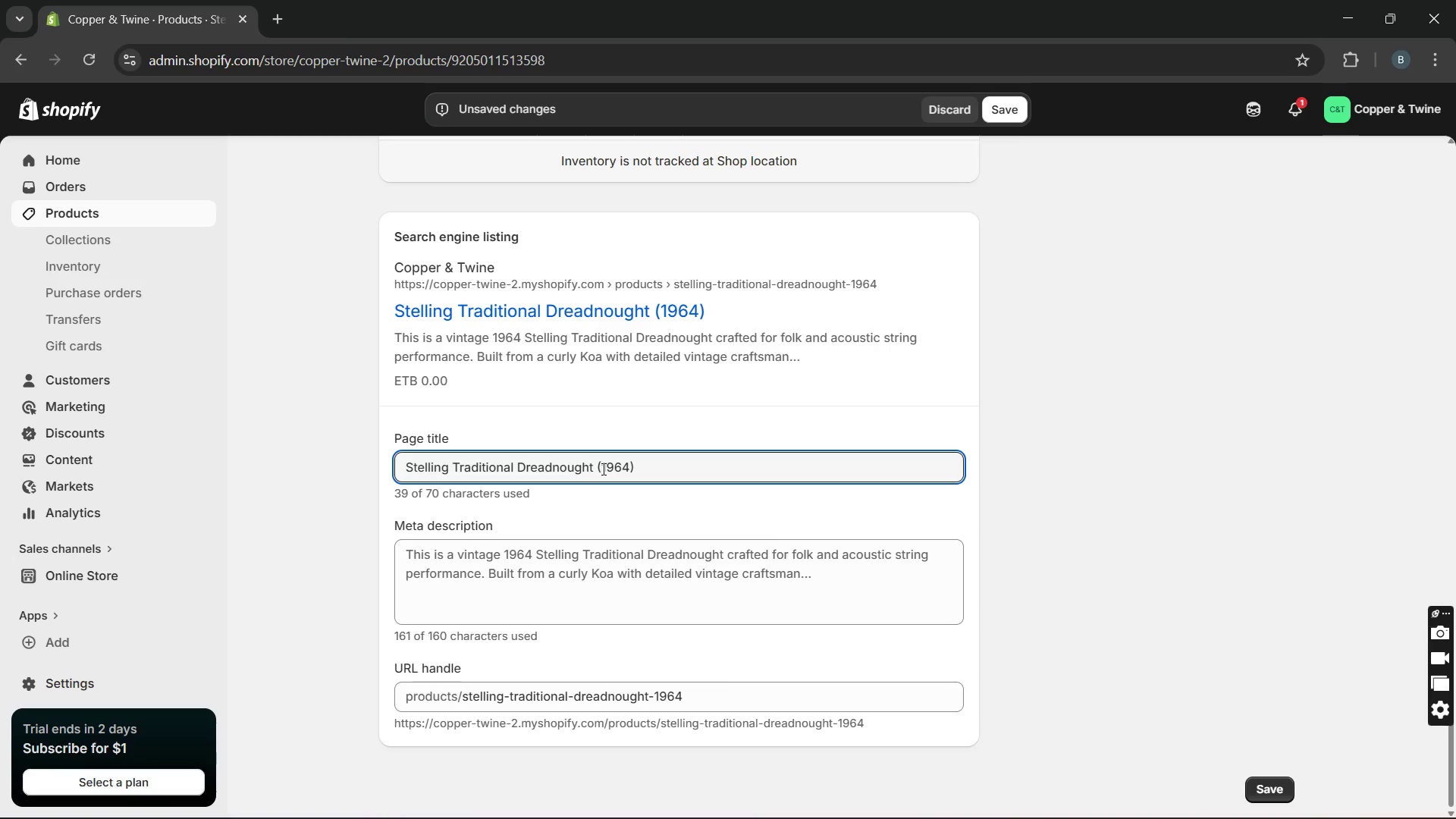 
key(Backspace)
 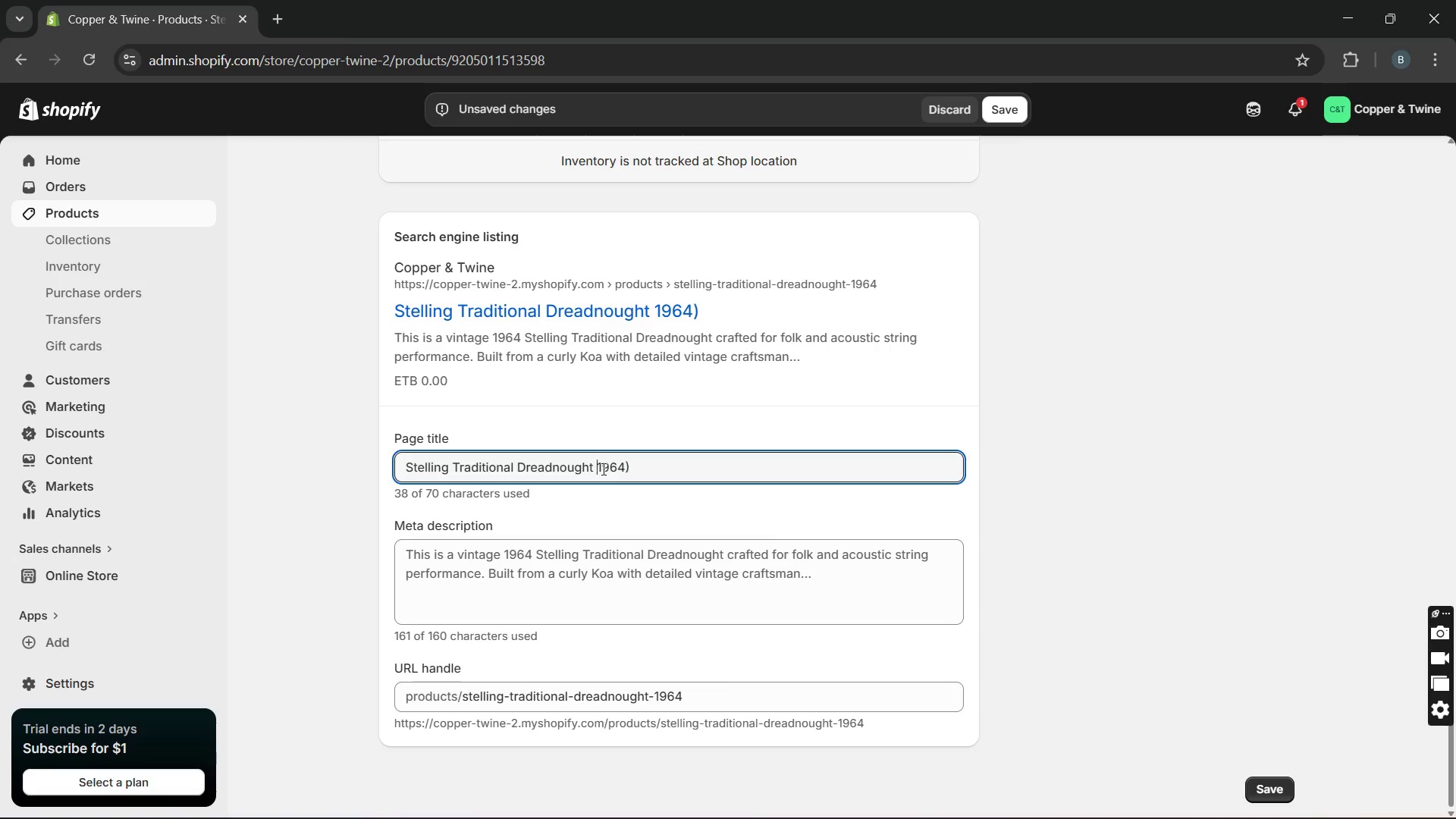 
key(ArrowRight)
 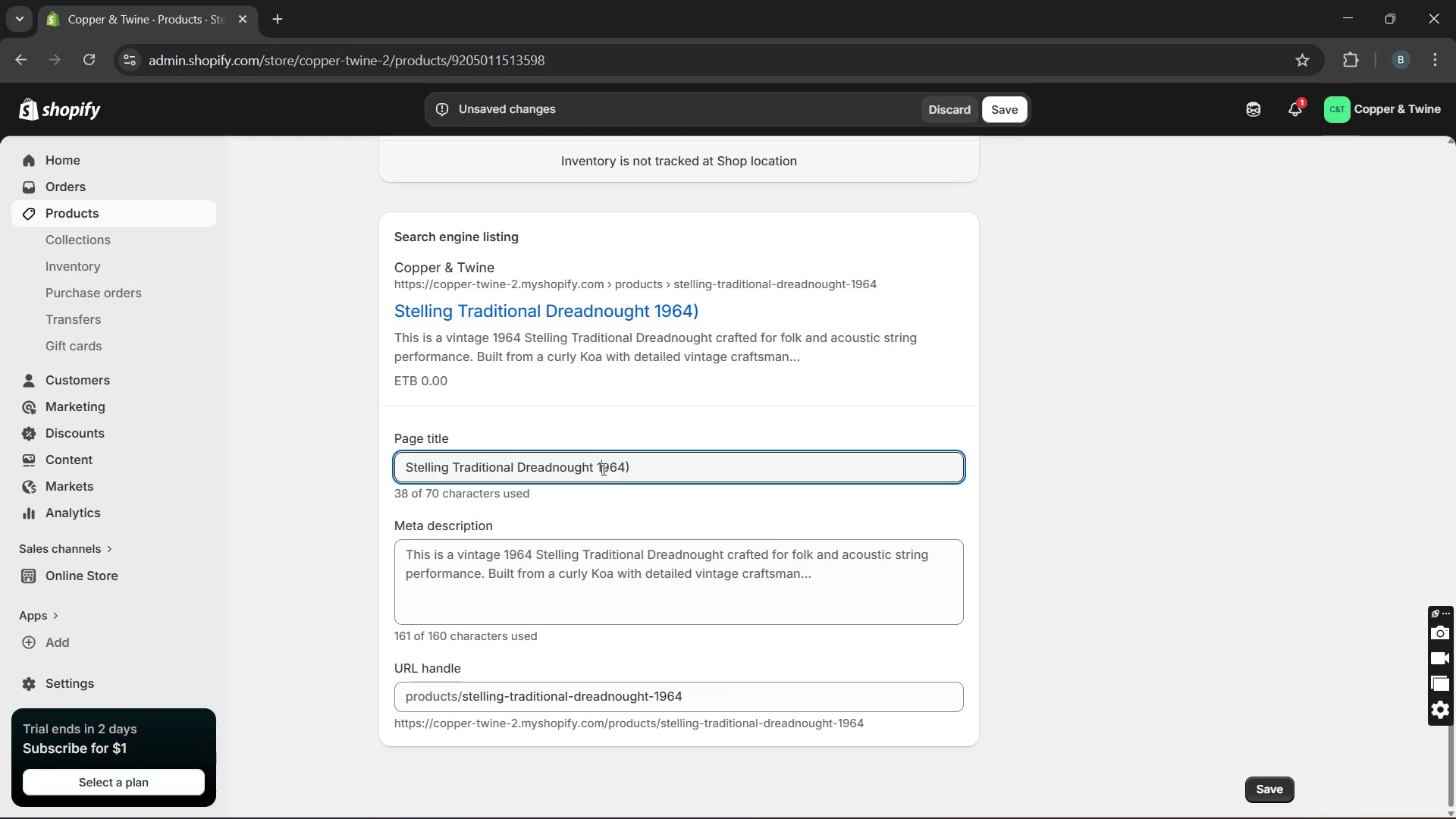 
key(ArrowRight)
 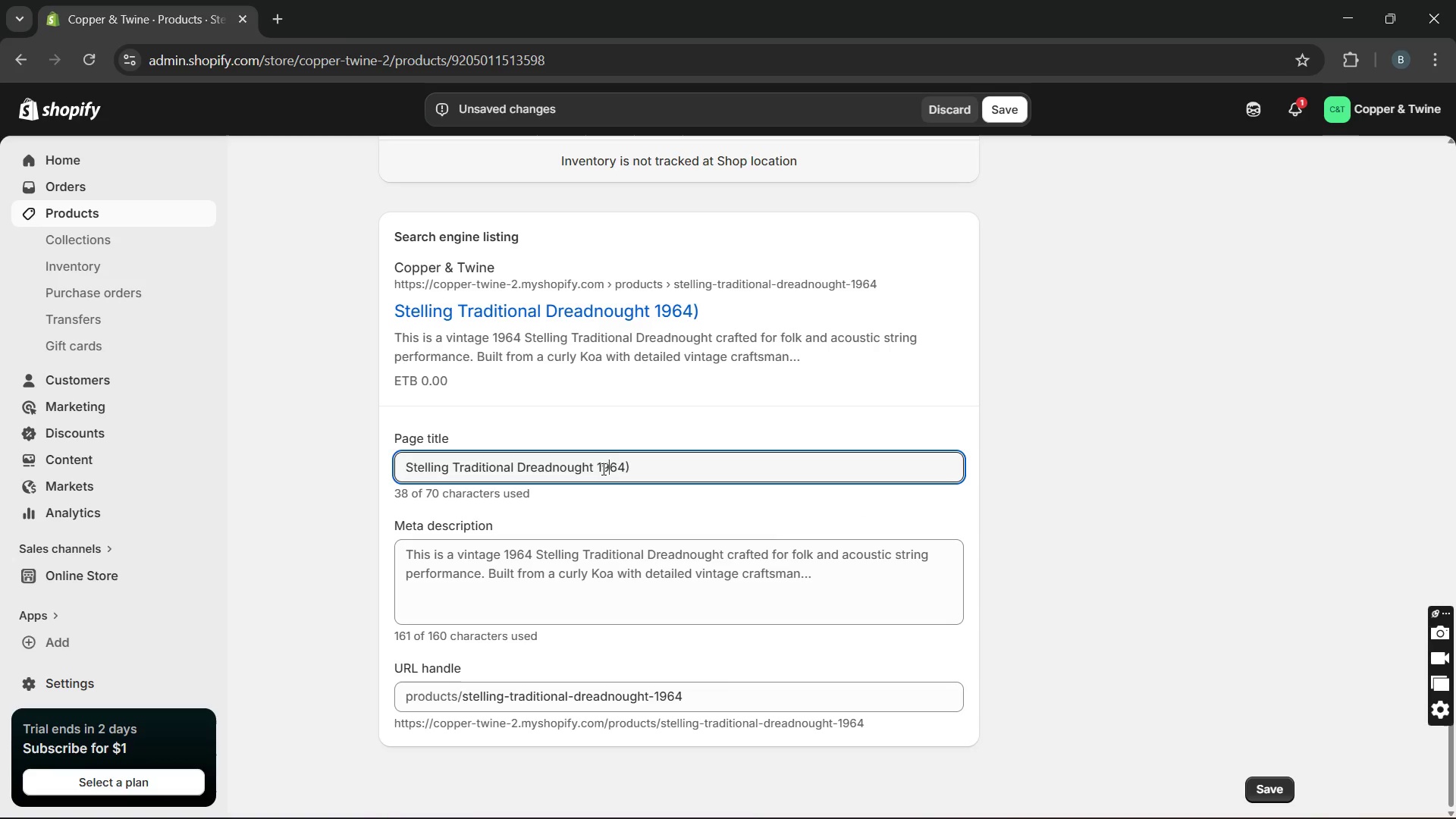 
key(ArrowRight)
 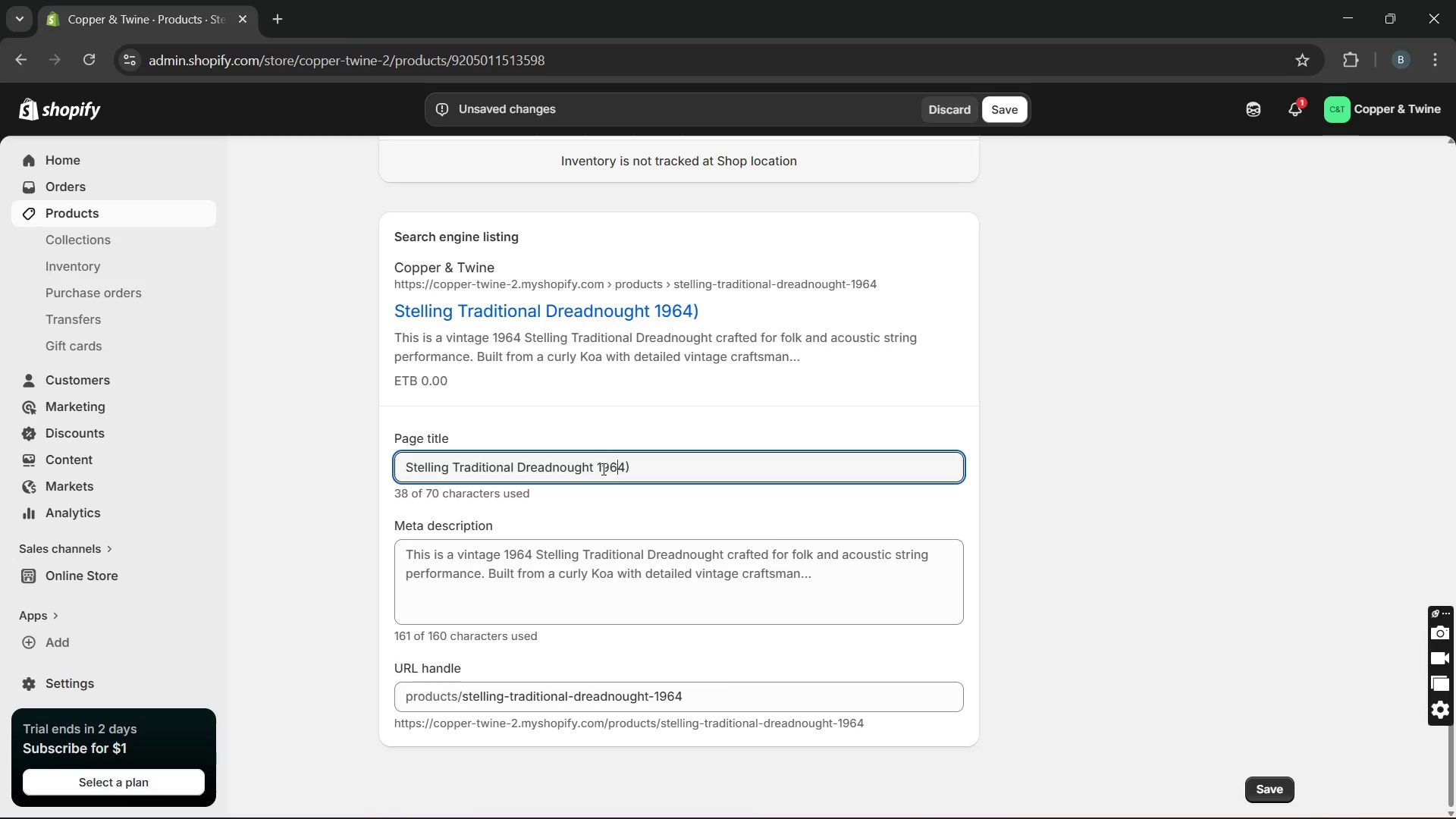 
key(ArrowRight)
 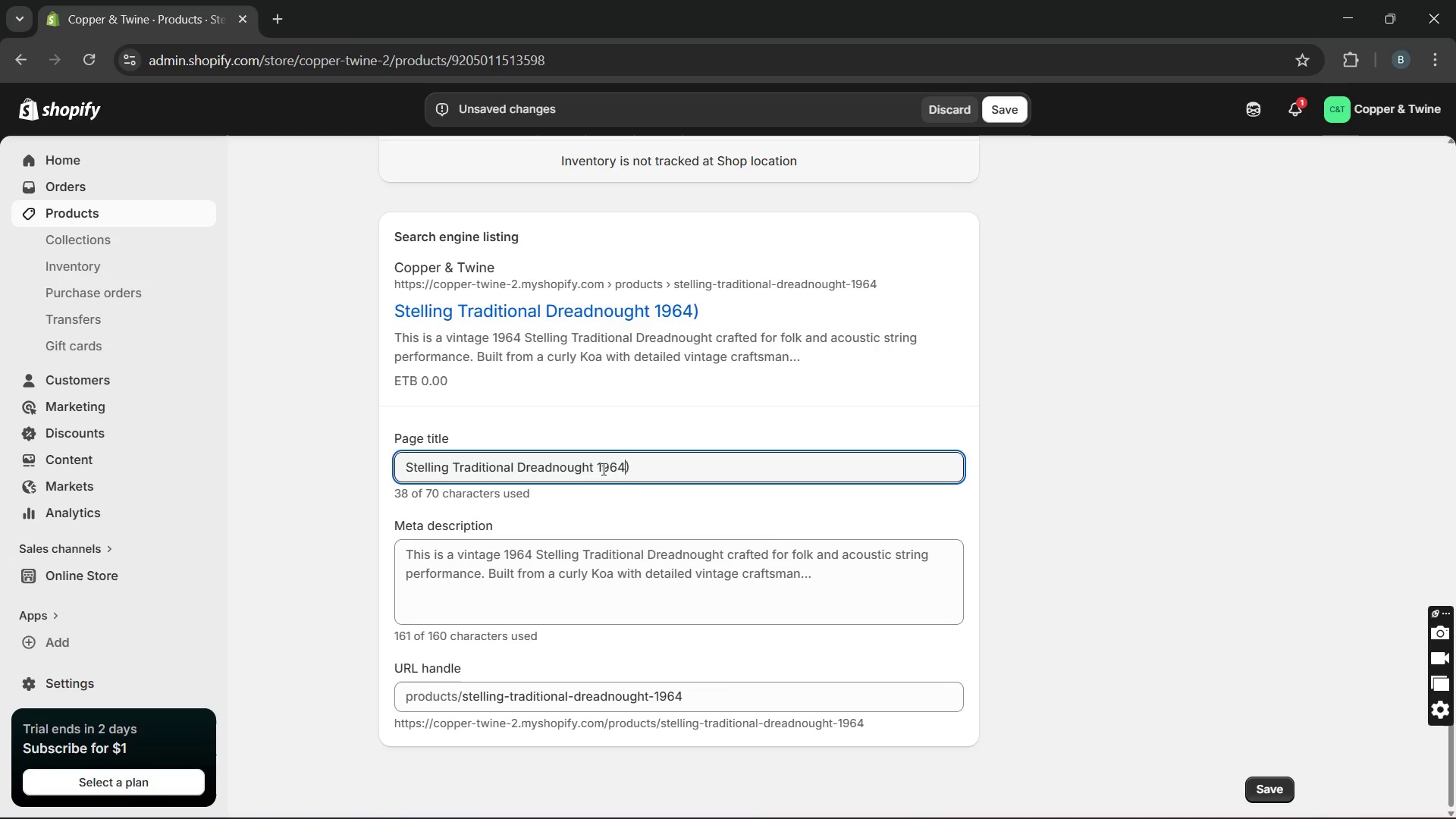 
key(ArrowRight)
 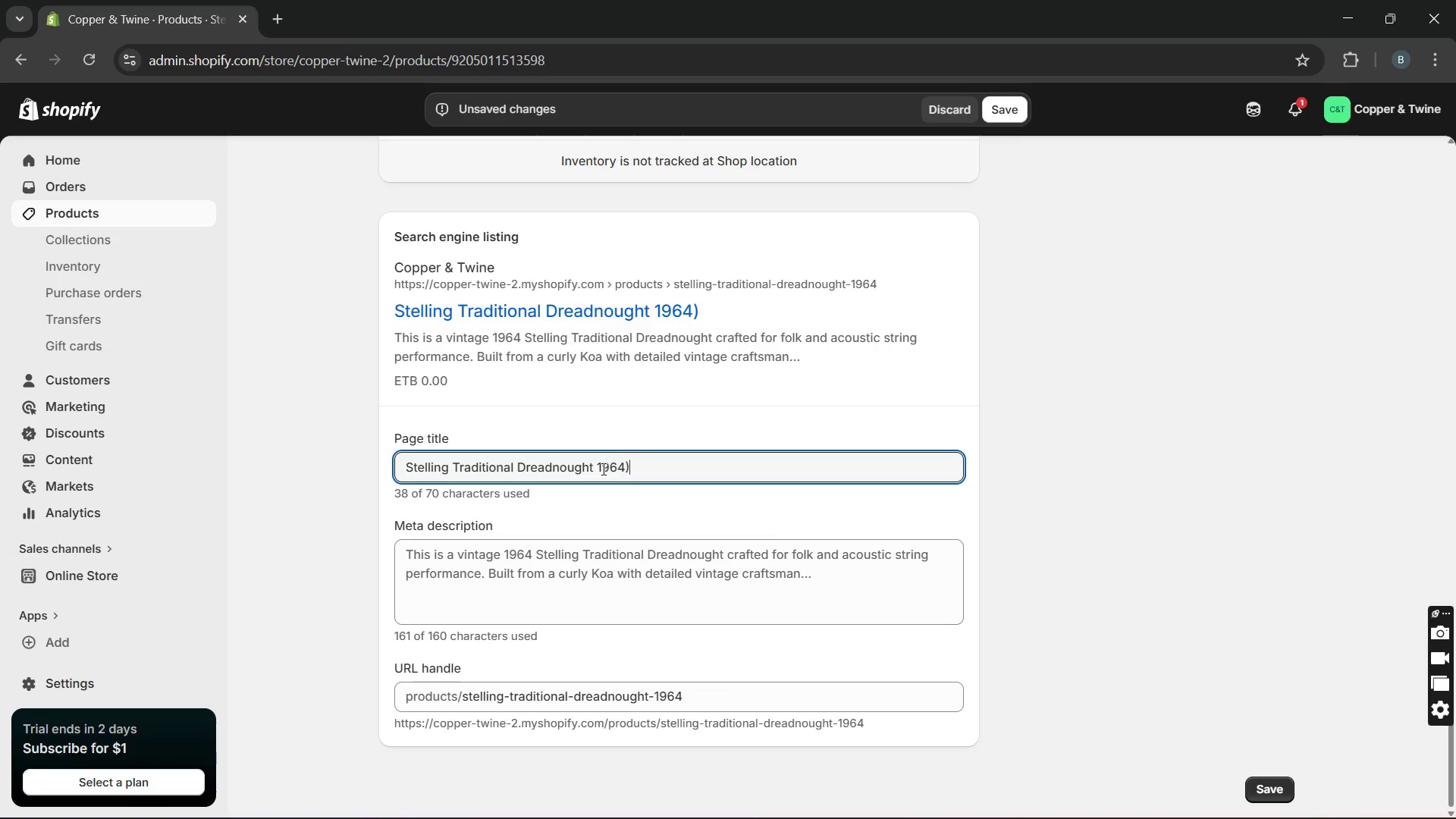 
key(Backspace)
 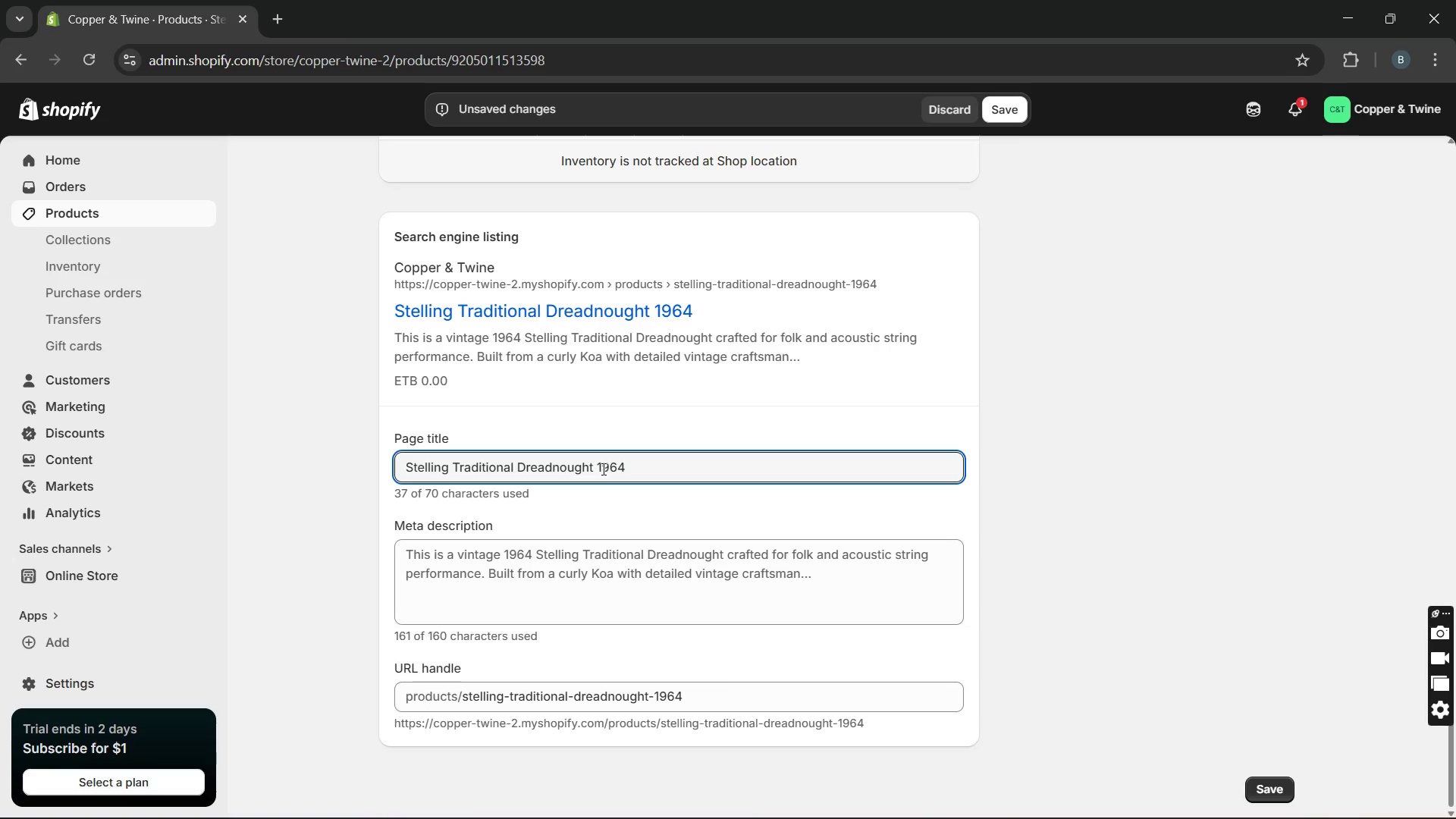 
double_click([519, 563])
 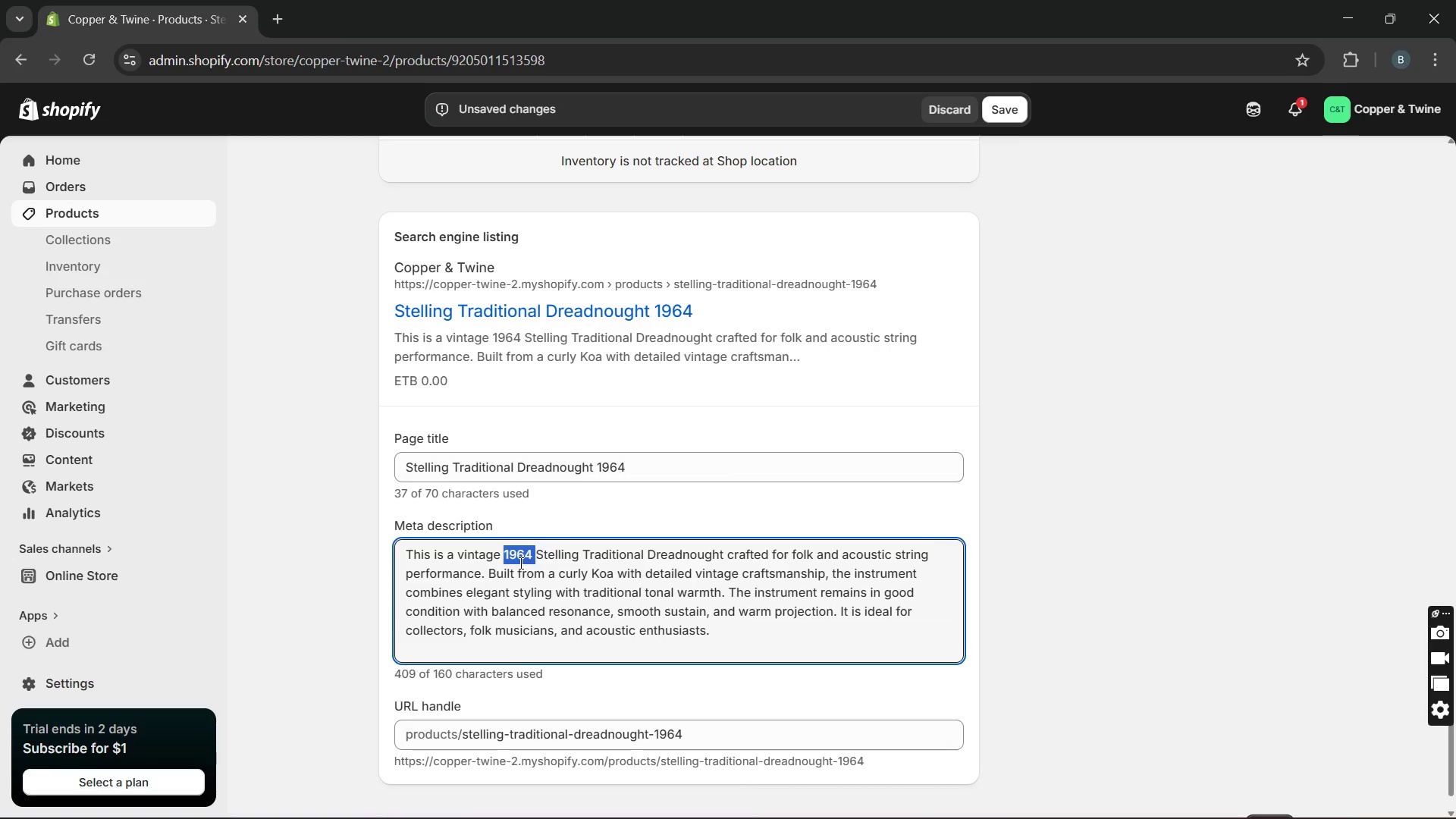 
triple_click([519, 563])
 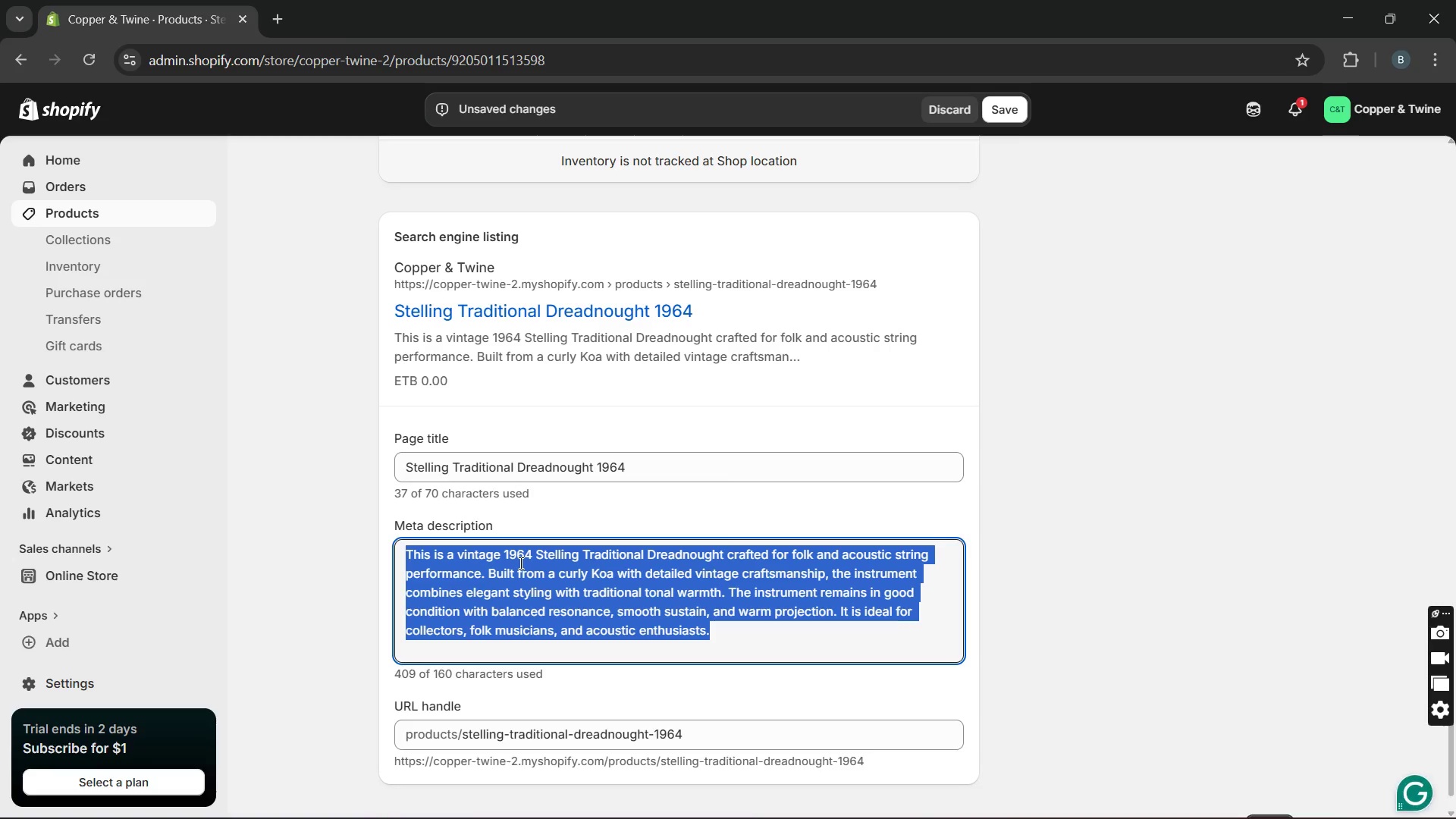 
type(Vintage )
 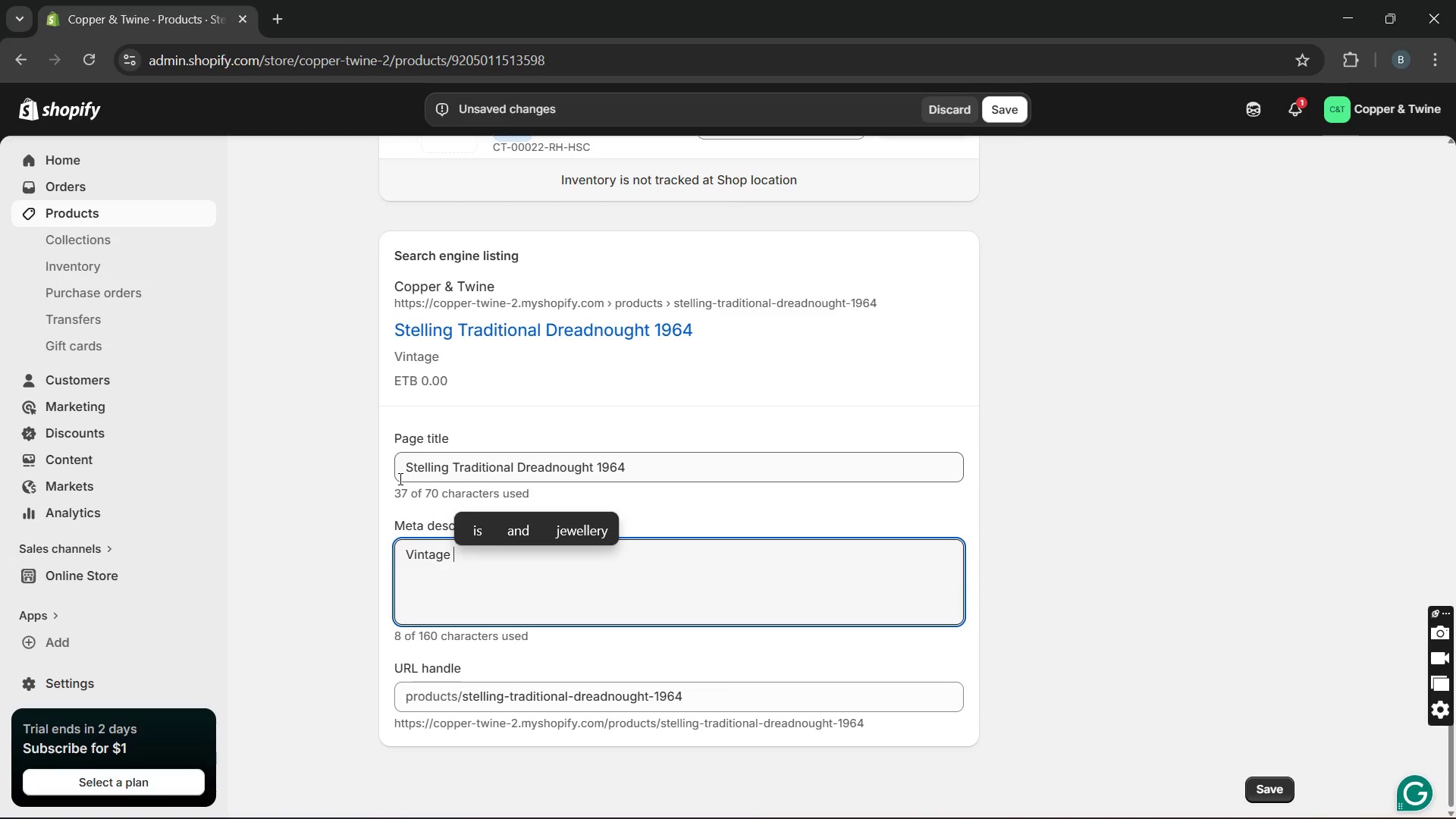 
left_click_drag(start_coordinate=[397, 472], to_coordinate=[591, 470])
 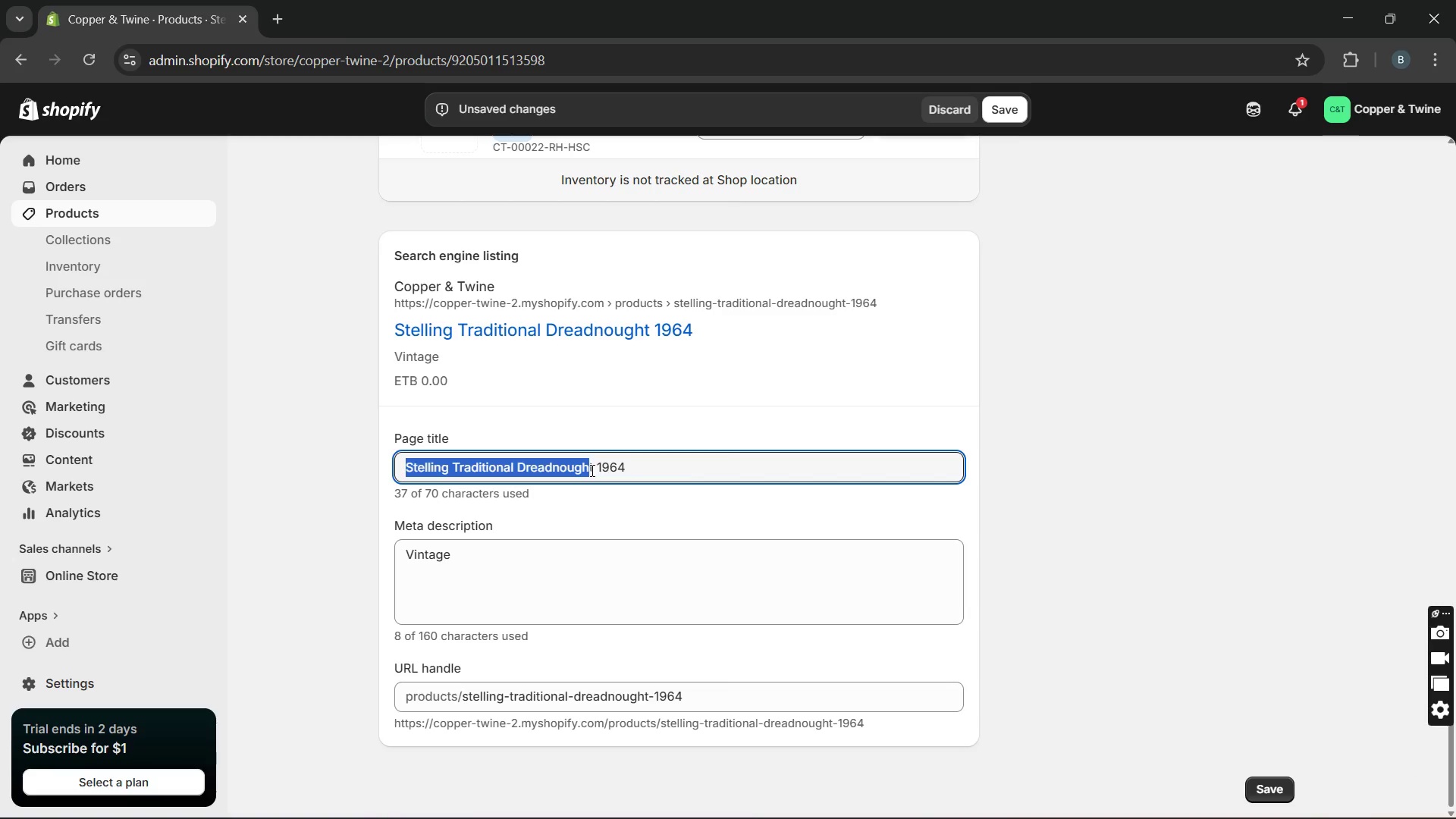 
hold_key(key=ShiftLeft, duration=0.41)
 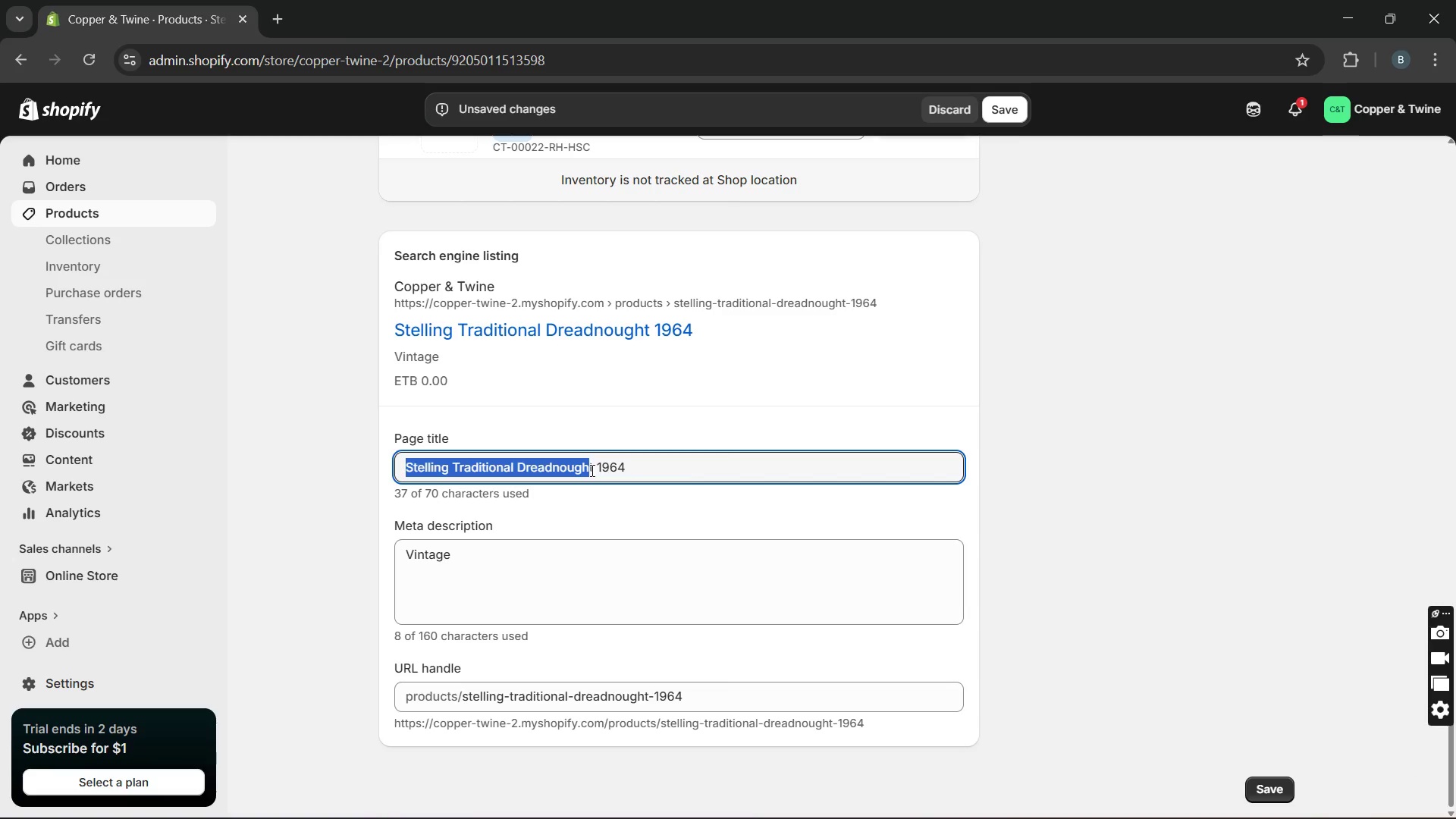 
key(Control+C)
 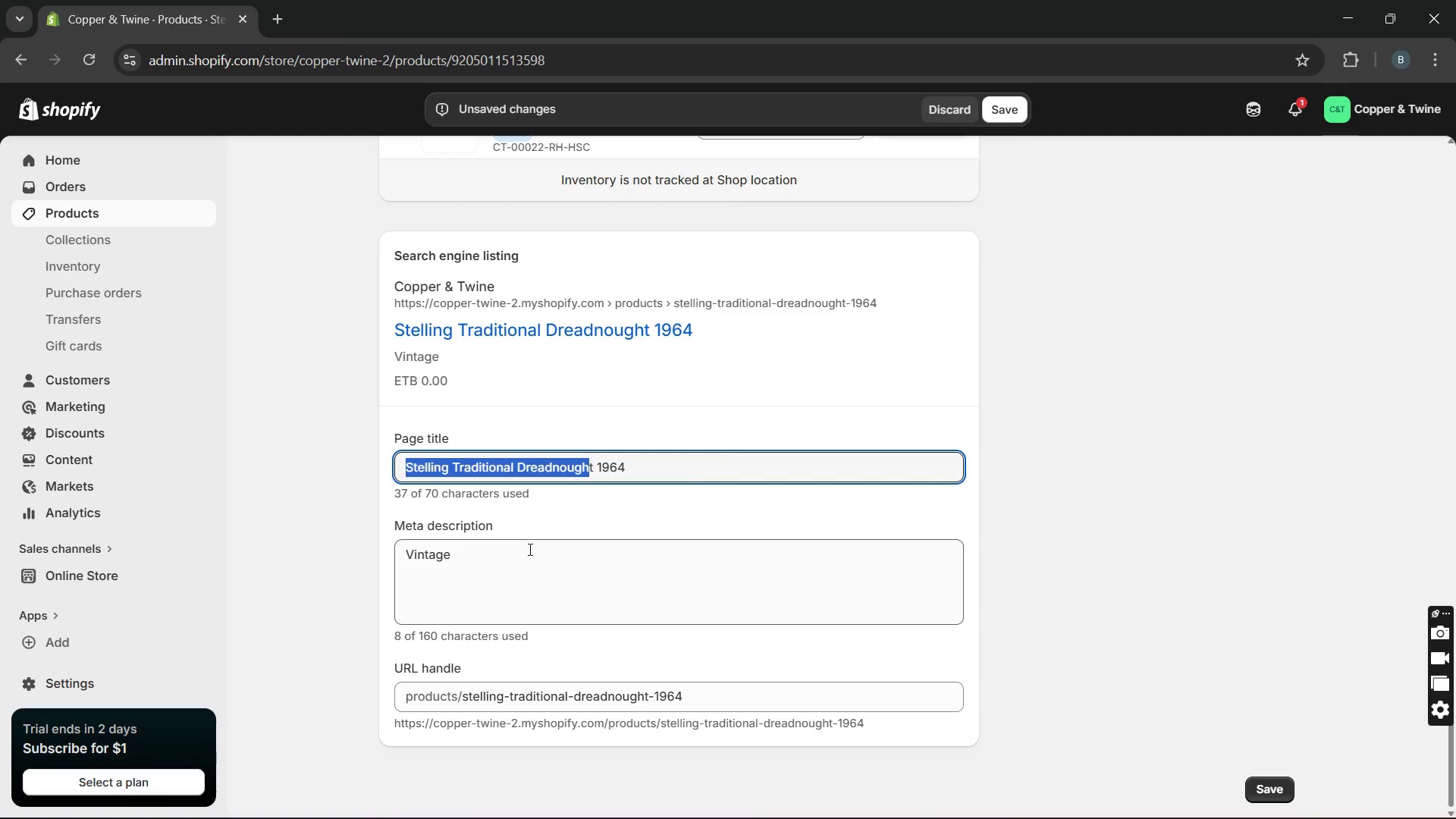 
left_click([527, 549])
 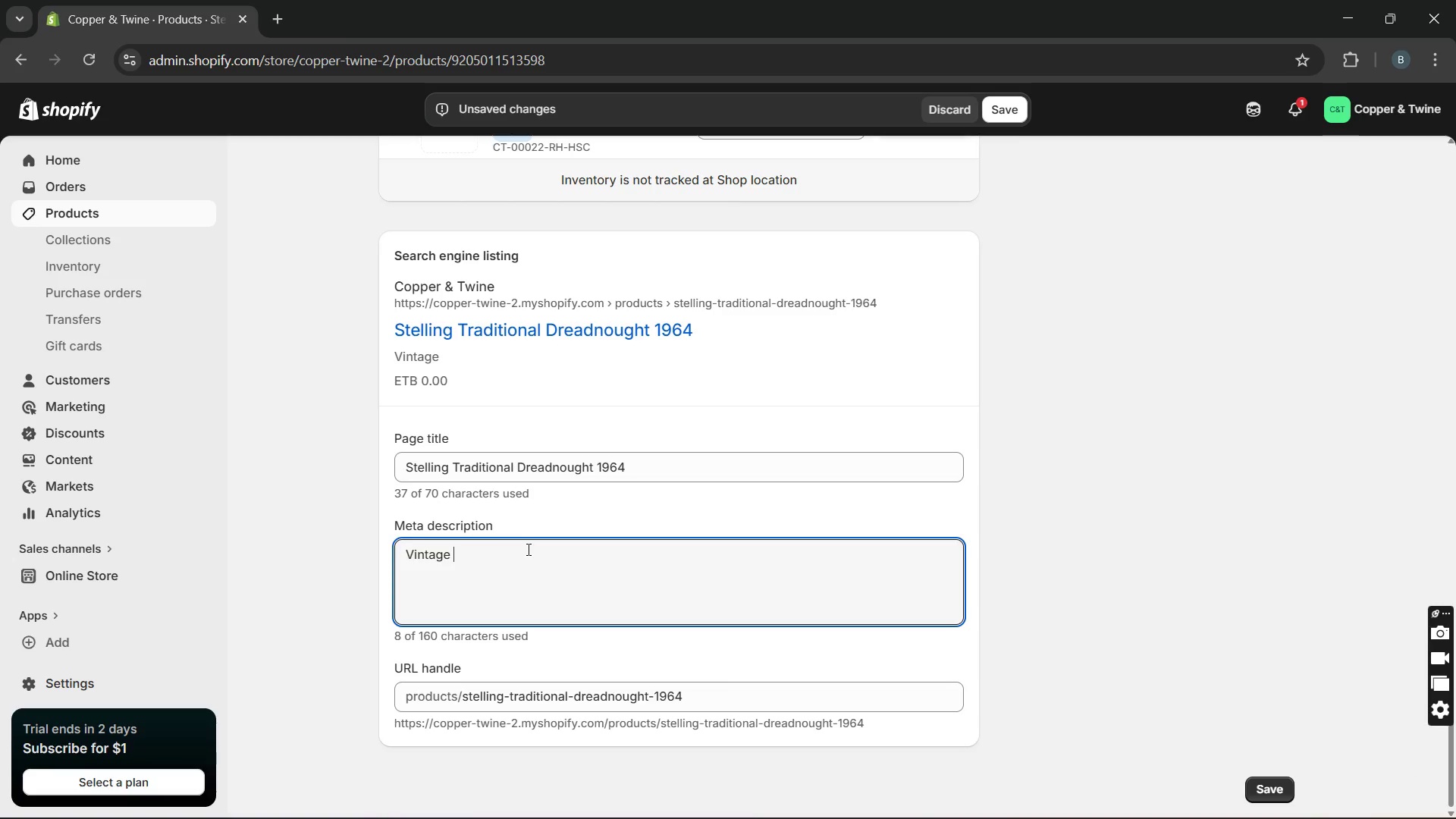 
key(Control+V)
 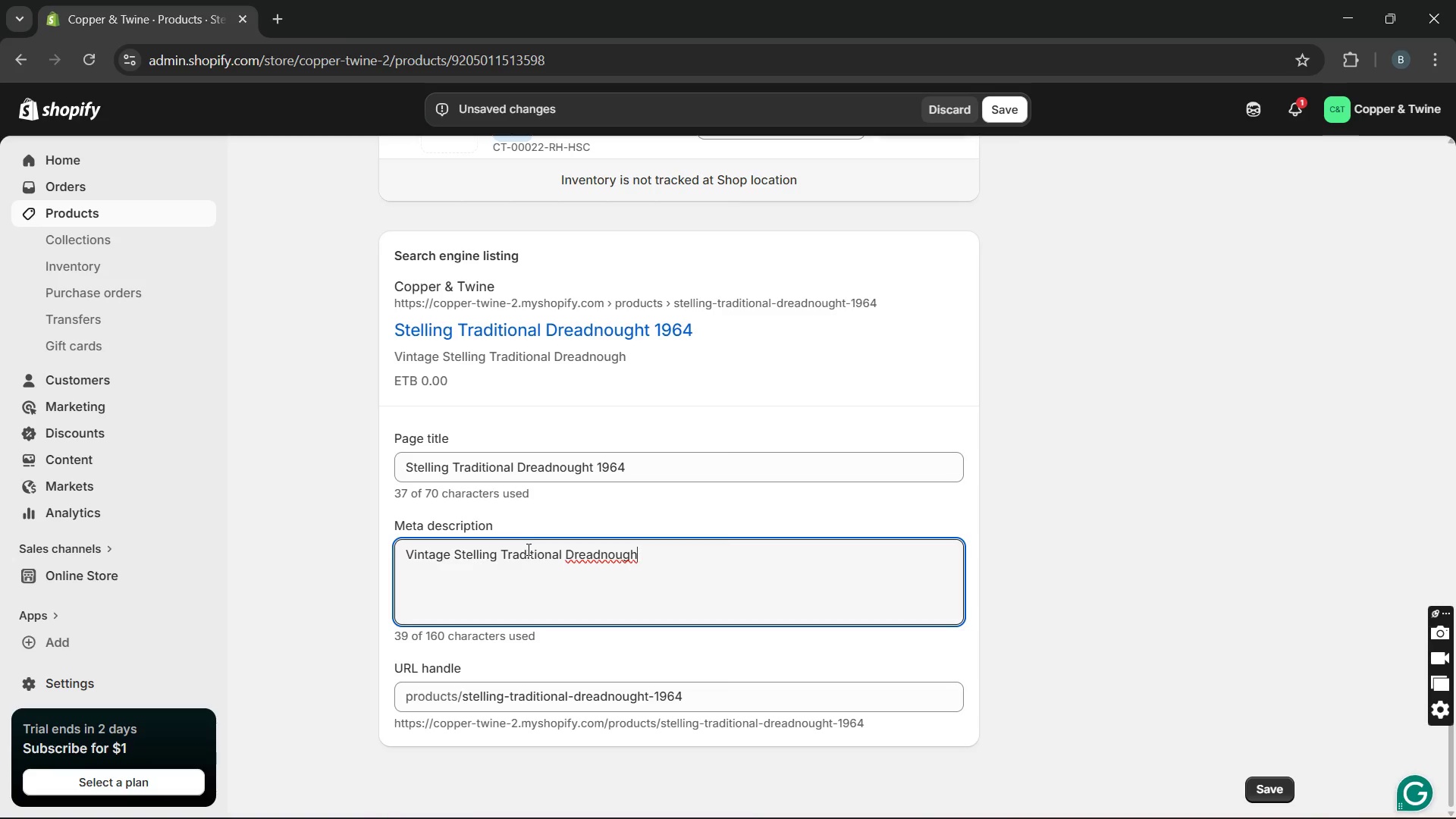 
key(T)
 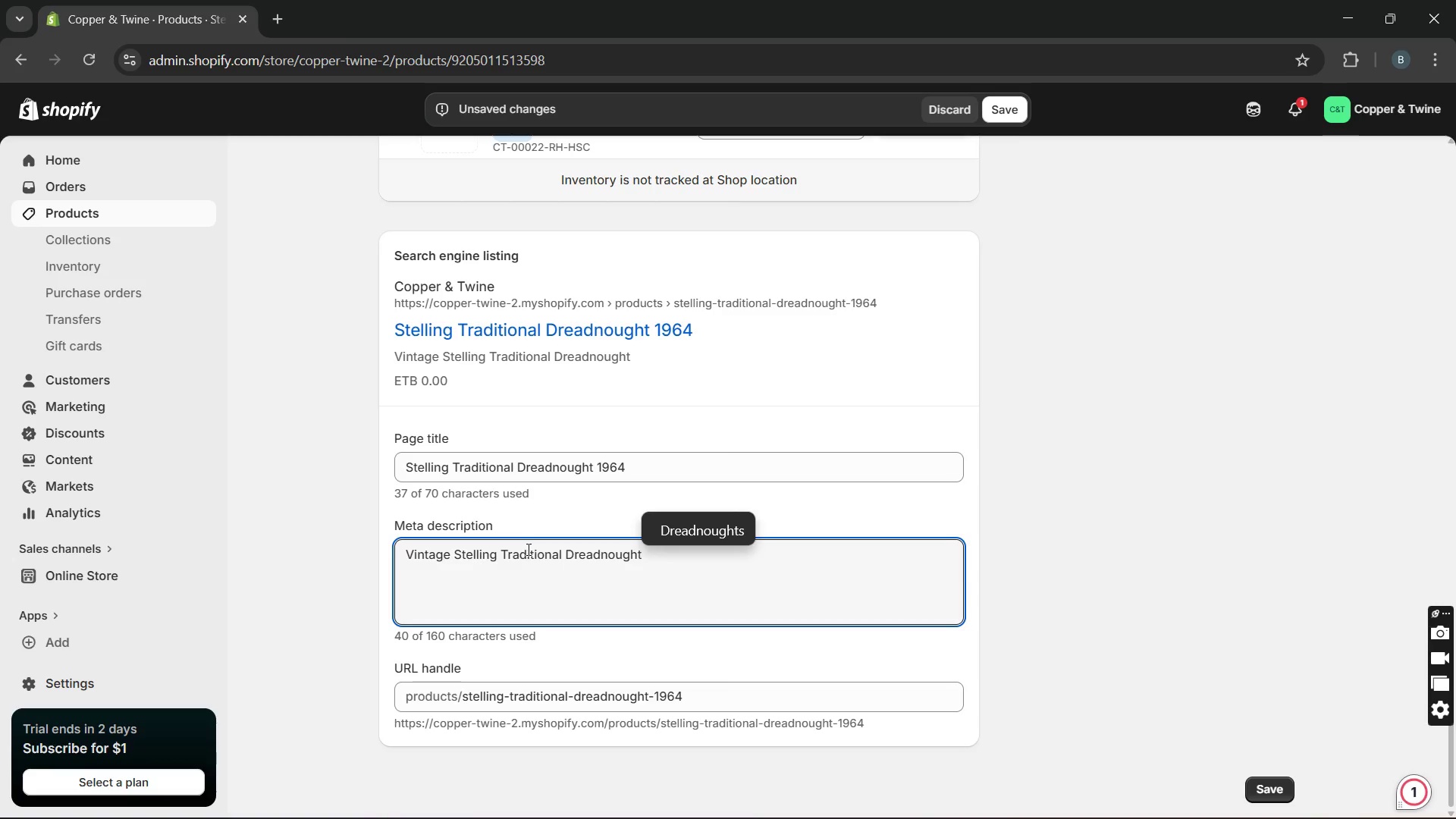 
key(Space)
 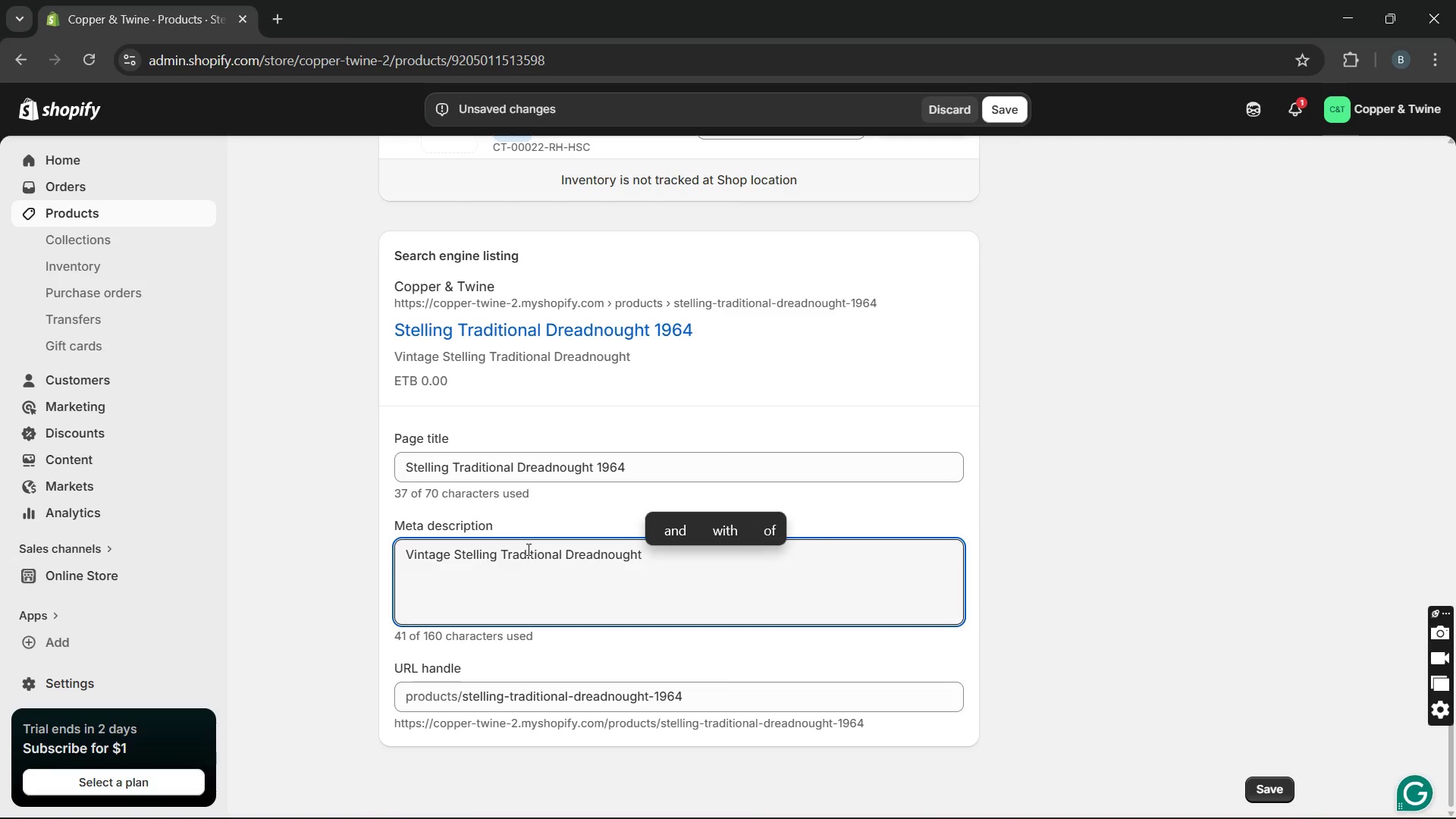 
type(with curly Koa finish and vo)
key(Backspace)
type(intage folk styling )
 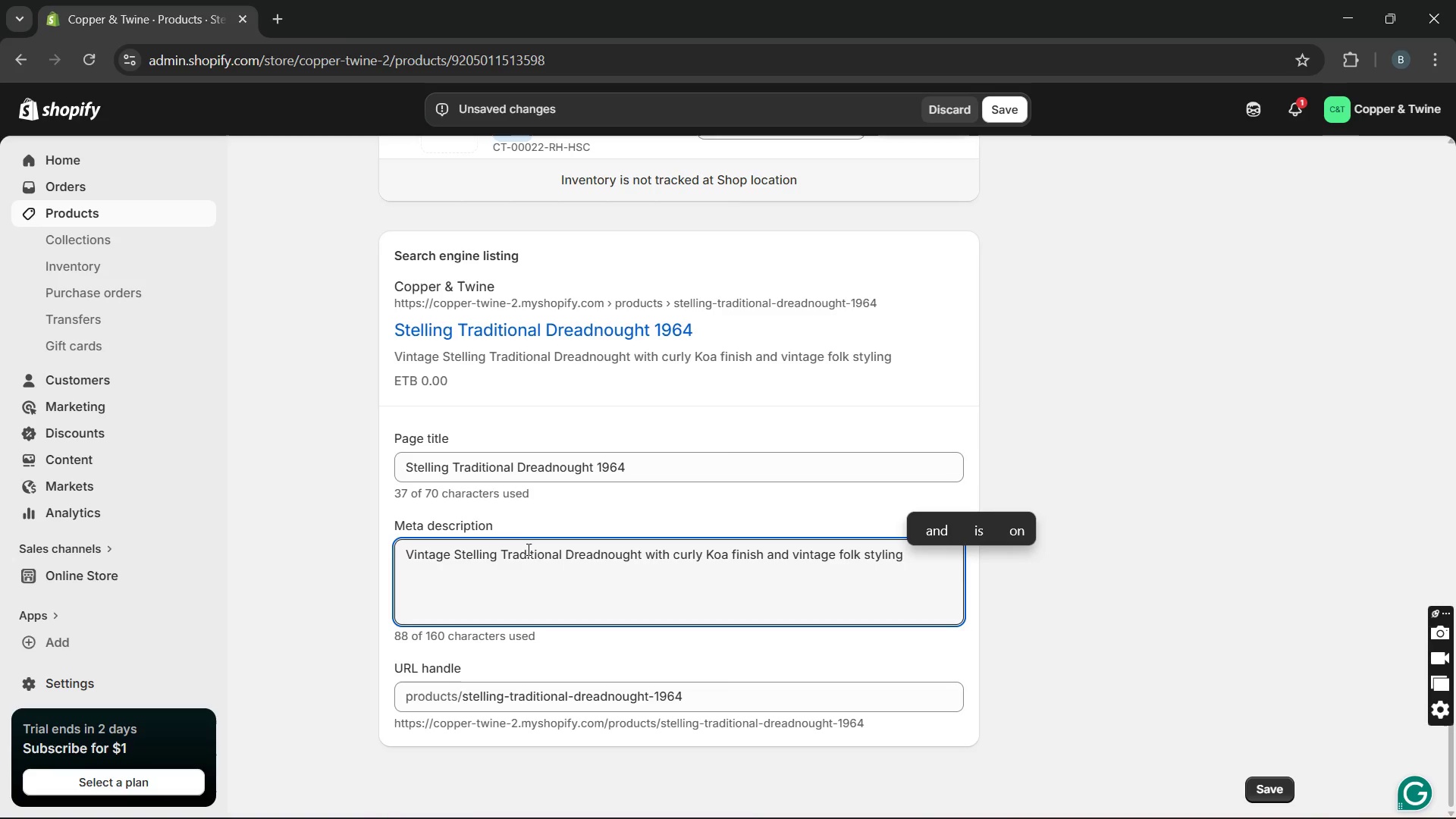 
wait(12.36)
 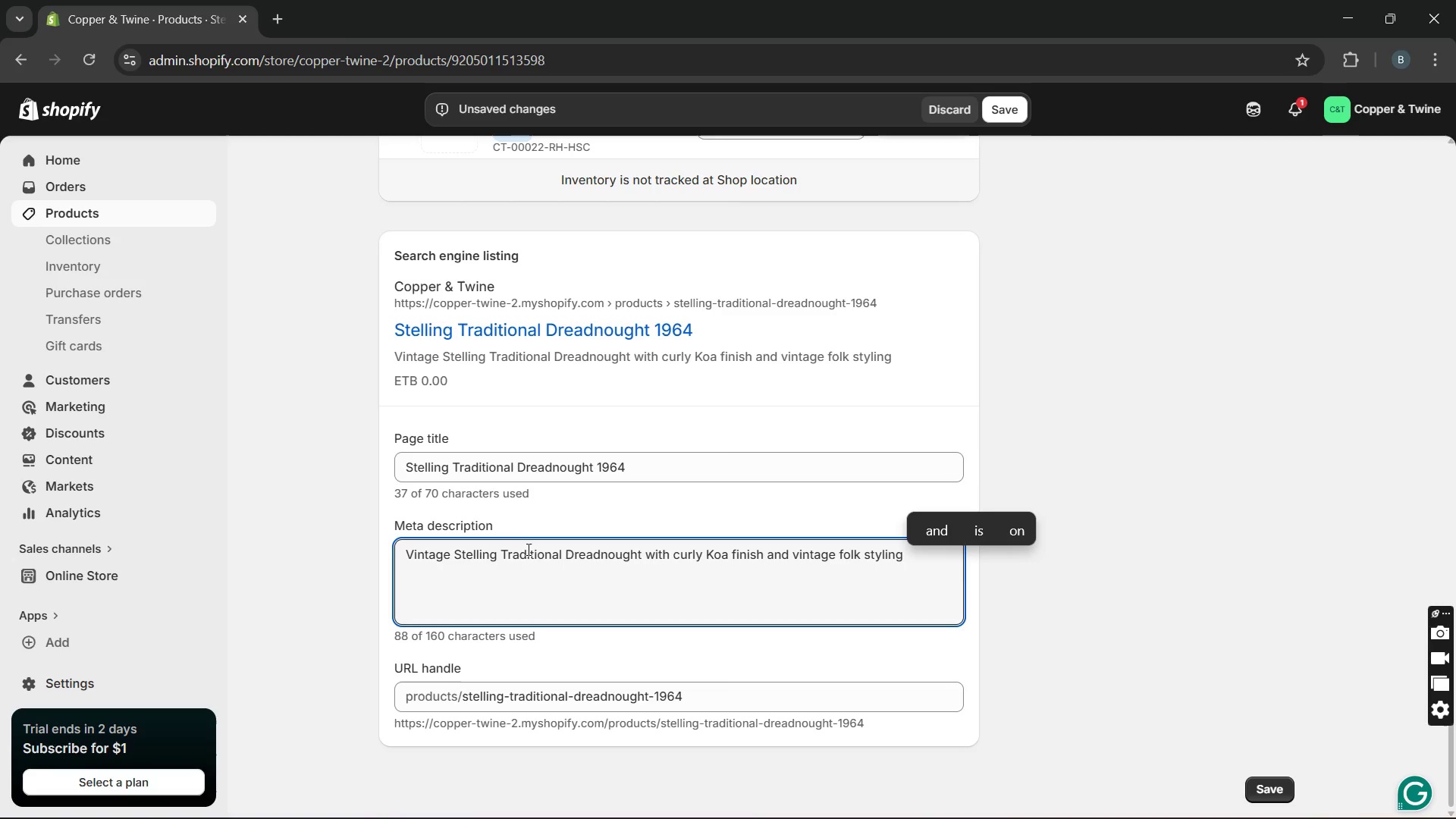 
double_click([893, 560])
 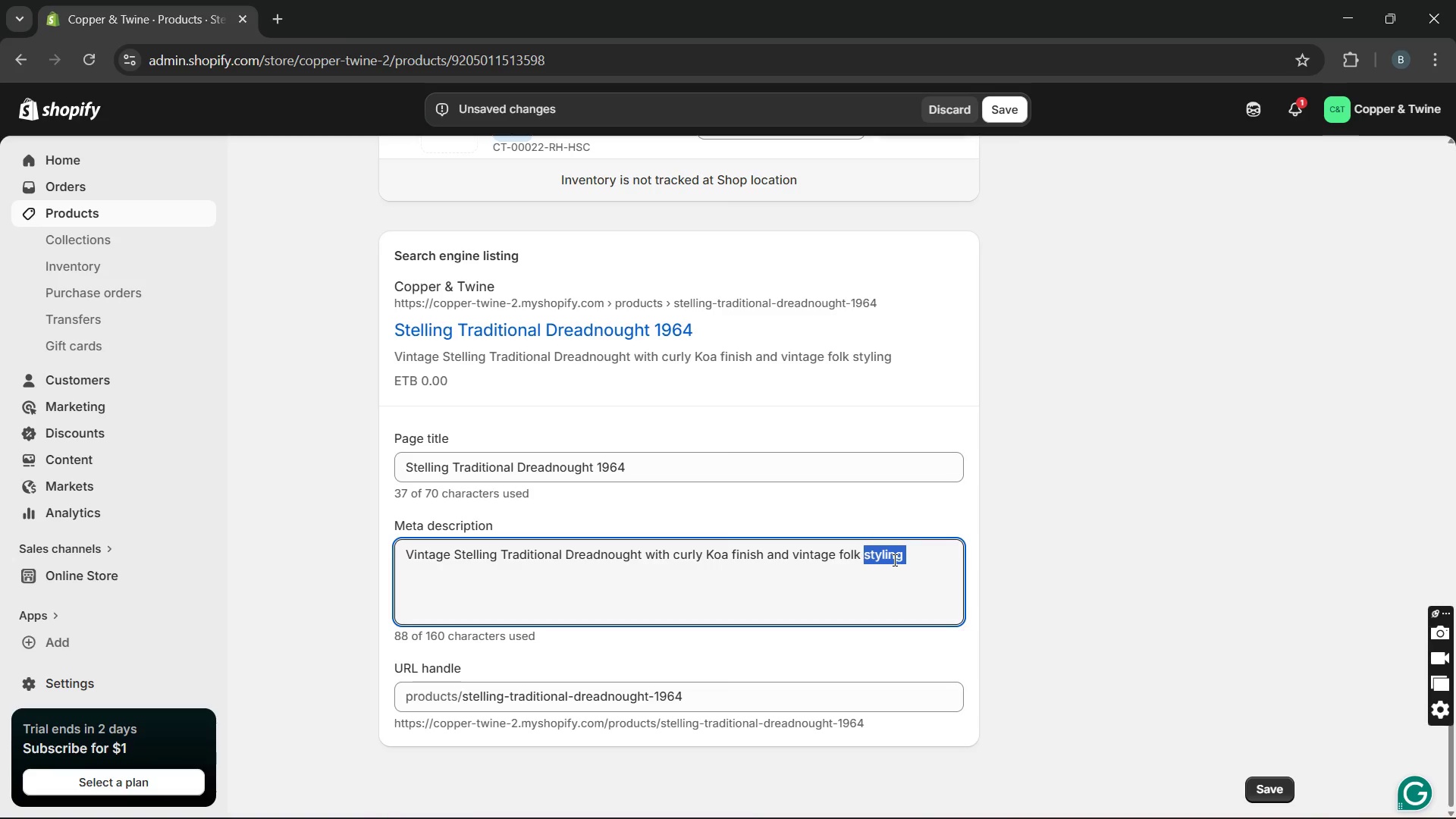 
wait(5.16)
 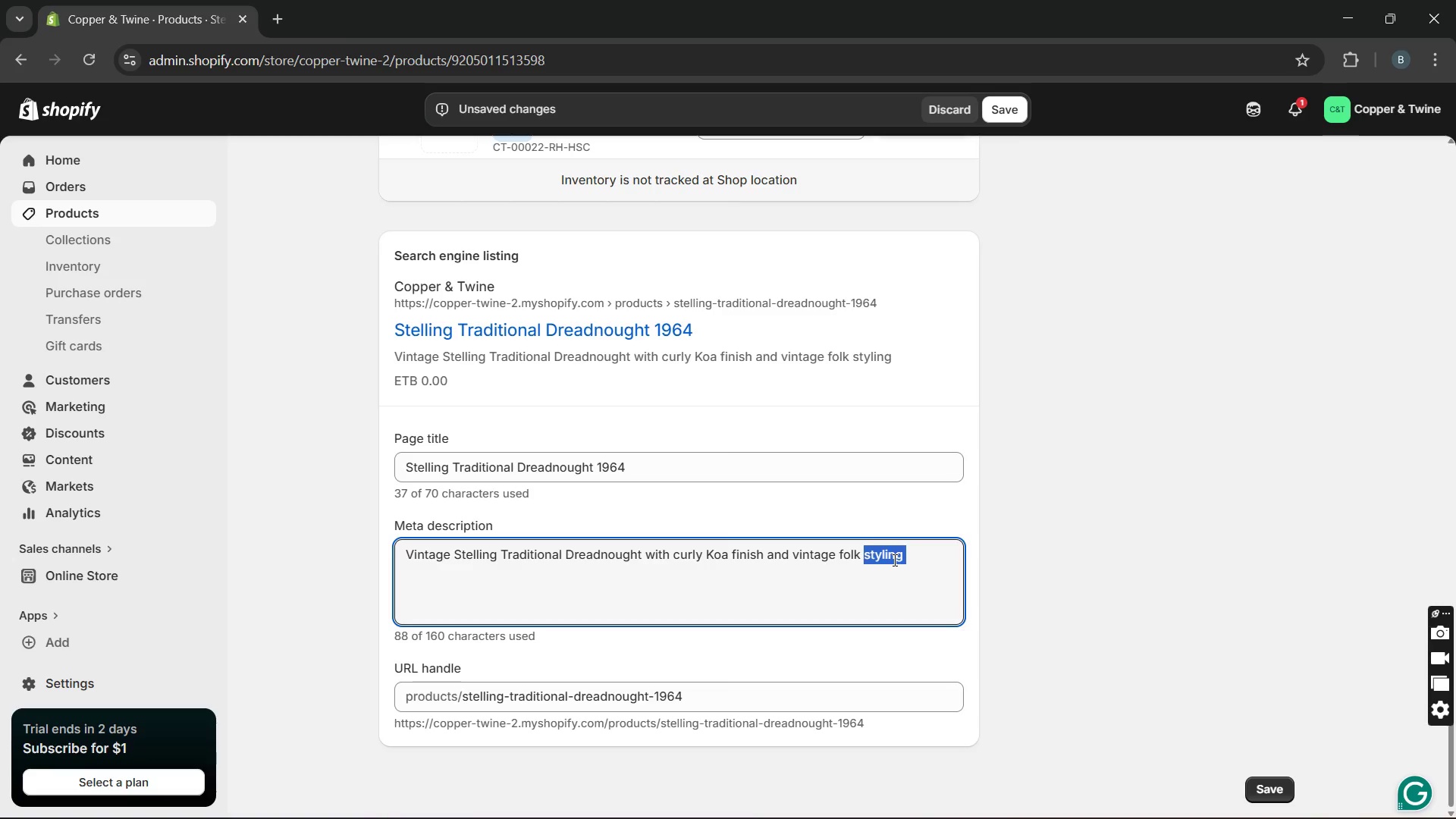 
left_click_drag(start_coordinate=[908, 560], to_coordinate=[861, 565])
 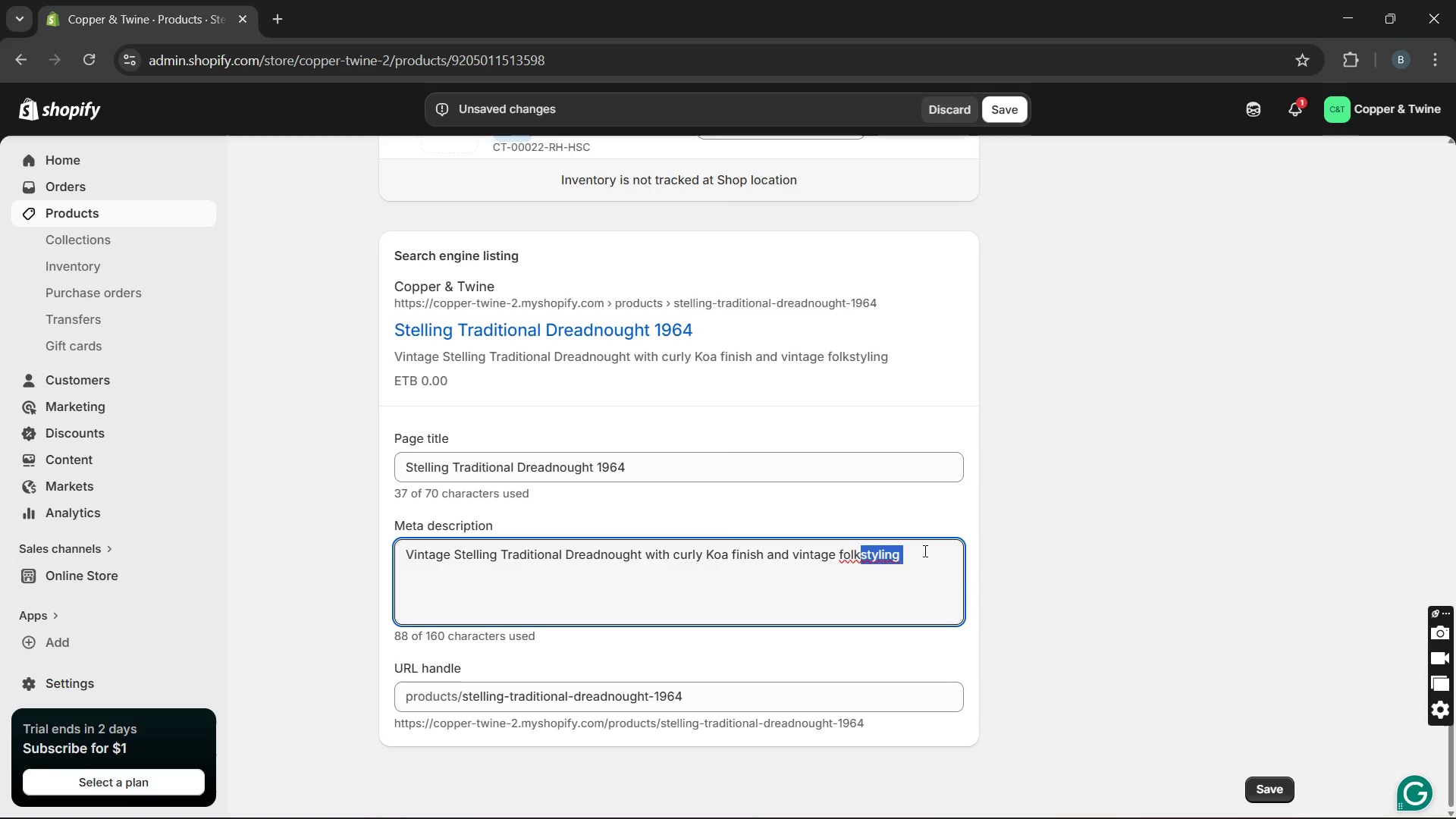 
left_click_drag(start_coordinate=[924, 551], to_coordinate=[727, 555])
 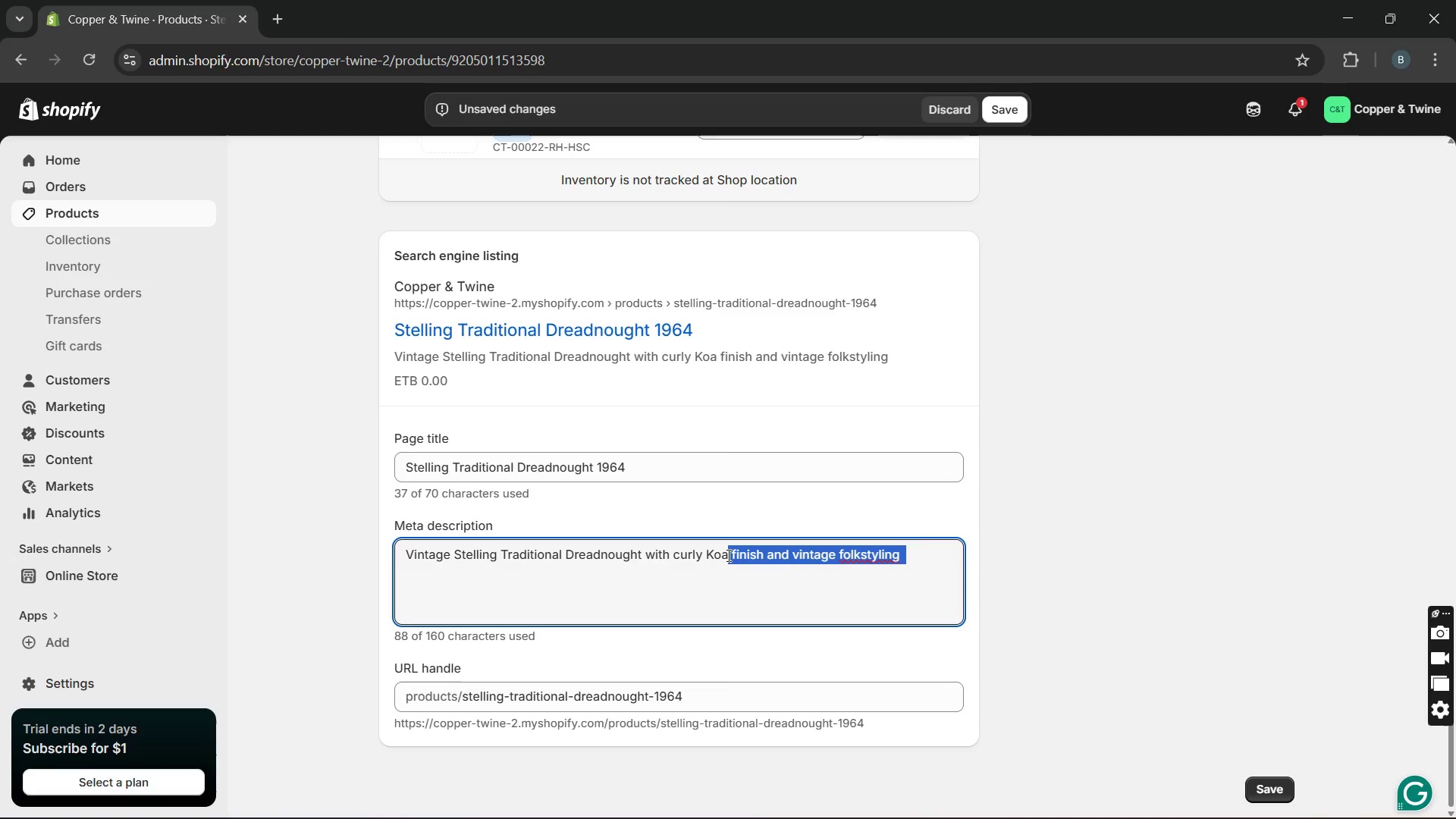 
type(craftsmanship and classic folk acoustic tone.)
 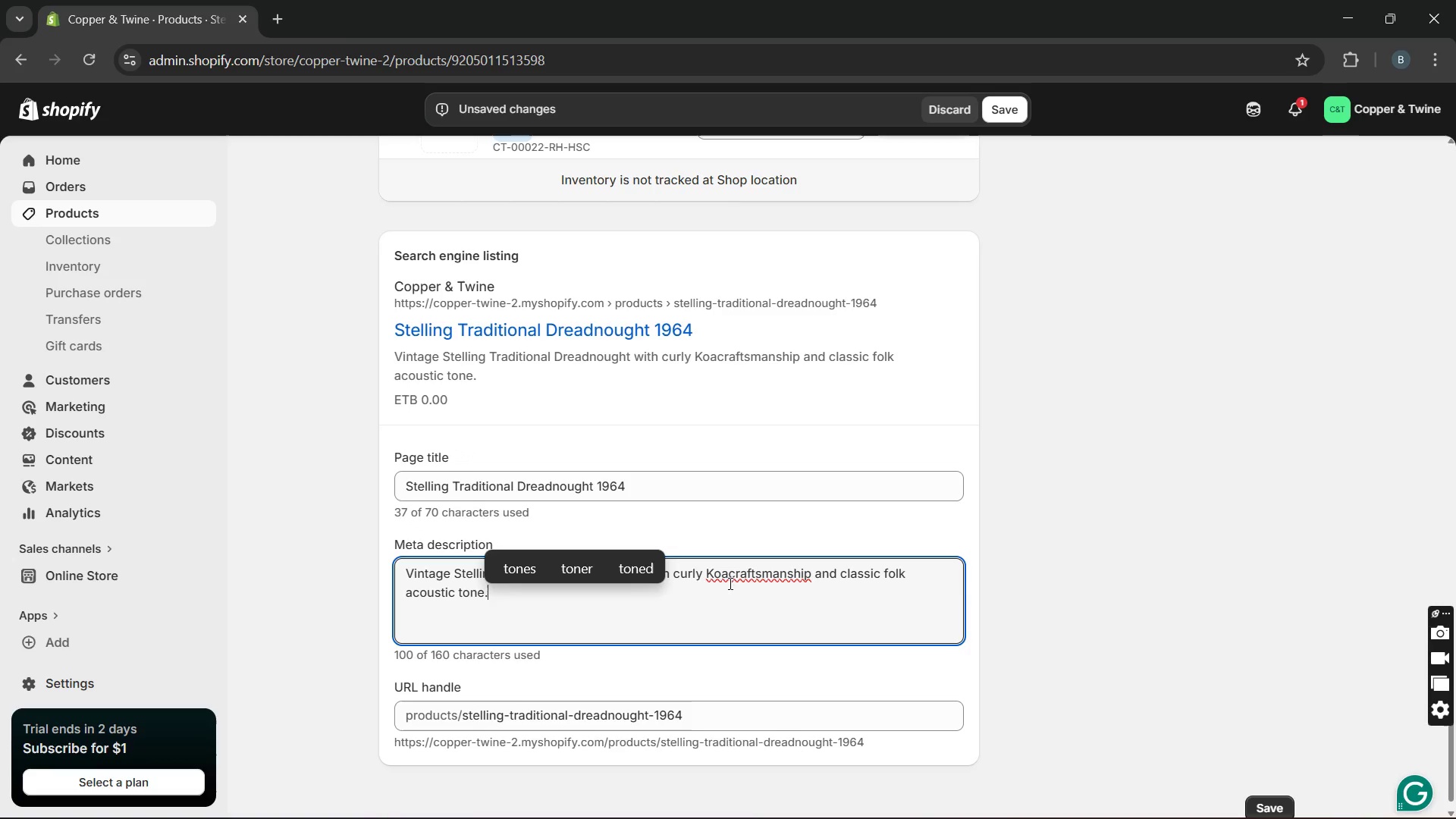 
left_click([729, 579])
 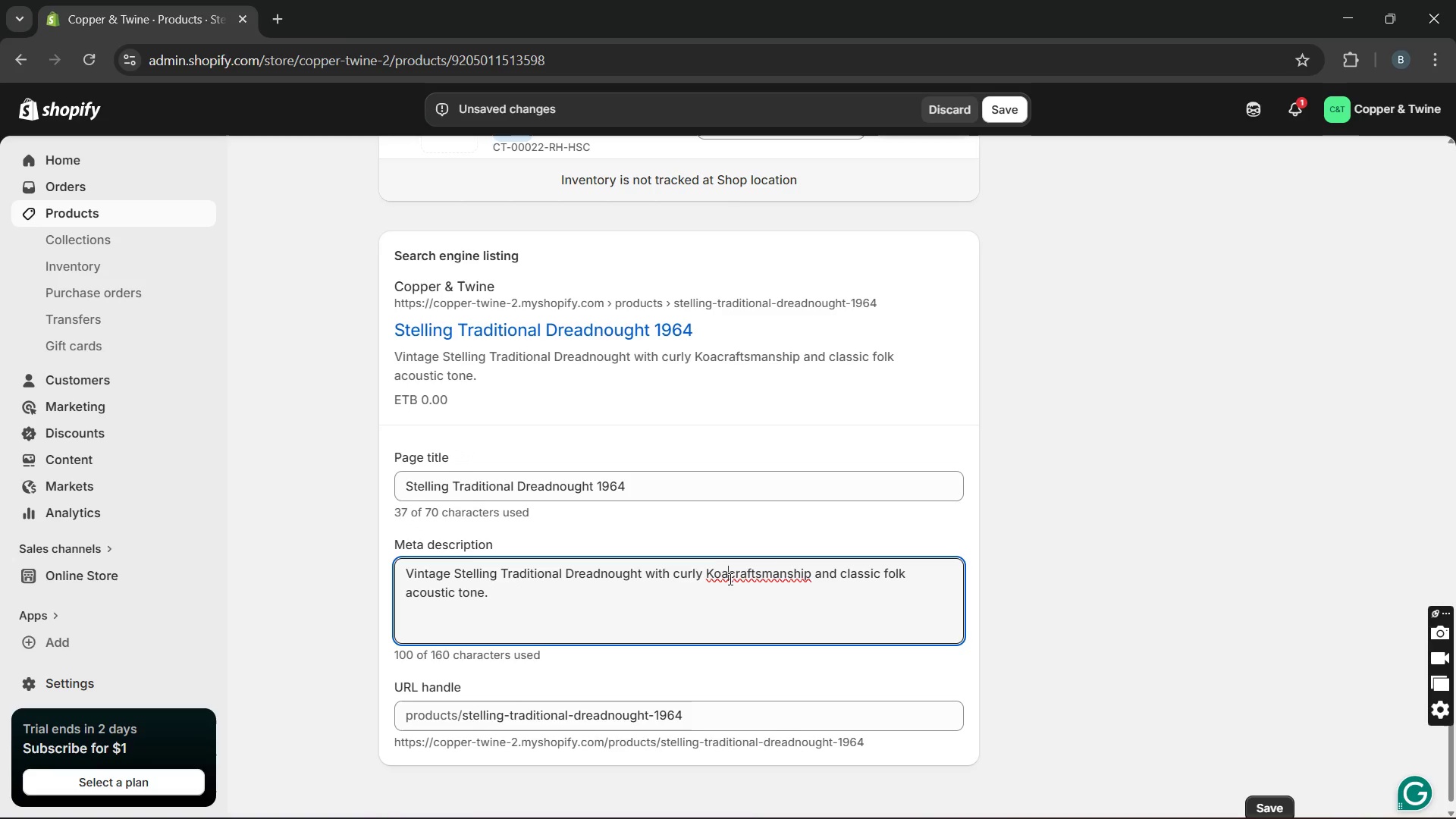 
key(Space)
 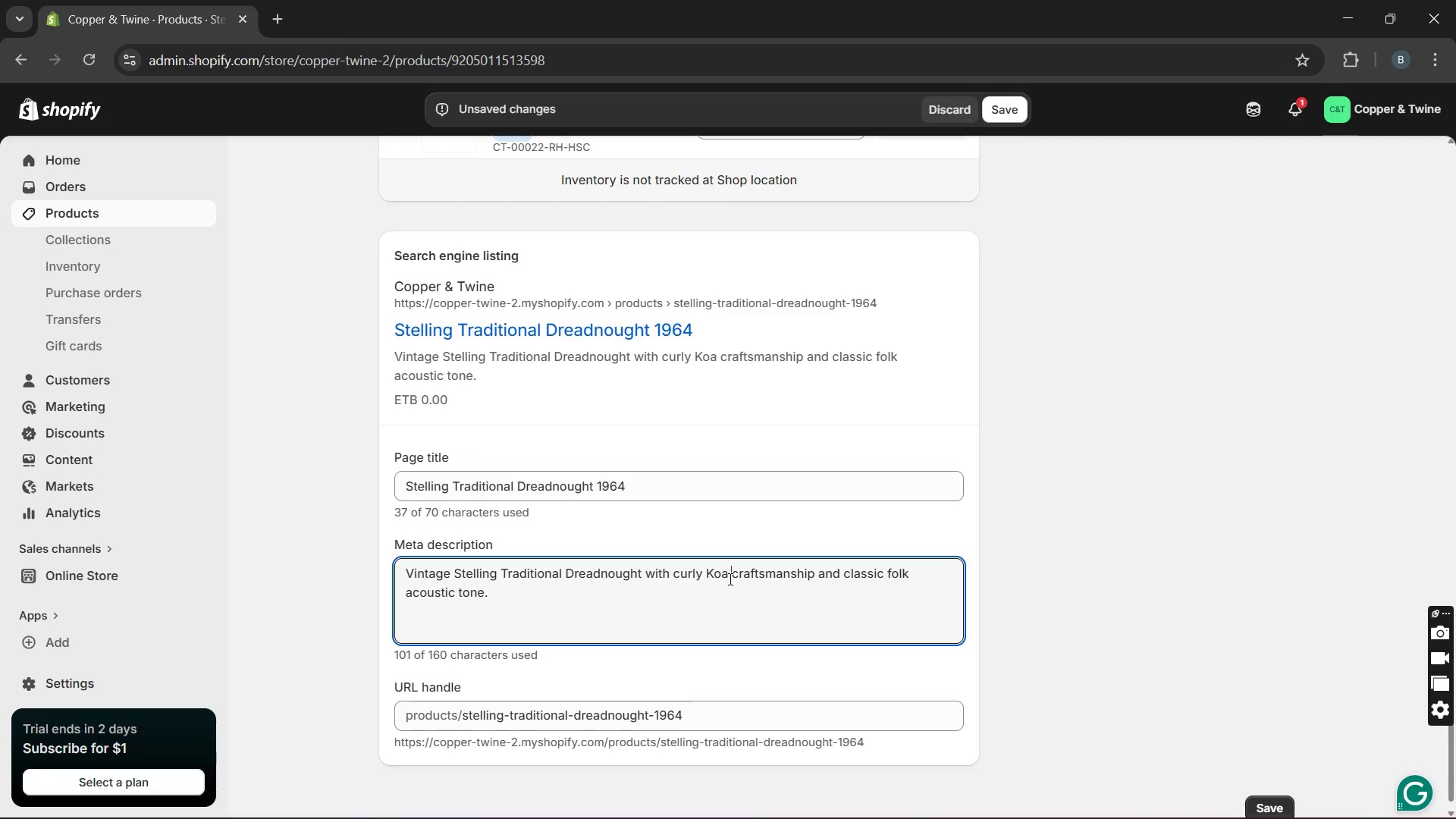 
mouse_move([802, 471])
 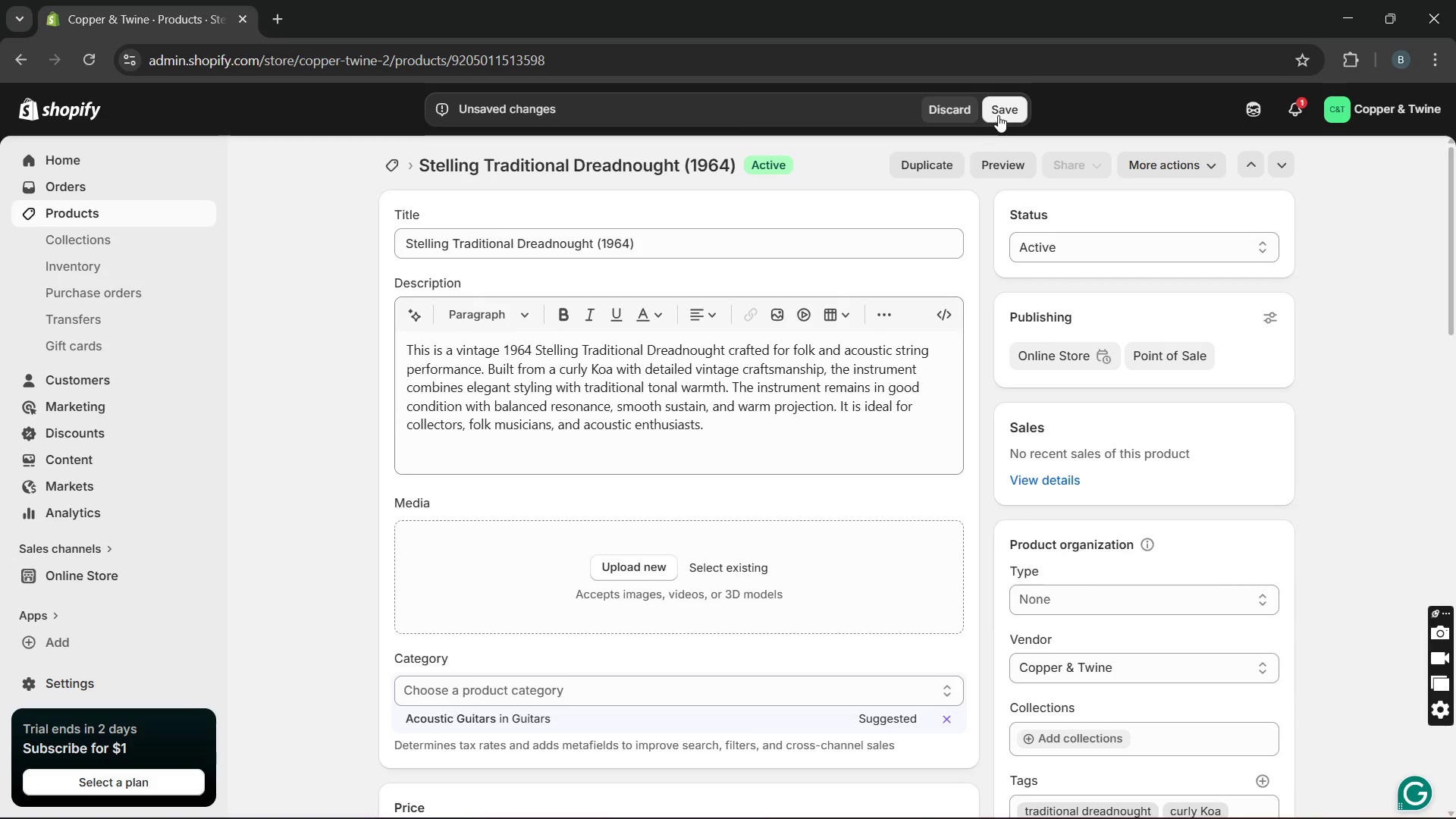 
left_click([999, 114])
 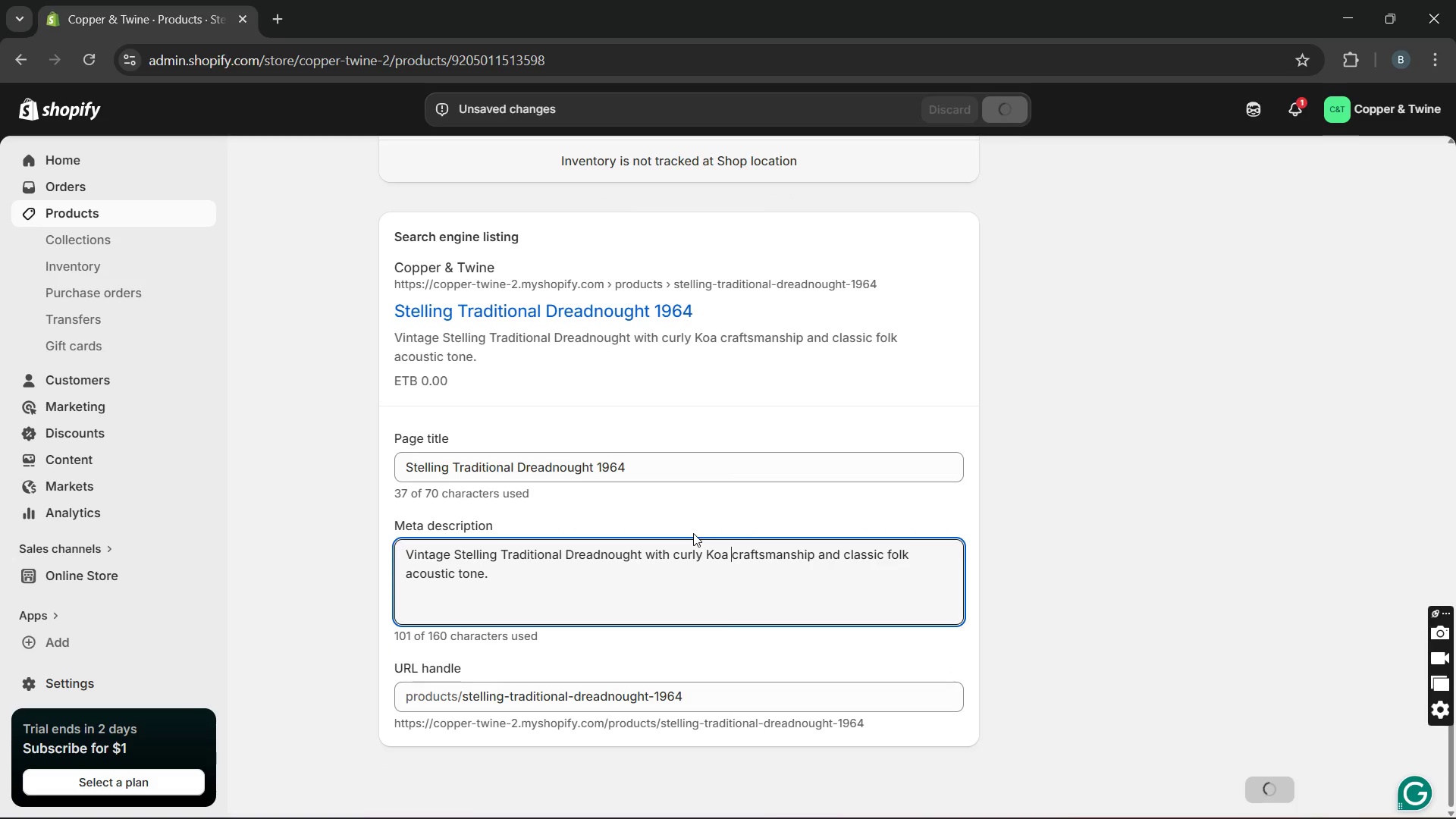 
wait(9.83)
 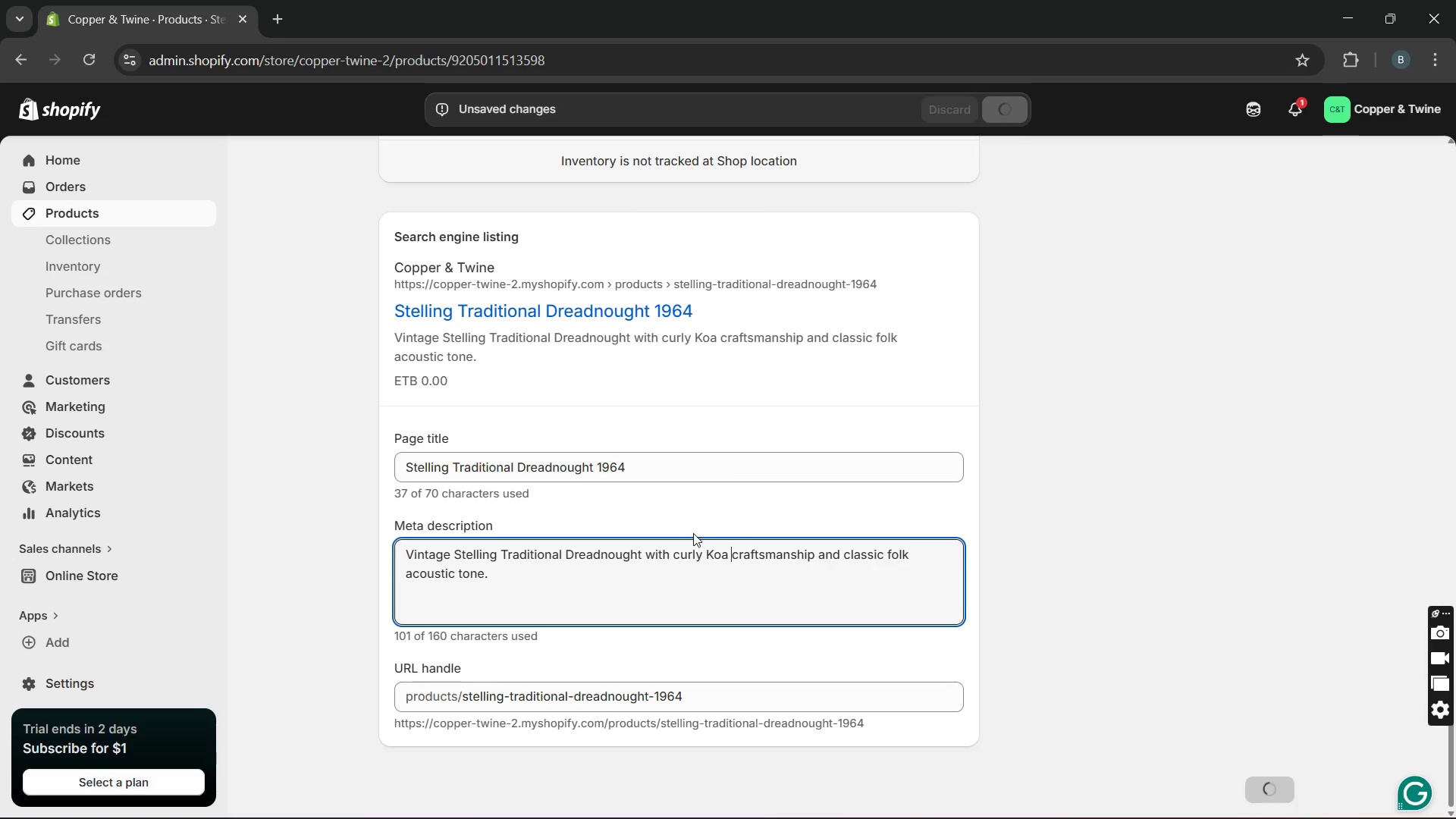 
left_click([103, 218])
 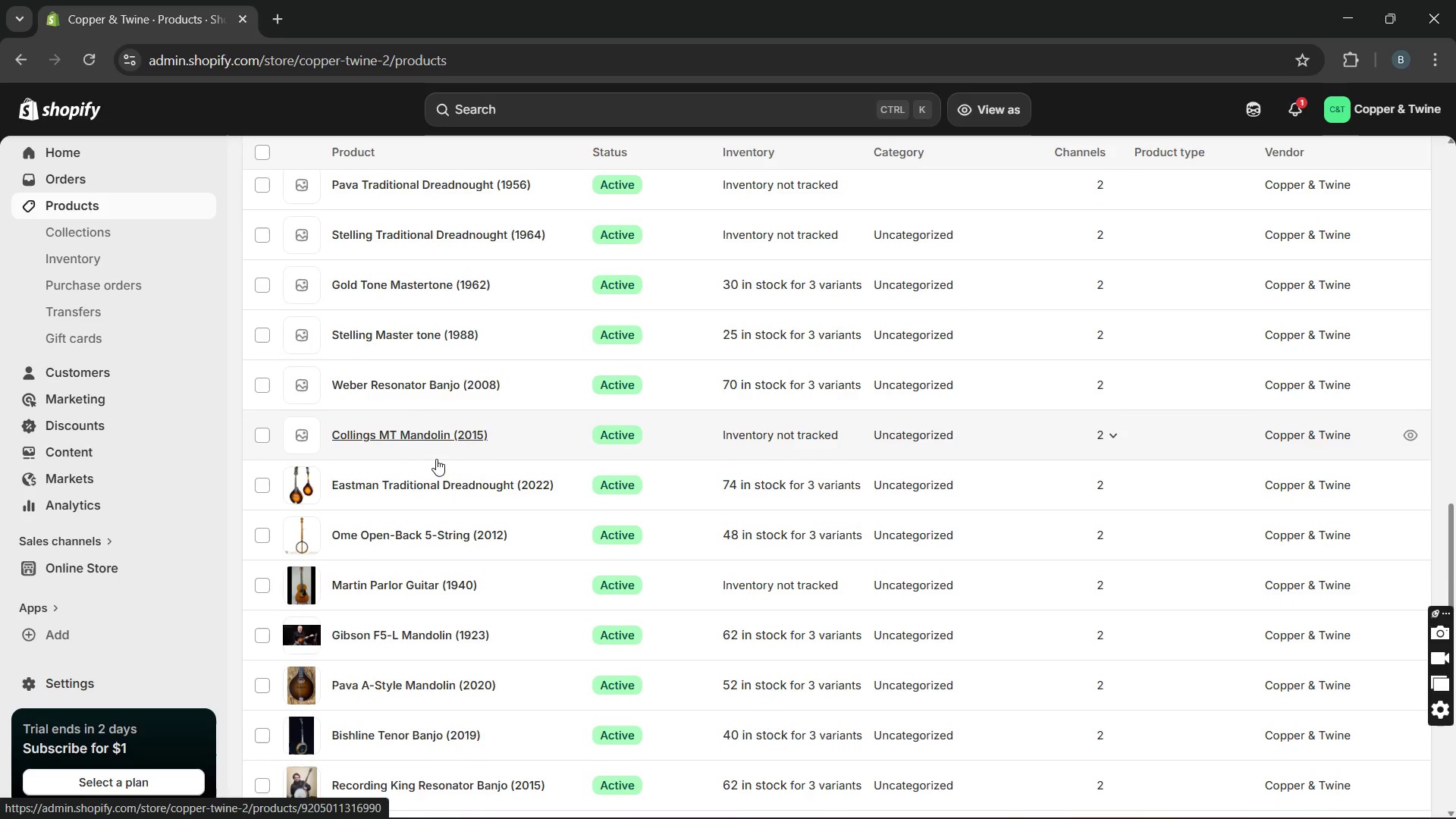 
wait(11.7)
 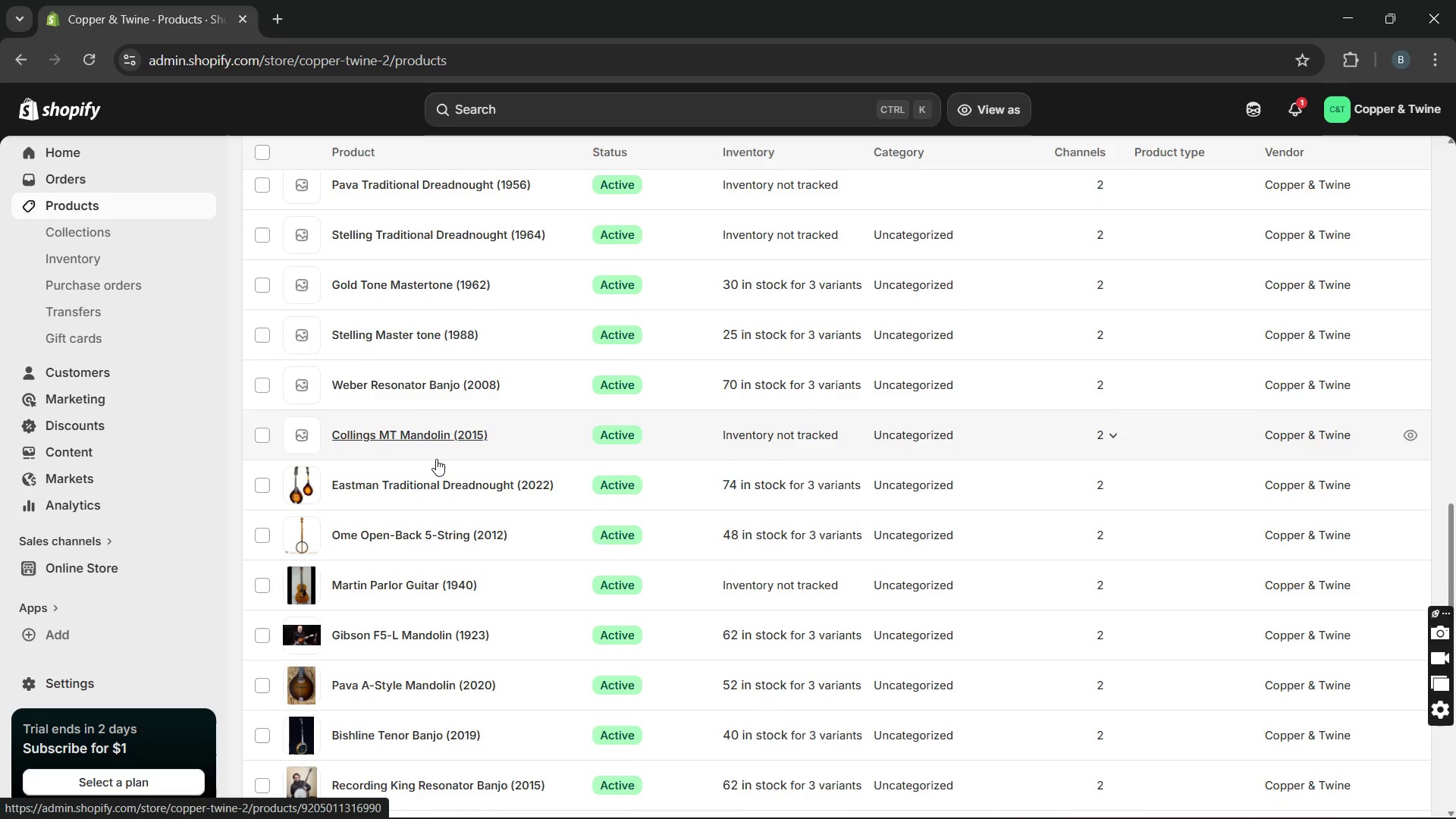 
left_click([395, 350])
 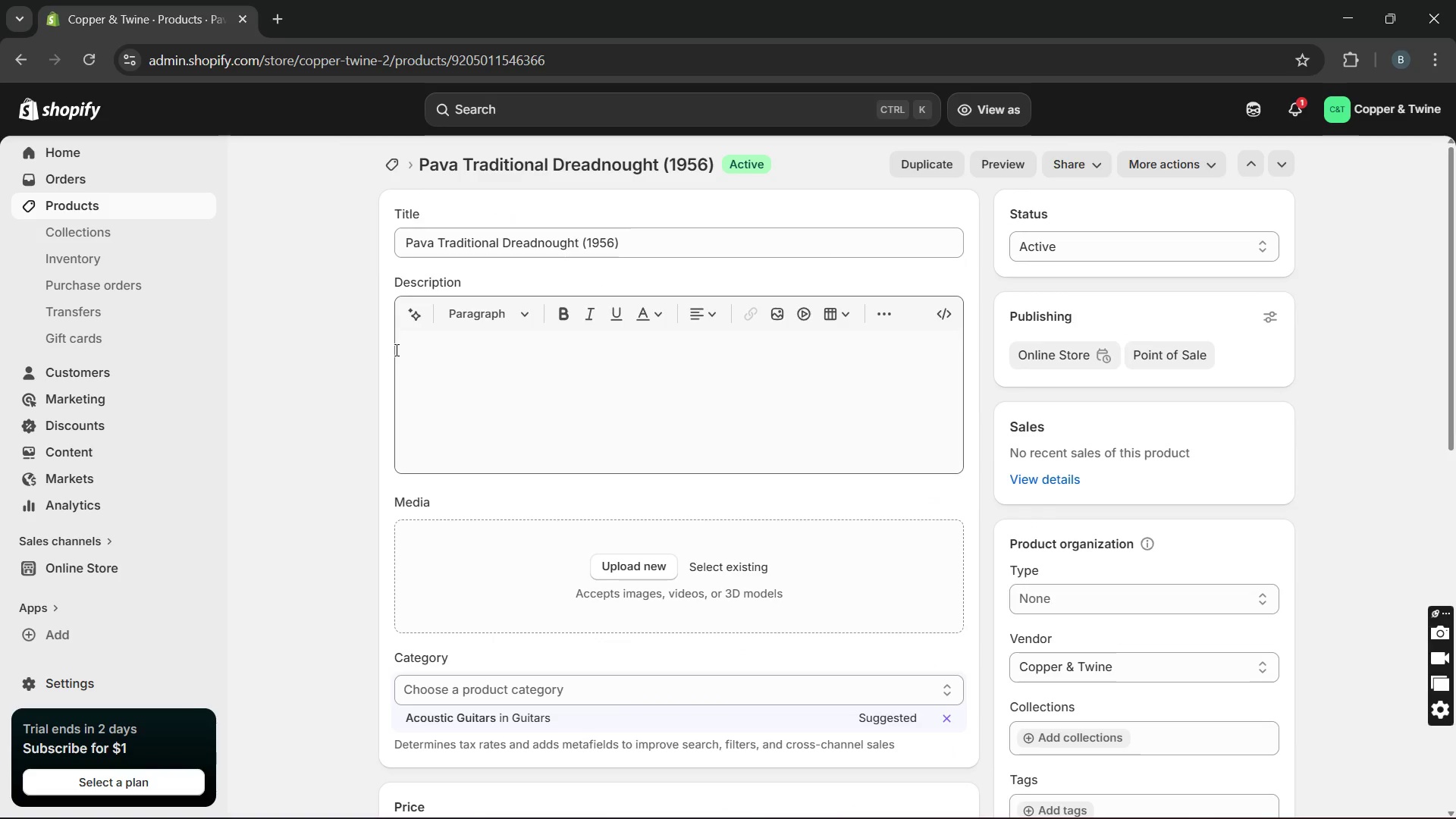 
left_click([416, 356])
 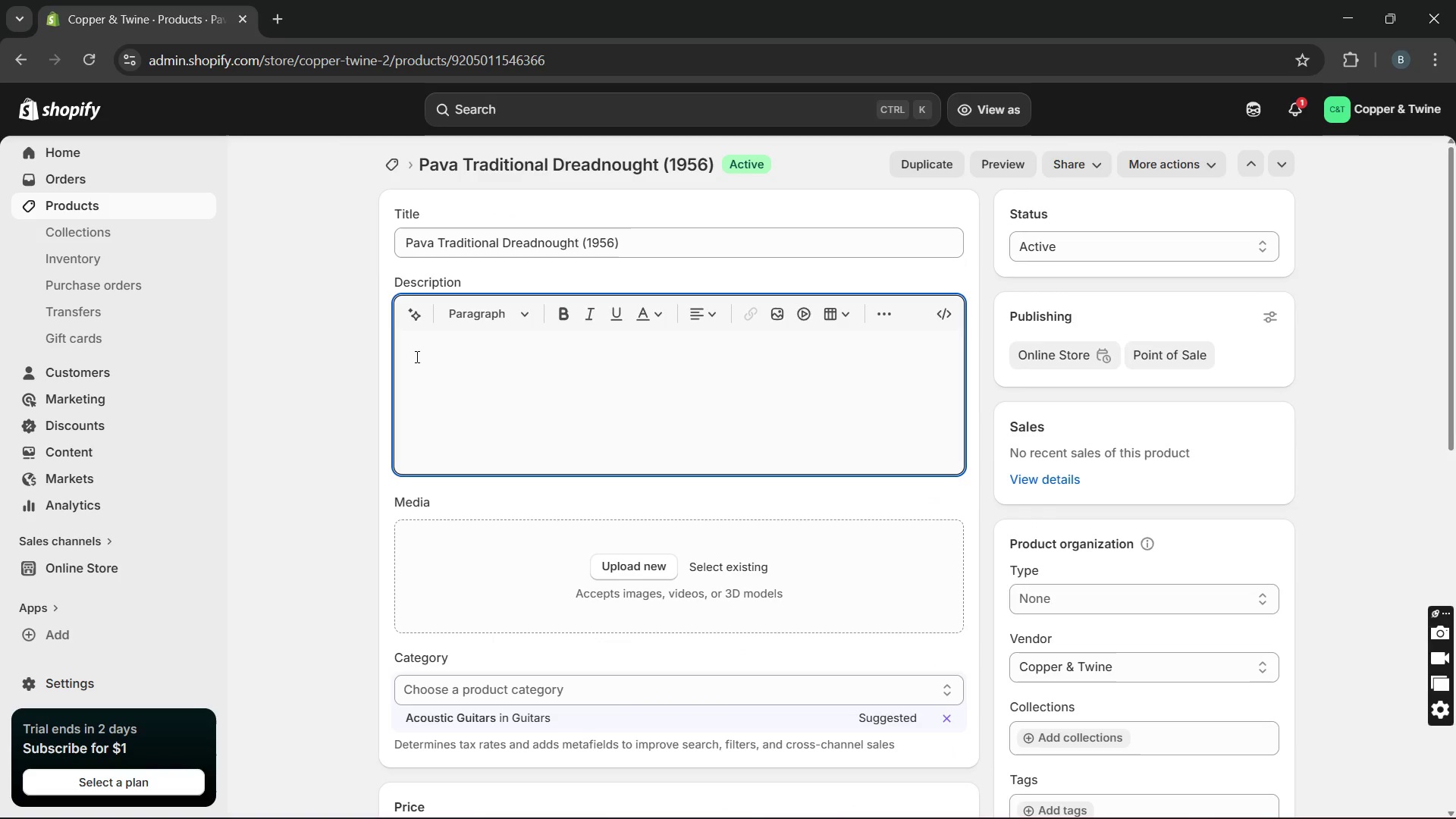 
type(This is a claic 1956 )
 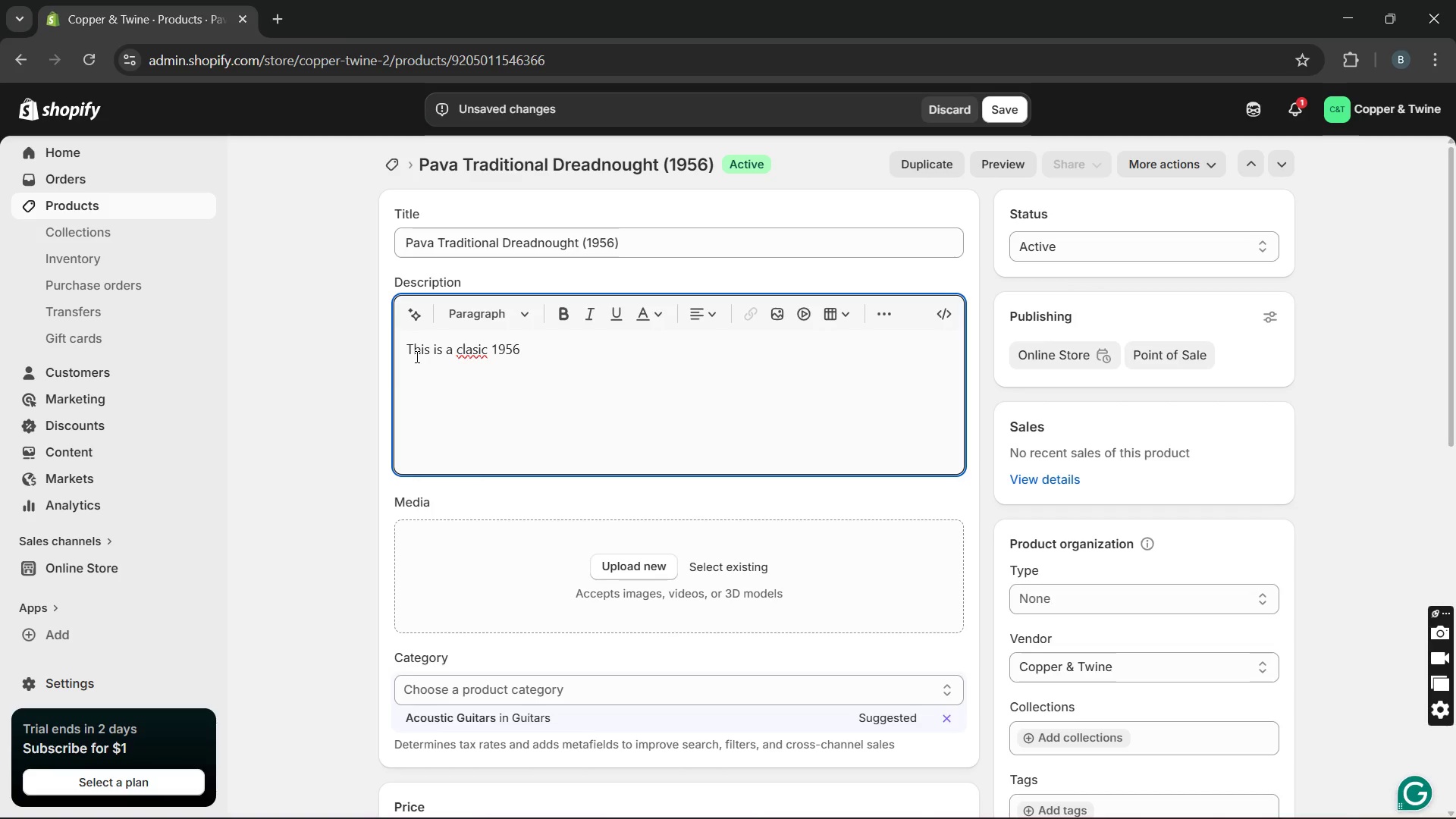 
left_click_drag(start_coordinate=[402, 243], to_coordinate=[479, 248])
 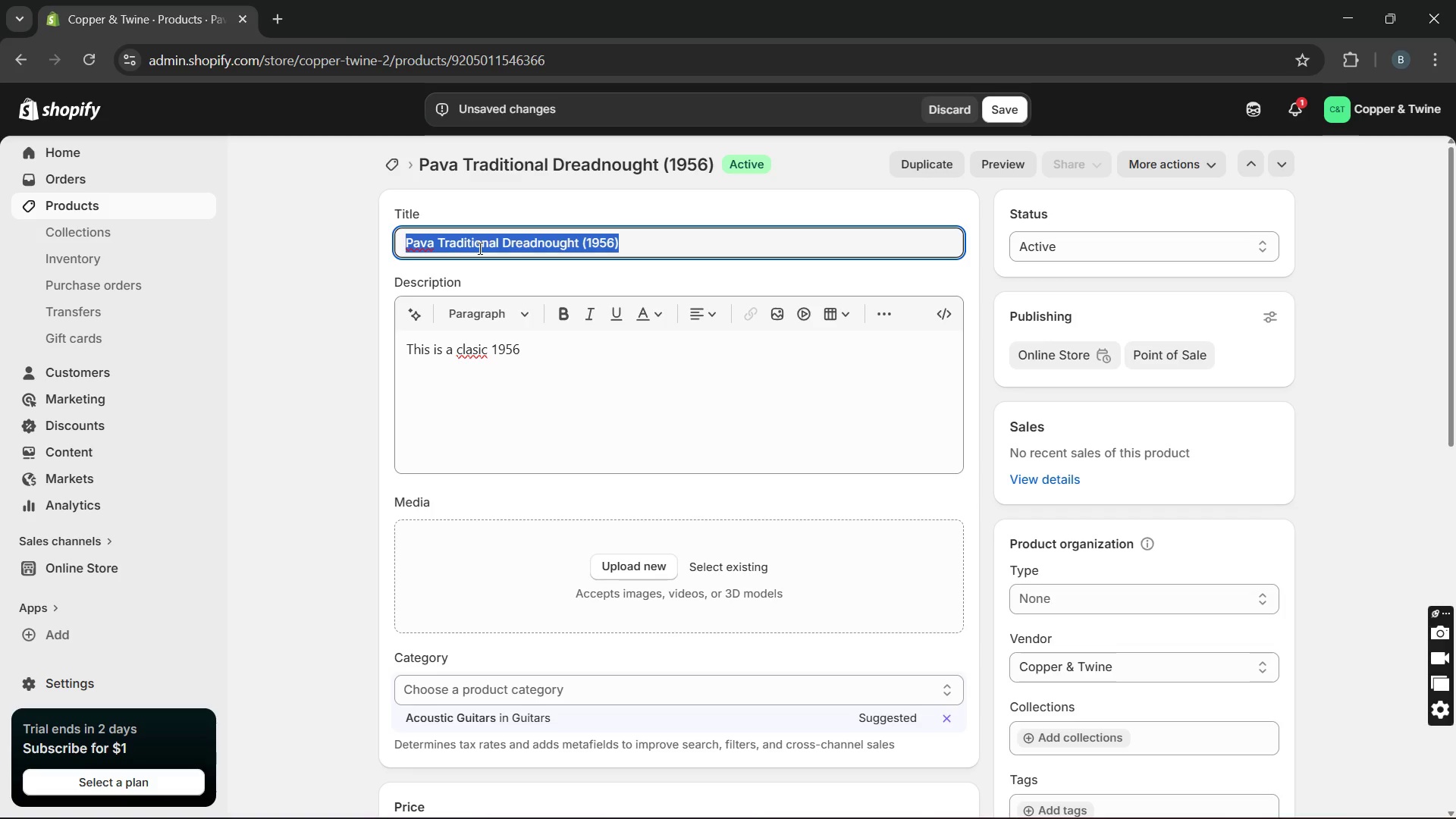 
key(Control+C)
 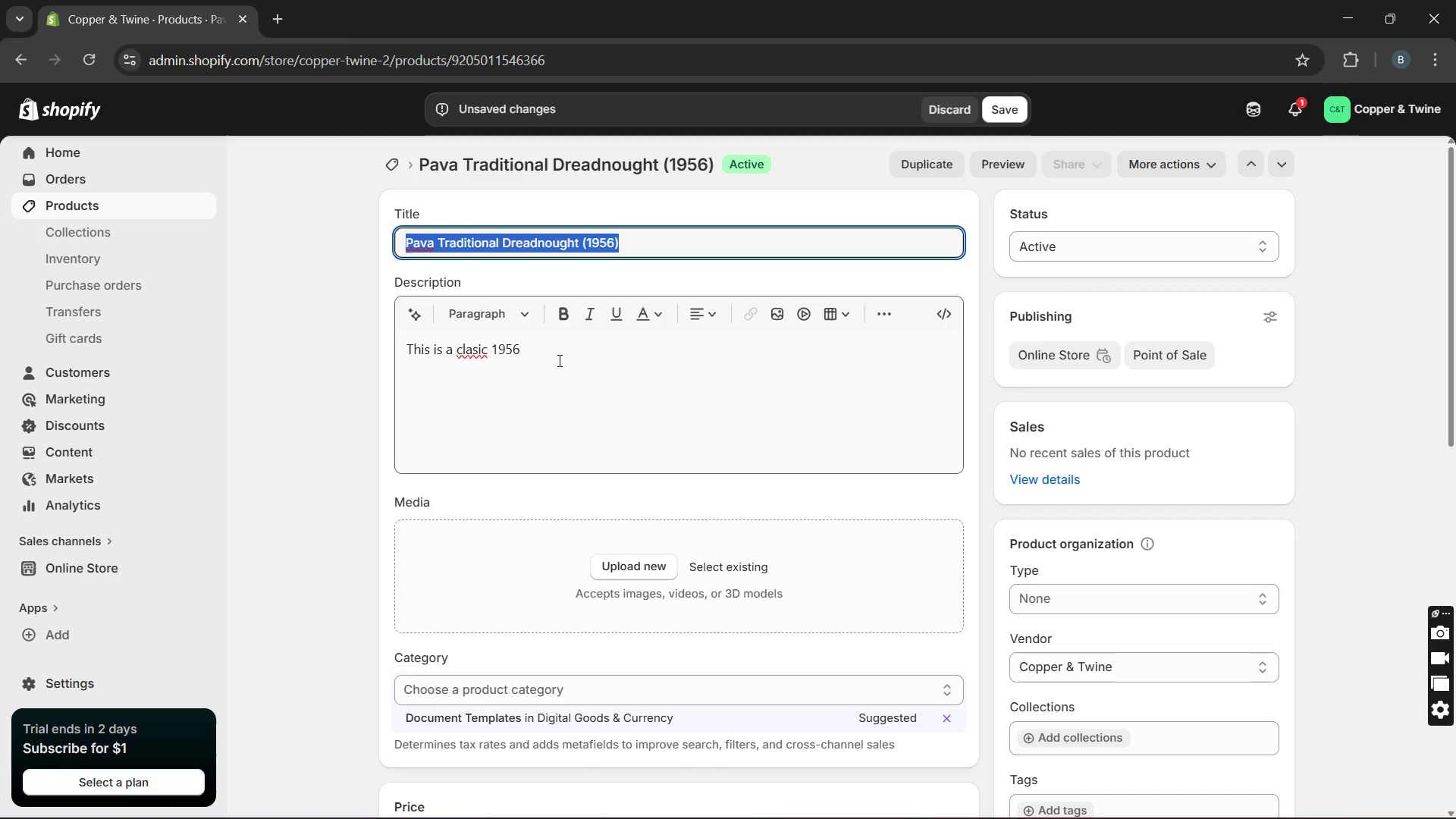 
left_click([558, 360])
 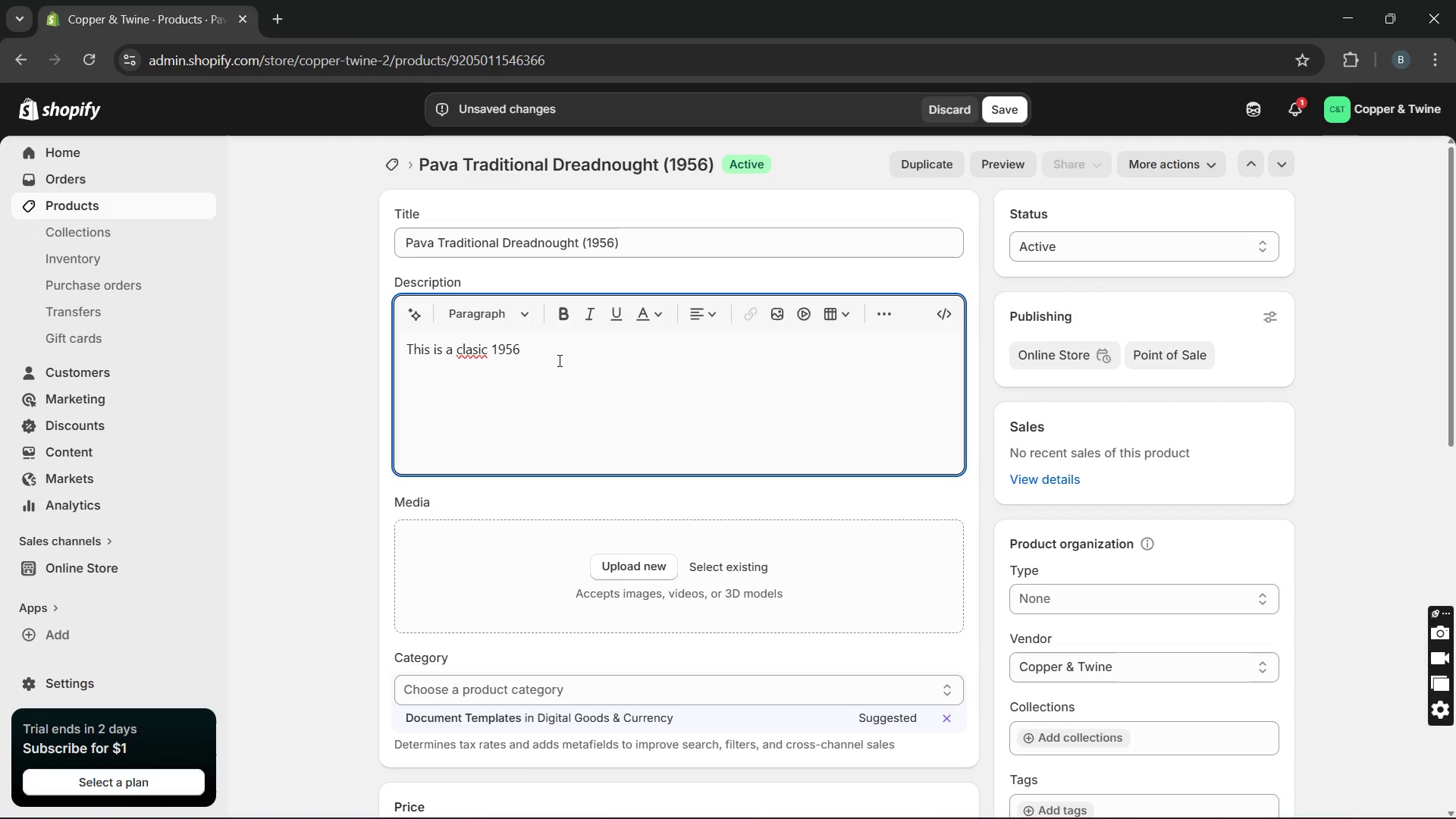 
key(Control+V)
 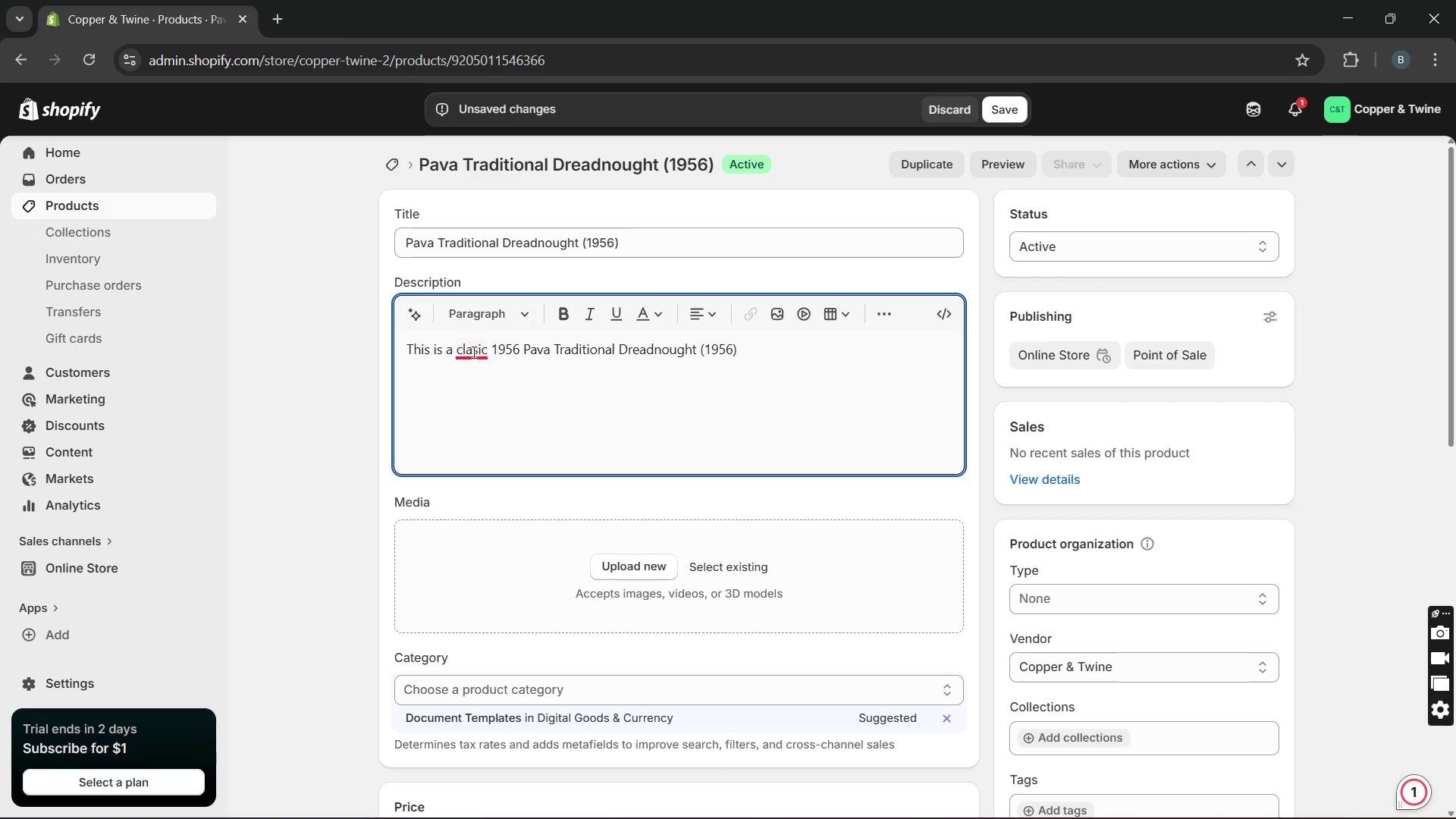 
left_click([471, 350])
 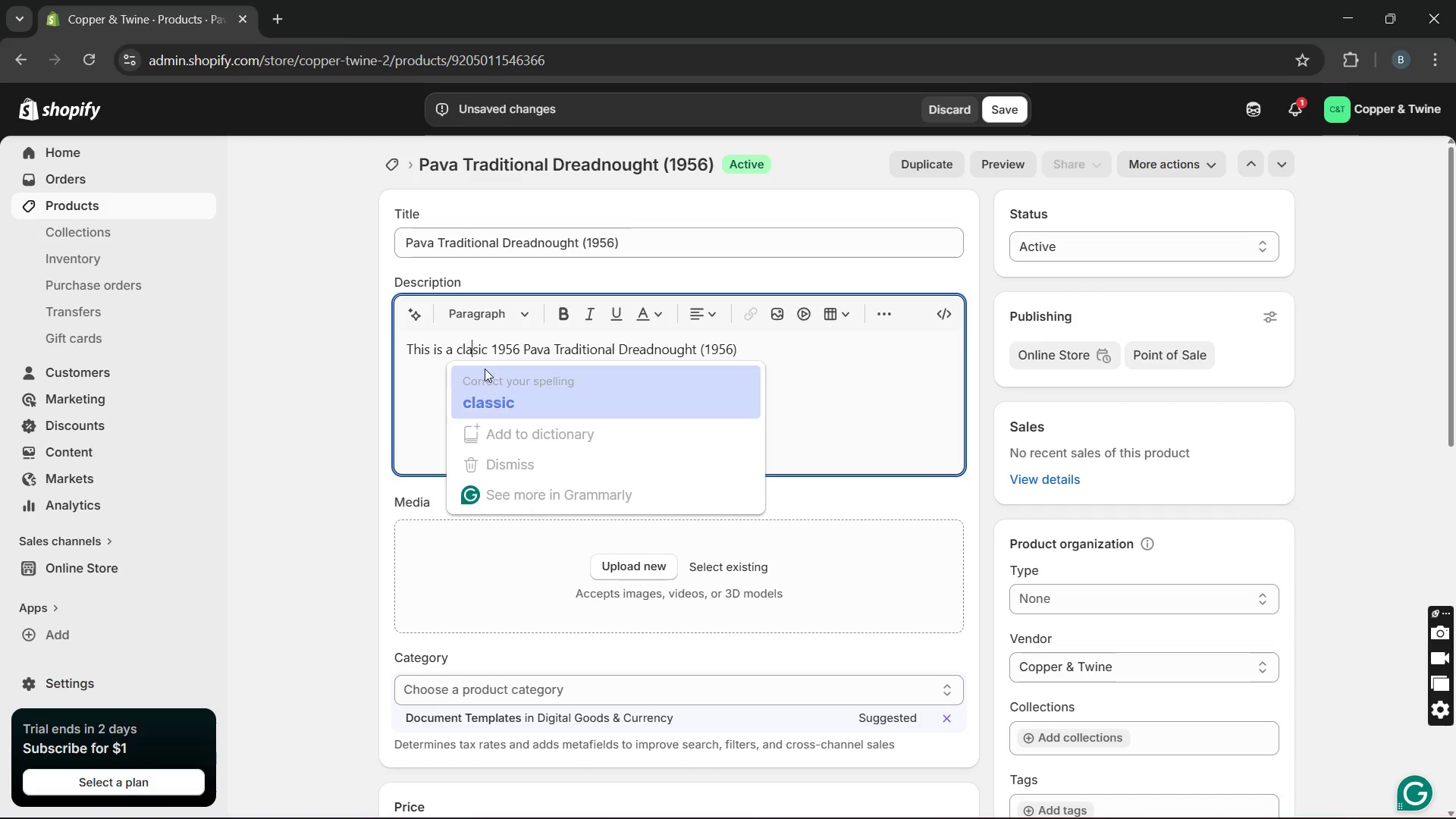 
left_click([487, 377])
 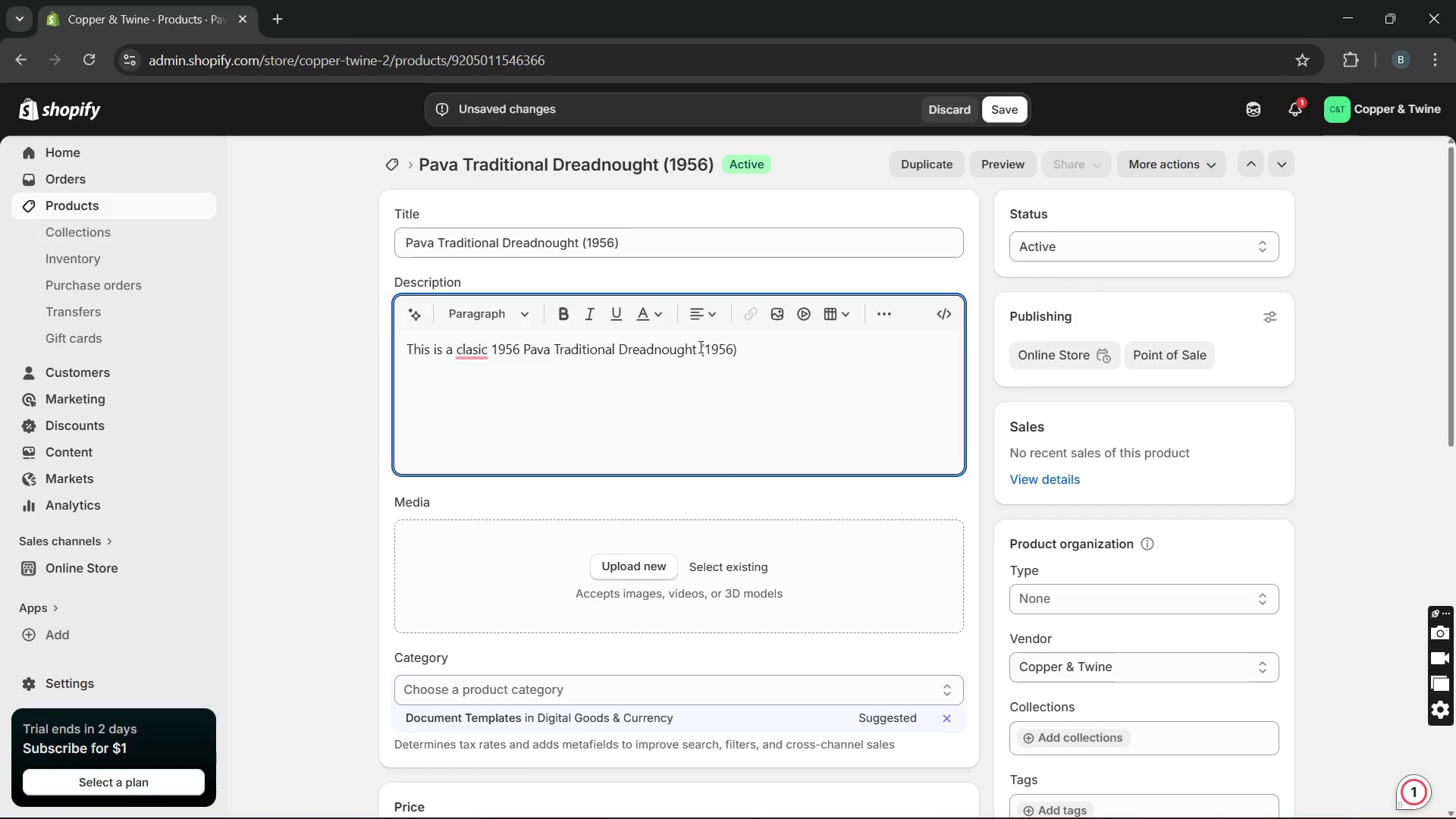 
left_click_drag(start_coordinate=[699, 347], to_coordinate=[745, 356])
 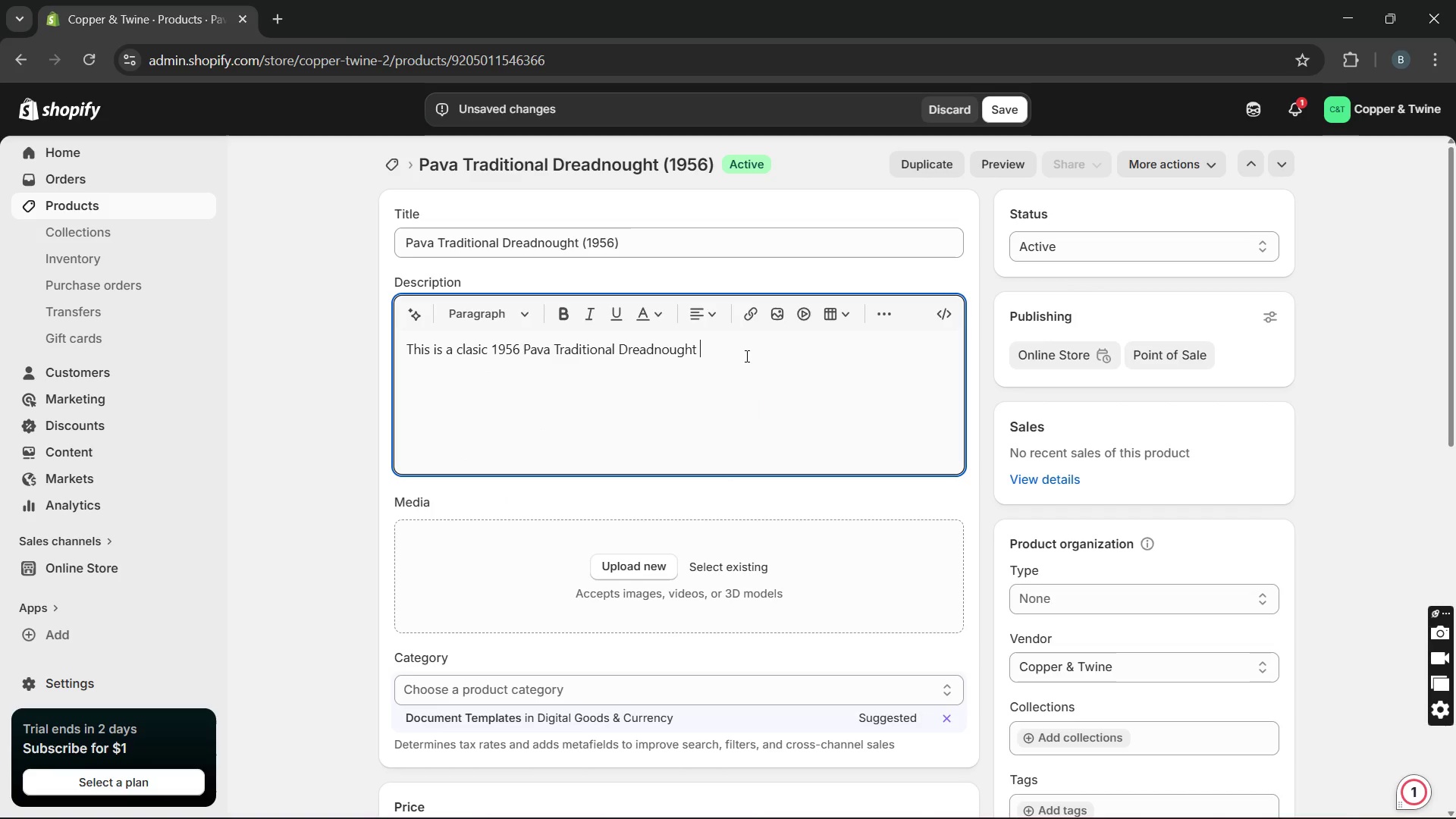 
key(Backspace)
 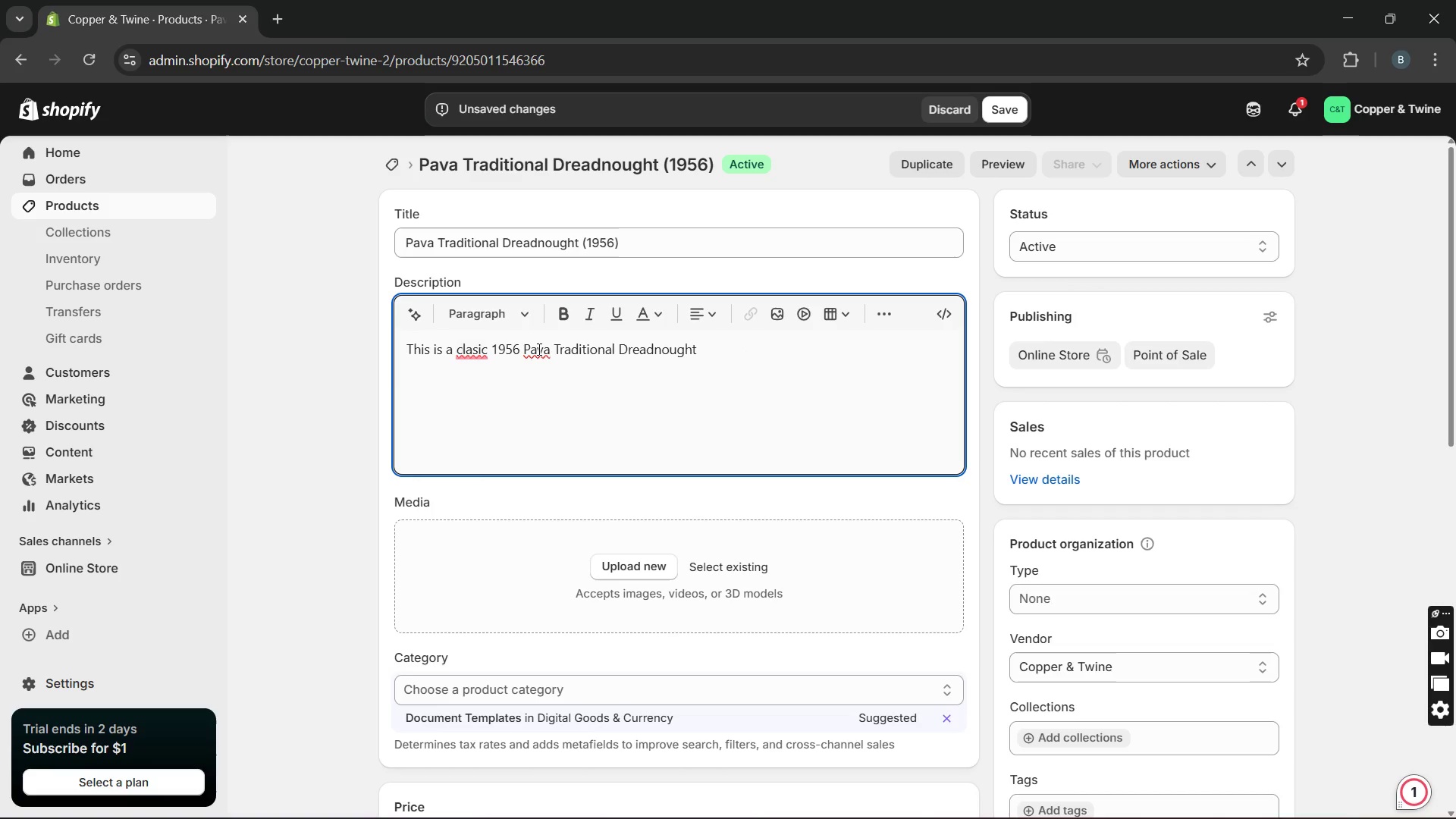 
mouse_move([469, 368])
 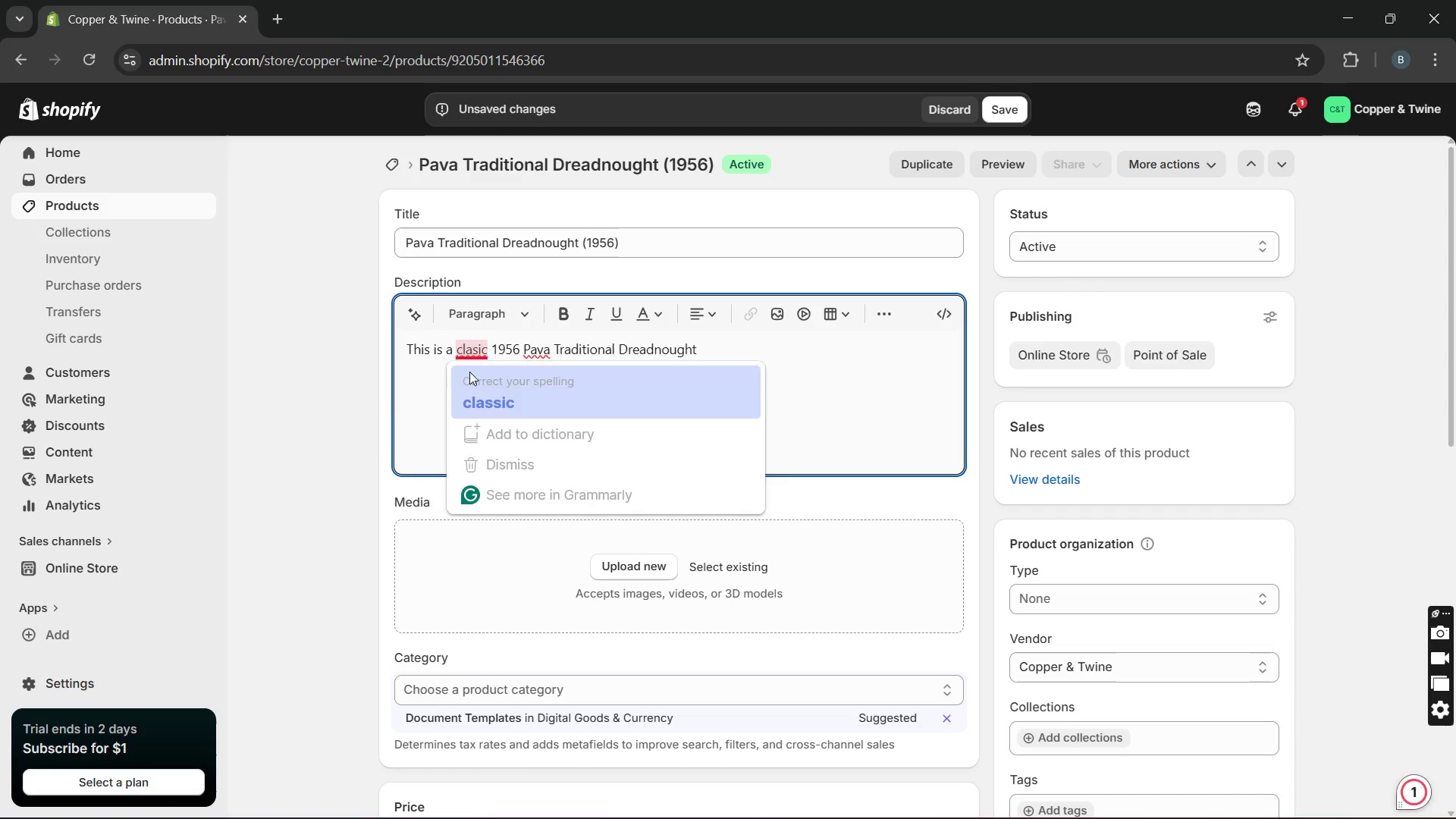 
left_click([469, 372])
 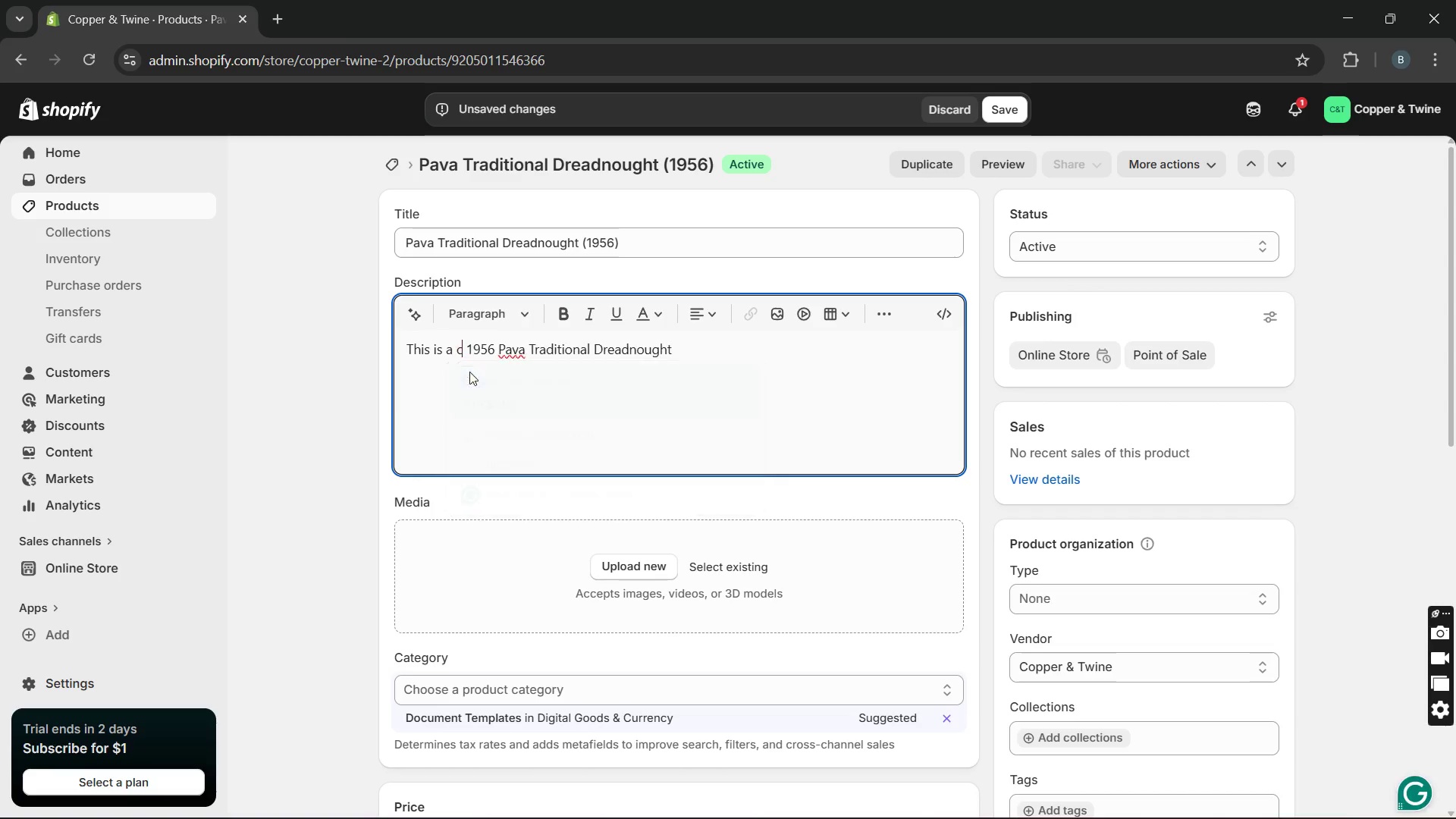 
key(Unknown)
 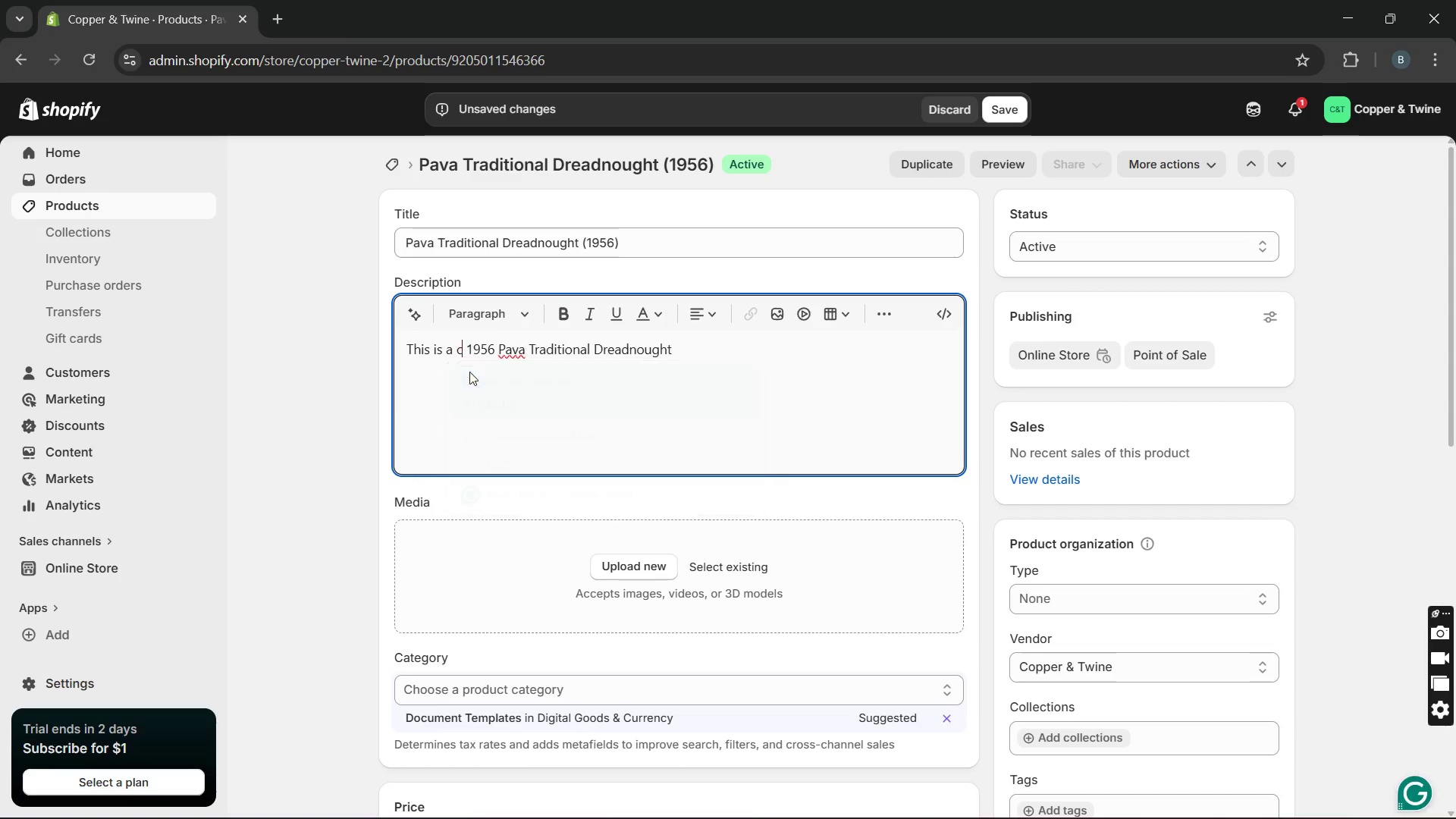 
key(Unknown)
 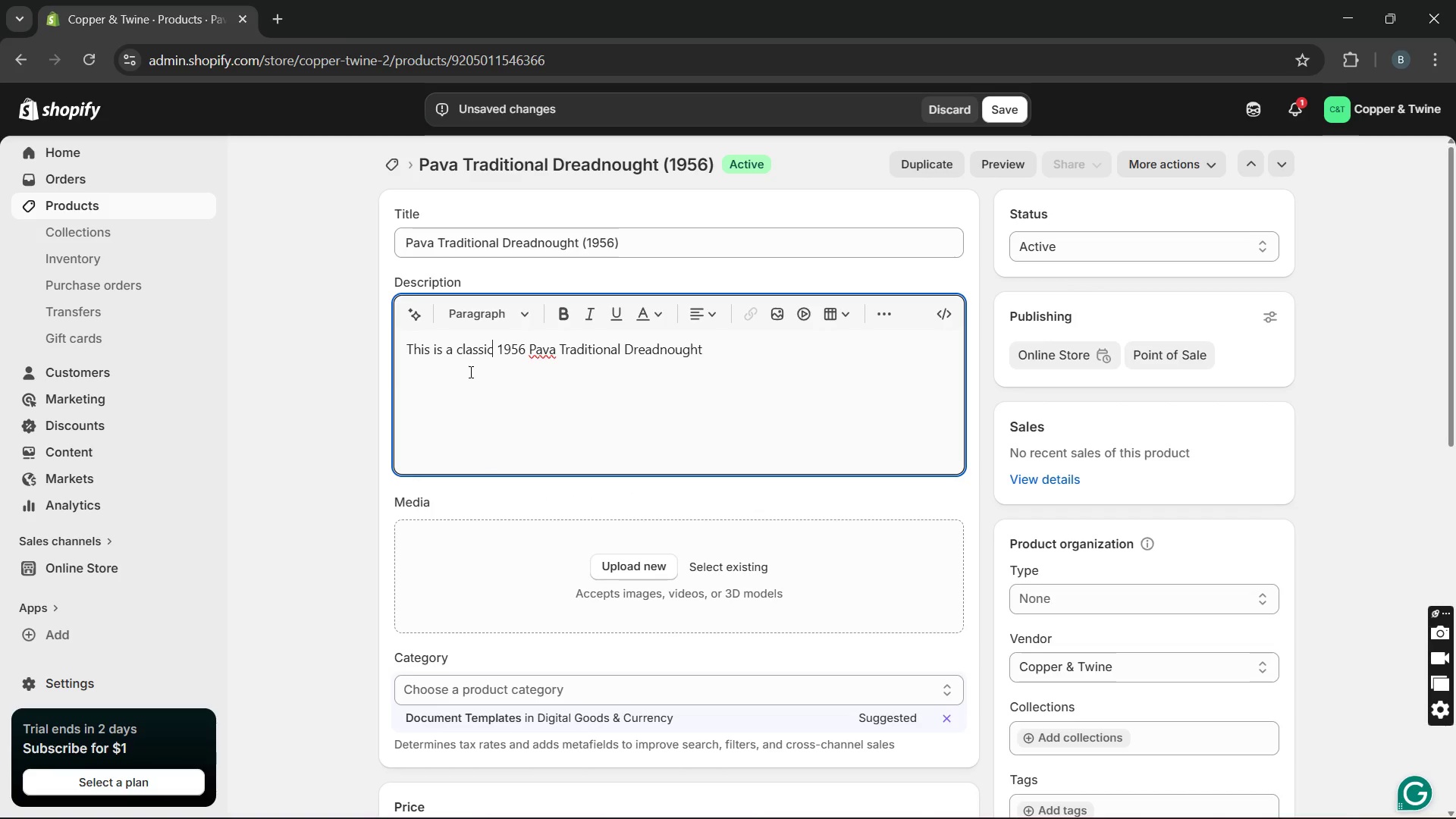 
key(Unknown)
 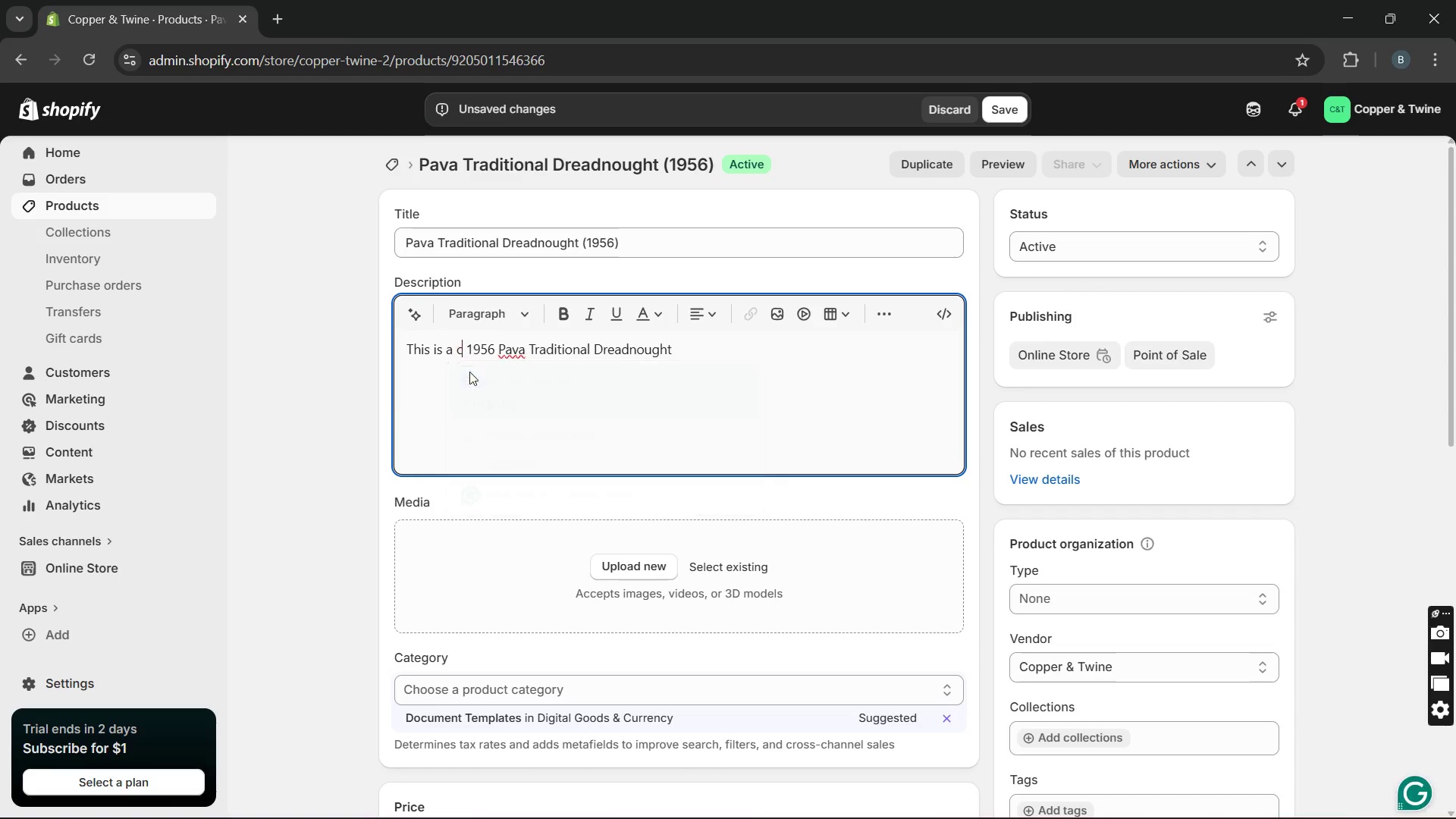 
key(Unknown)
 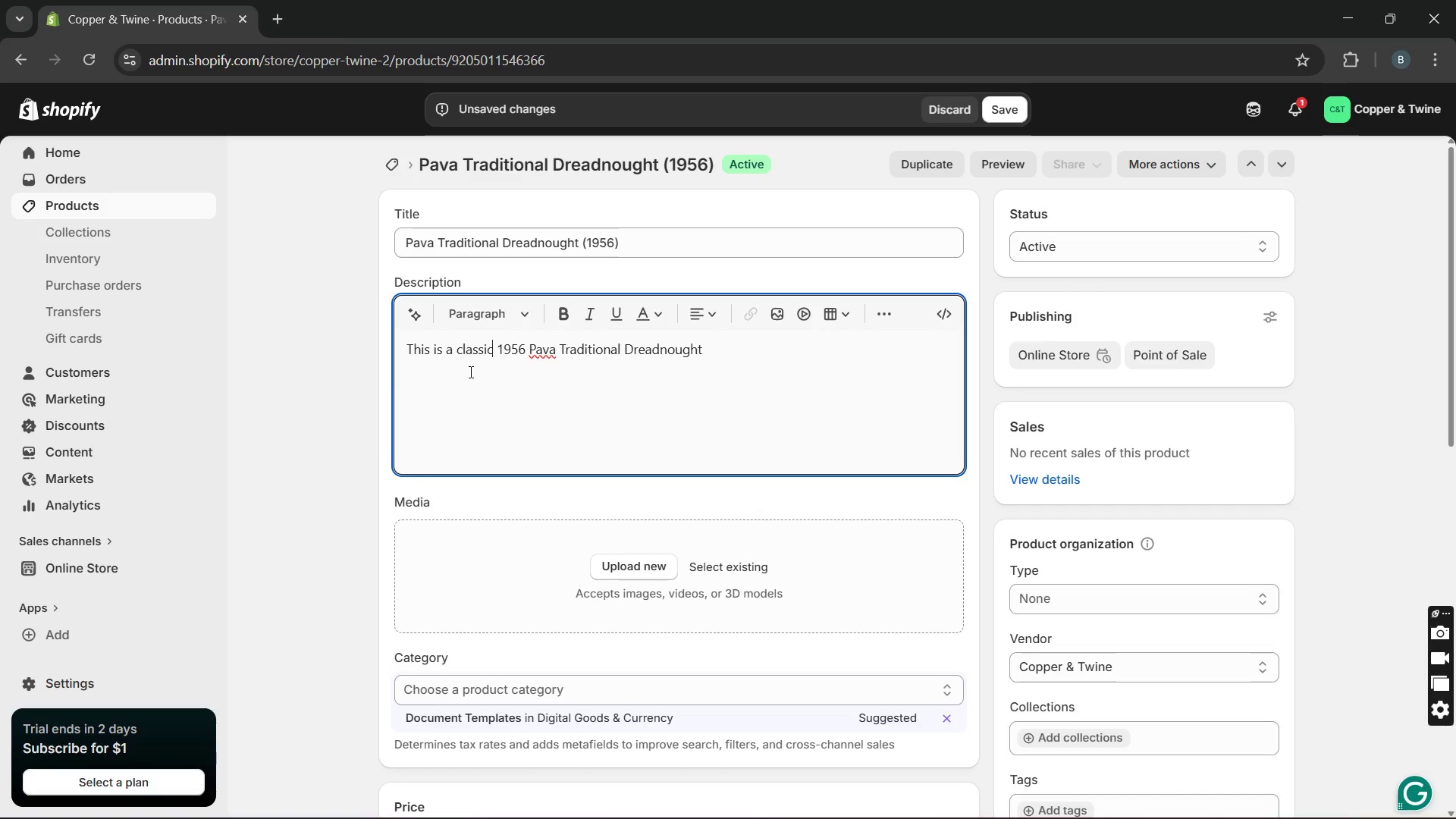 
key(Unknown)
 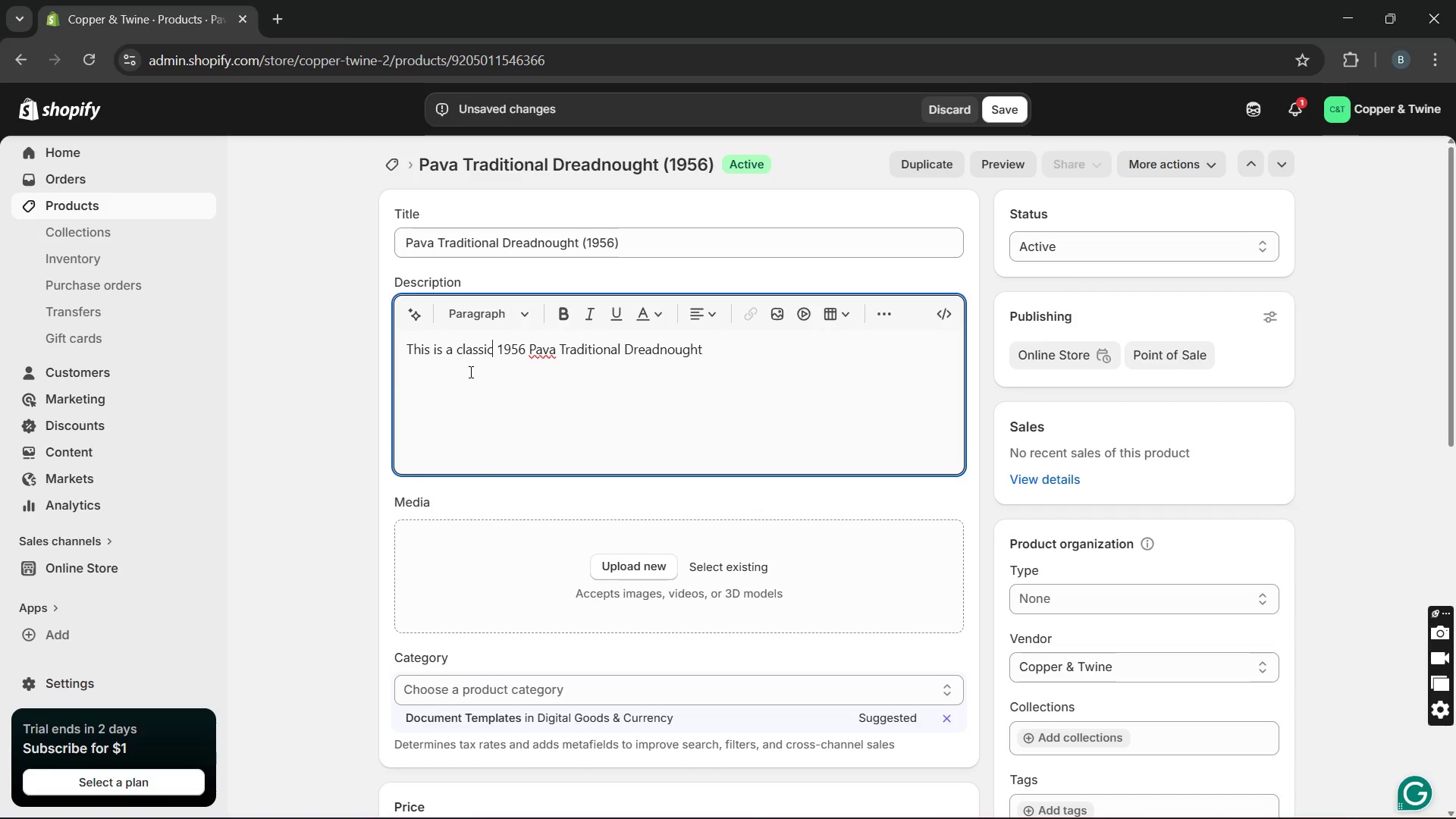 
key(Unknown)
 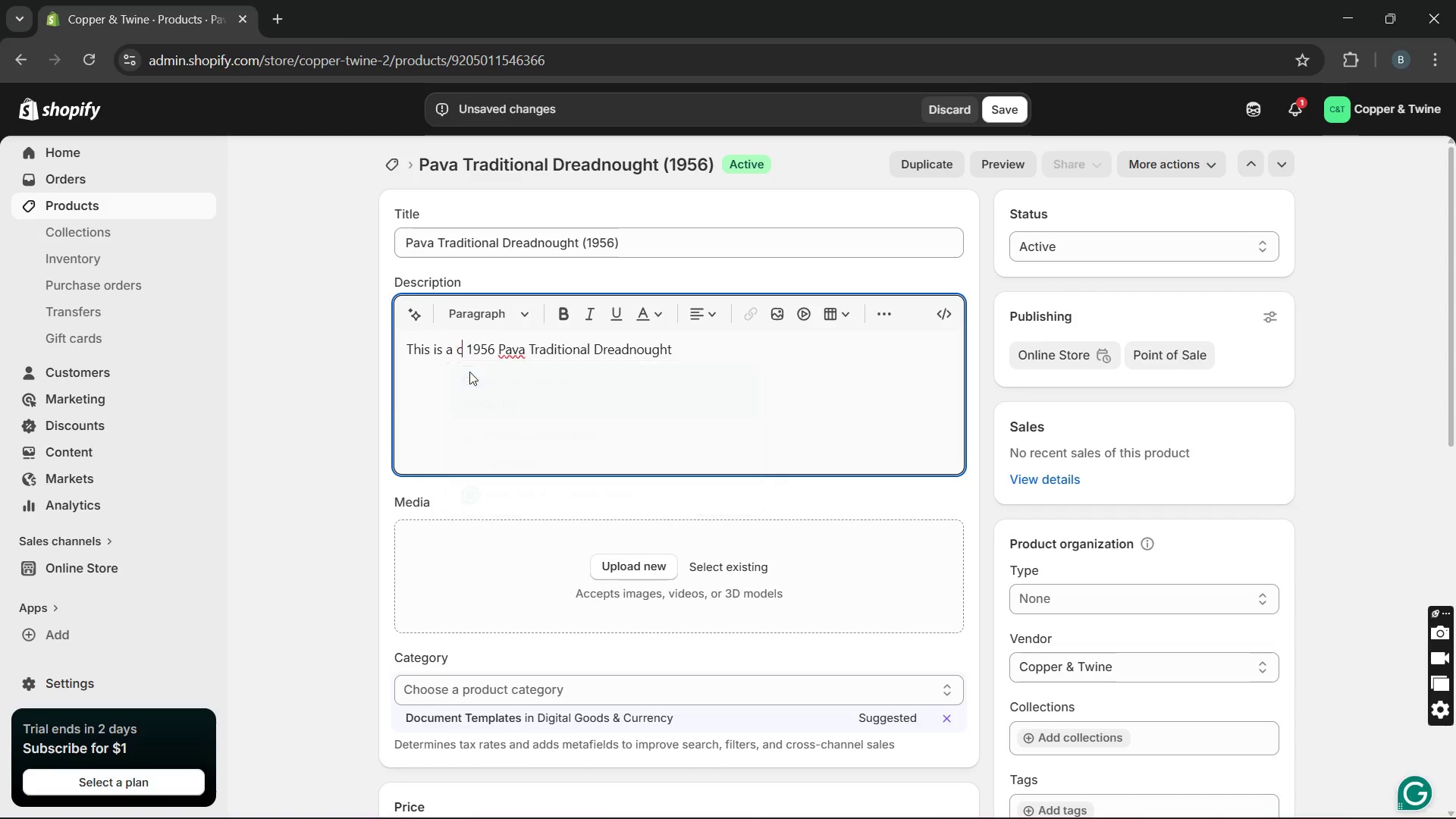 
key(Unknown)
 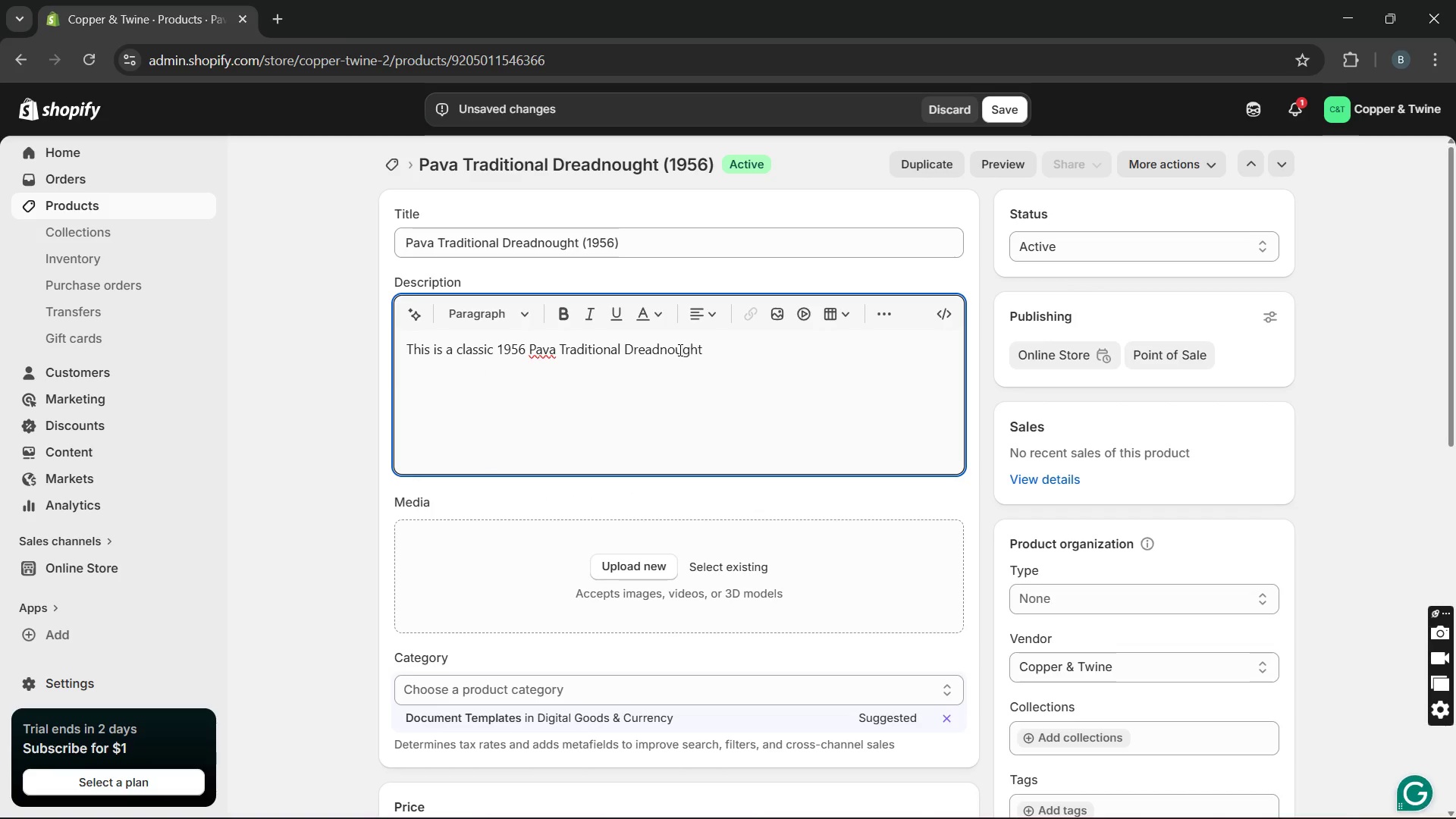 
left_click([716, 353])
 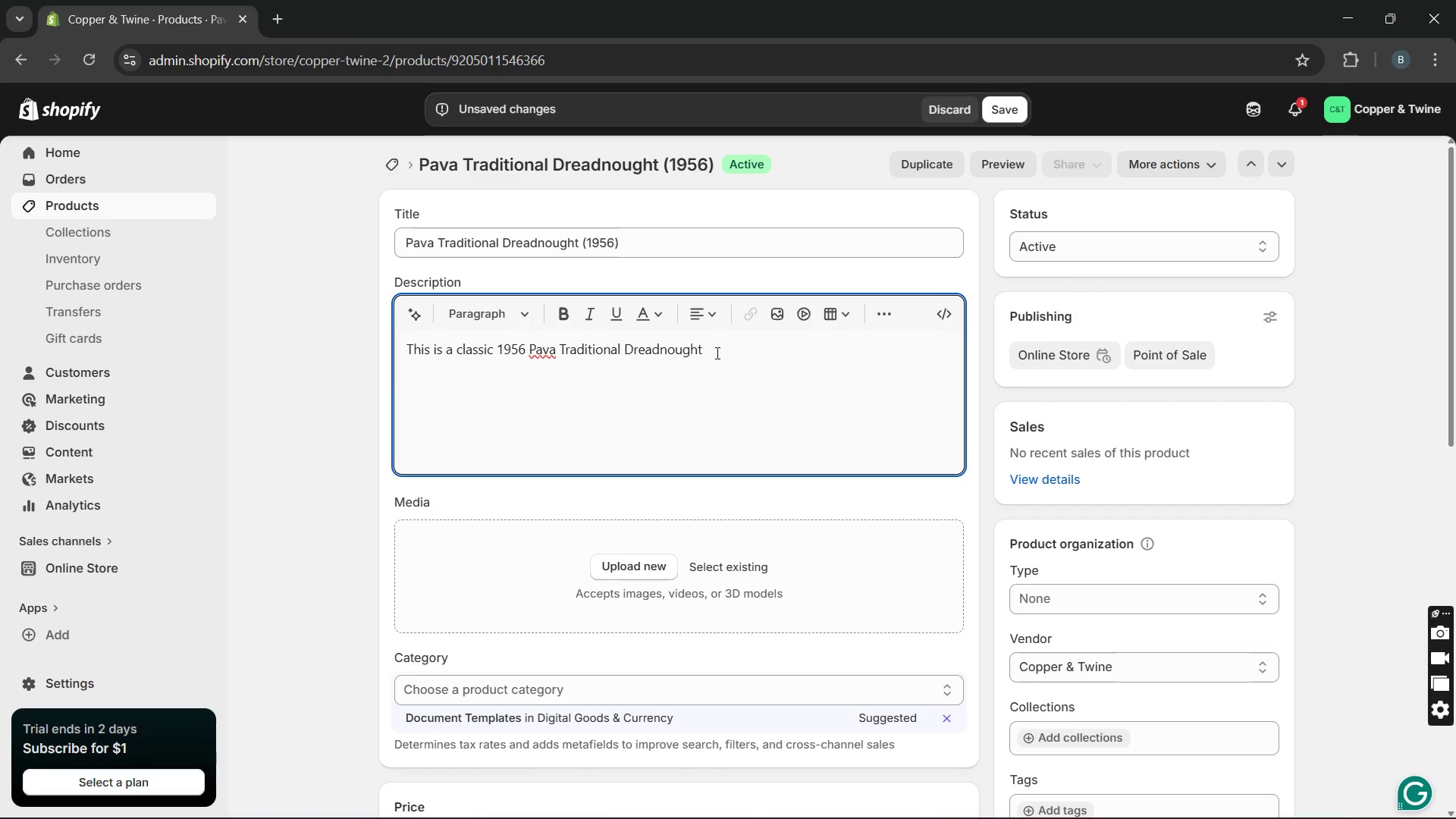 
wait(7.67)
 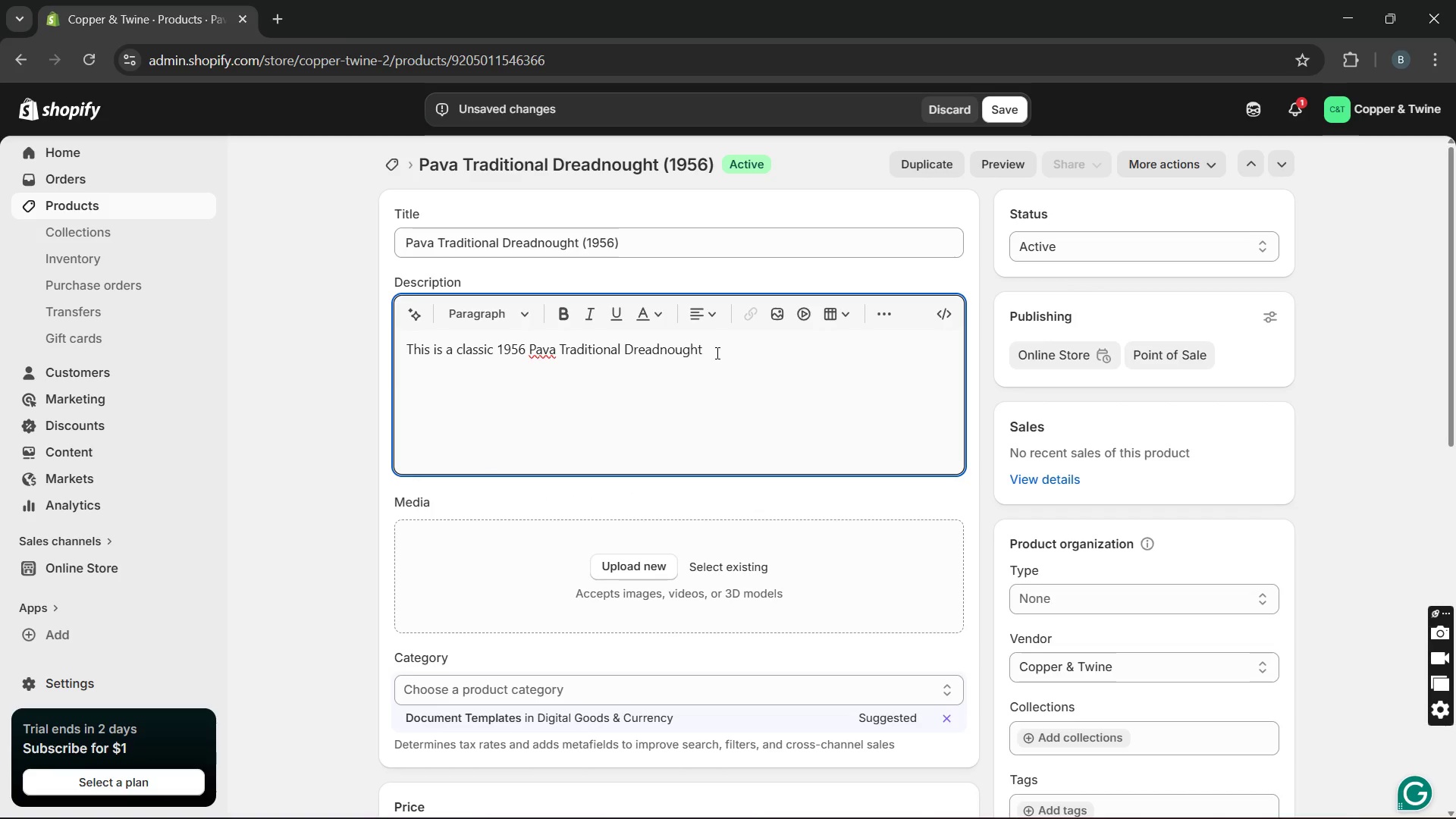 
type(instrument built for vintage folks )
key(Backspace)
key(Backspace)
type( and acoustic performance. Crafted from curly k)
key(Backspace)
type(Koa with traditional hand-finished detailing, the instrument reflect)
 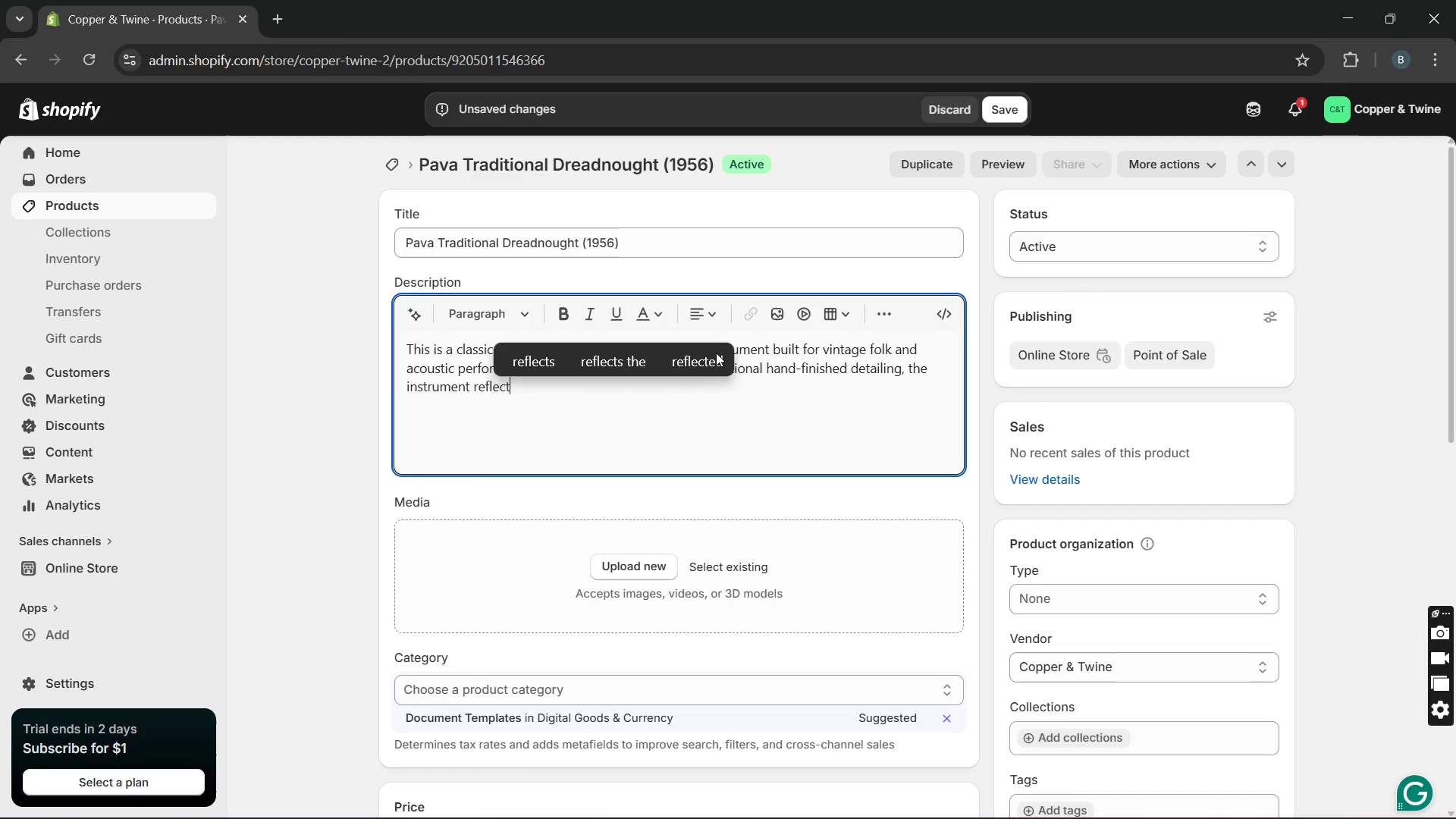 
hold_key(key=S, duration=0.31)
 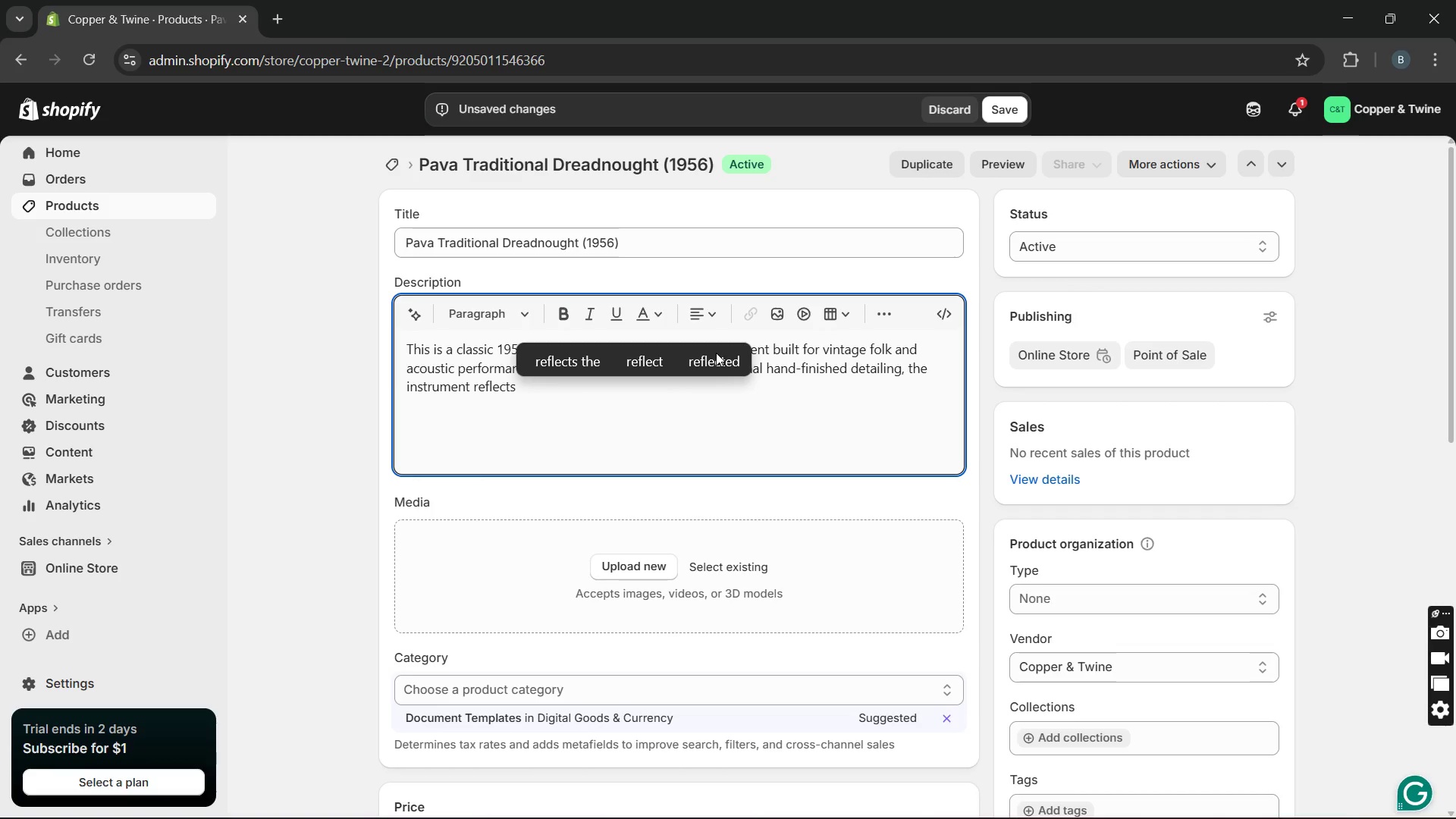 
type( timeless craftsmanship )
 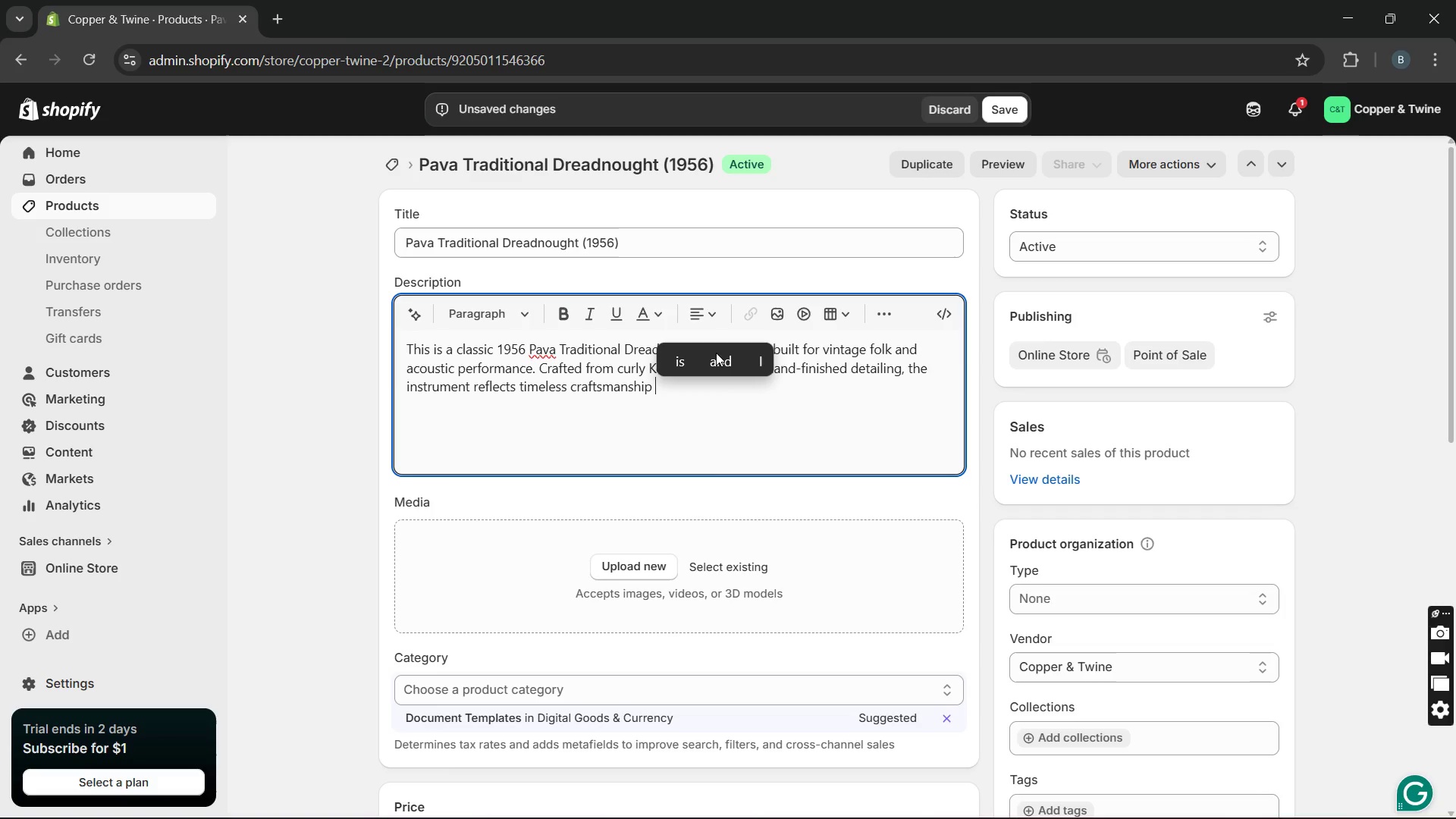 
type(and elegant styling )
key(Backspace)
type(. The instrumr)
key(Backspace)
type(ents remain in excellent )
 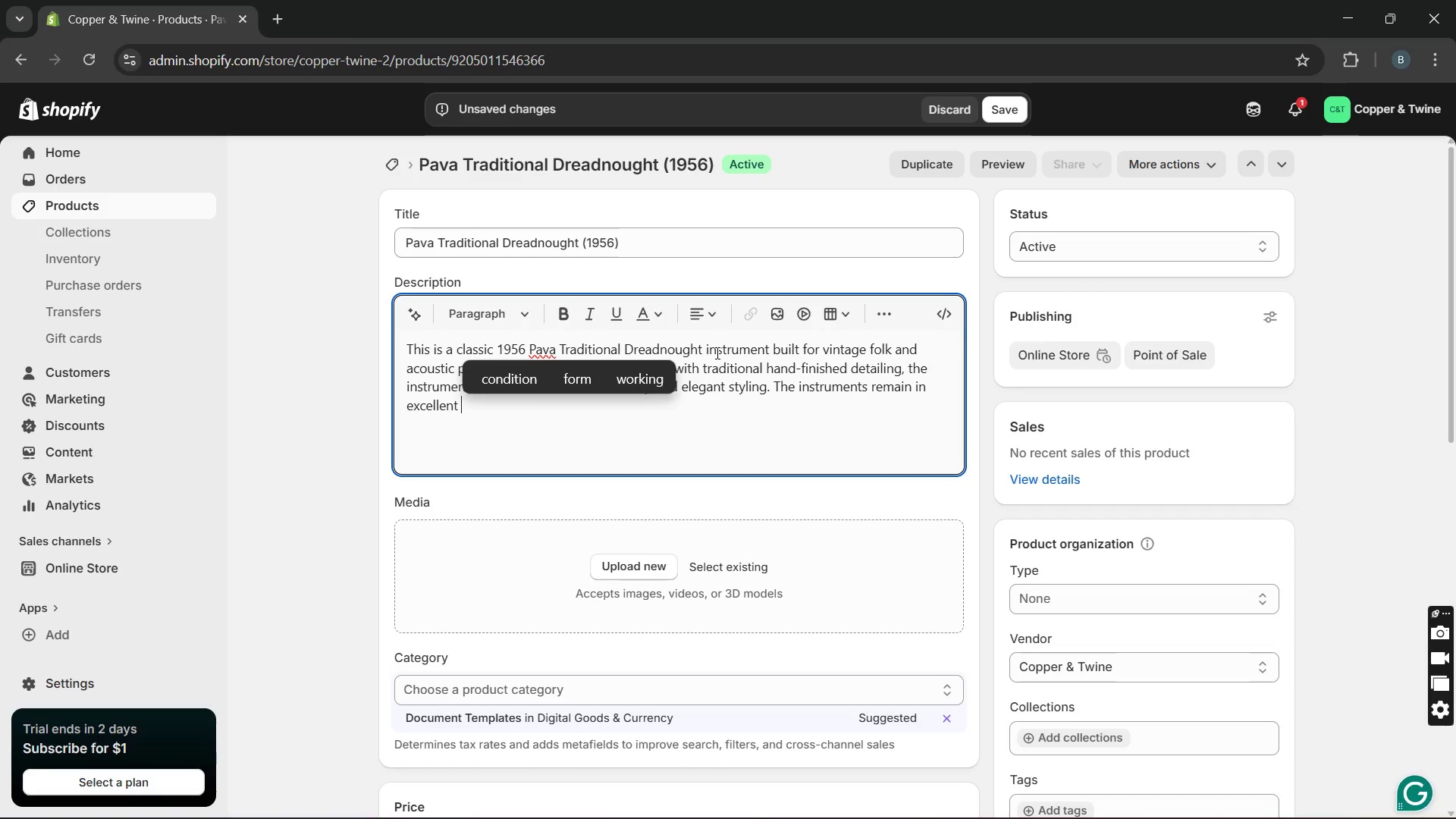 
wait(7.39)
 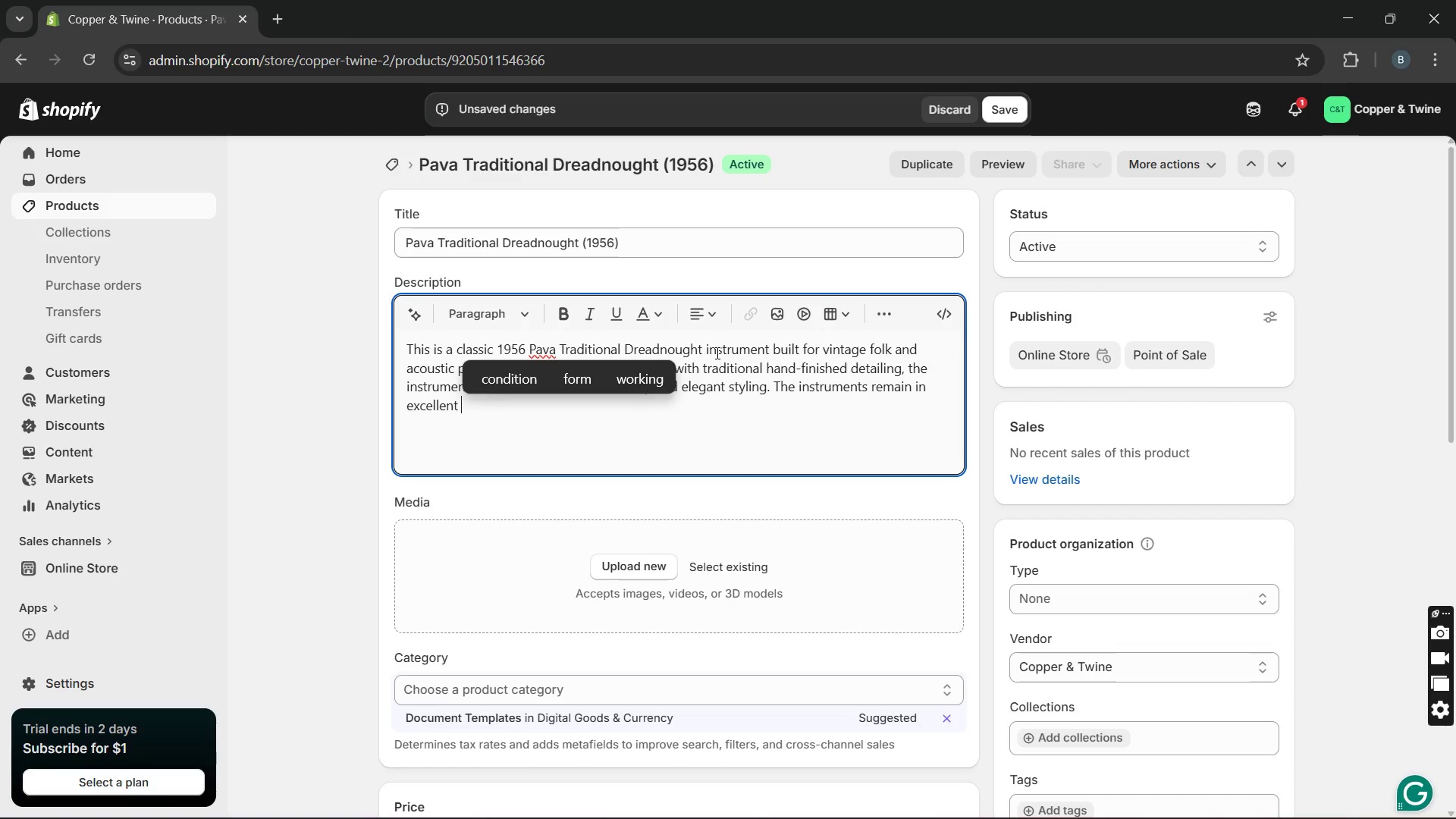 
type(condition with v)
key(Backspace)
type(balanced tonal response)
 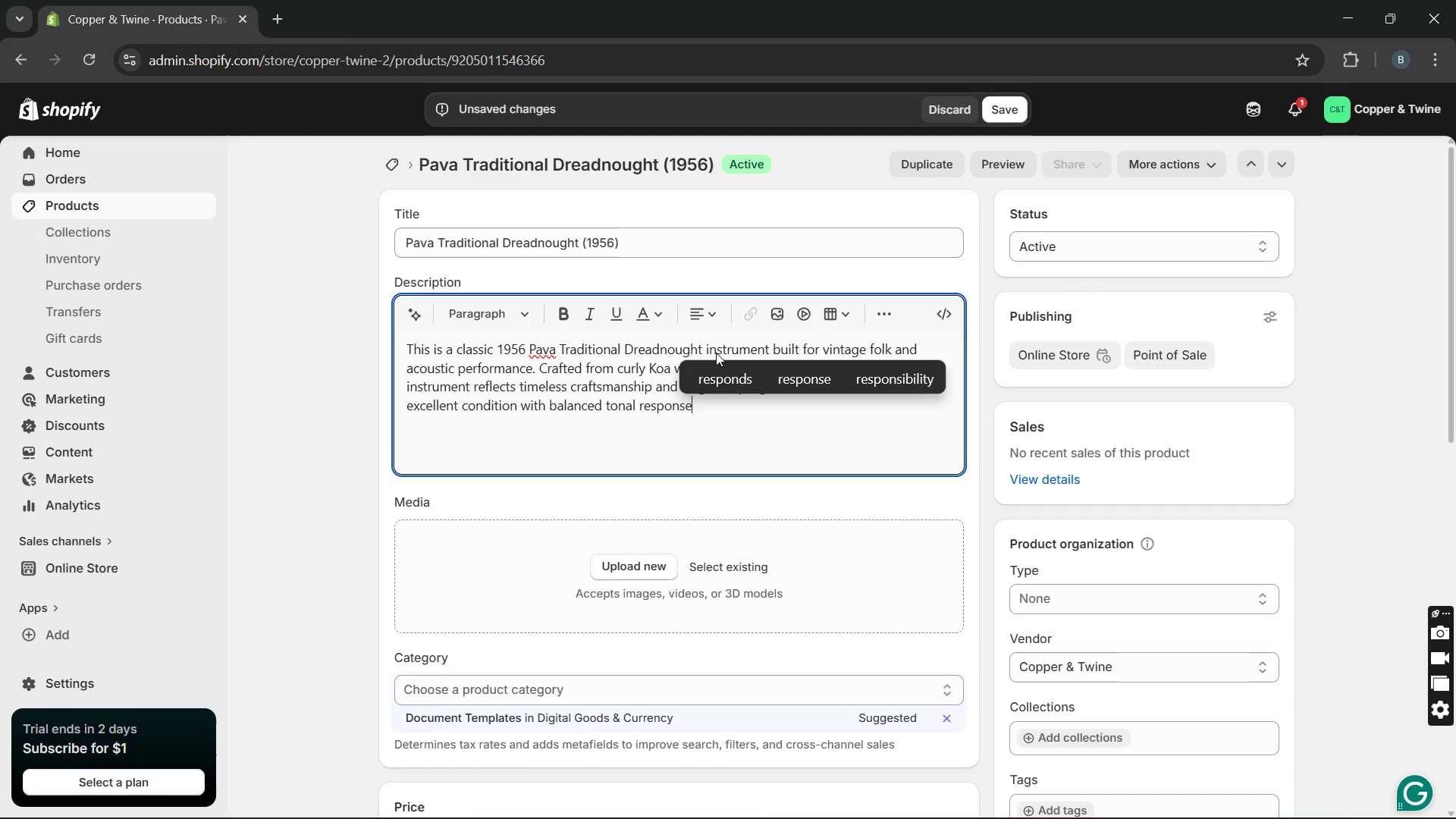 
type(, warm mids, and smooth acoustic )
 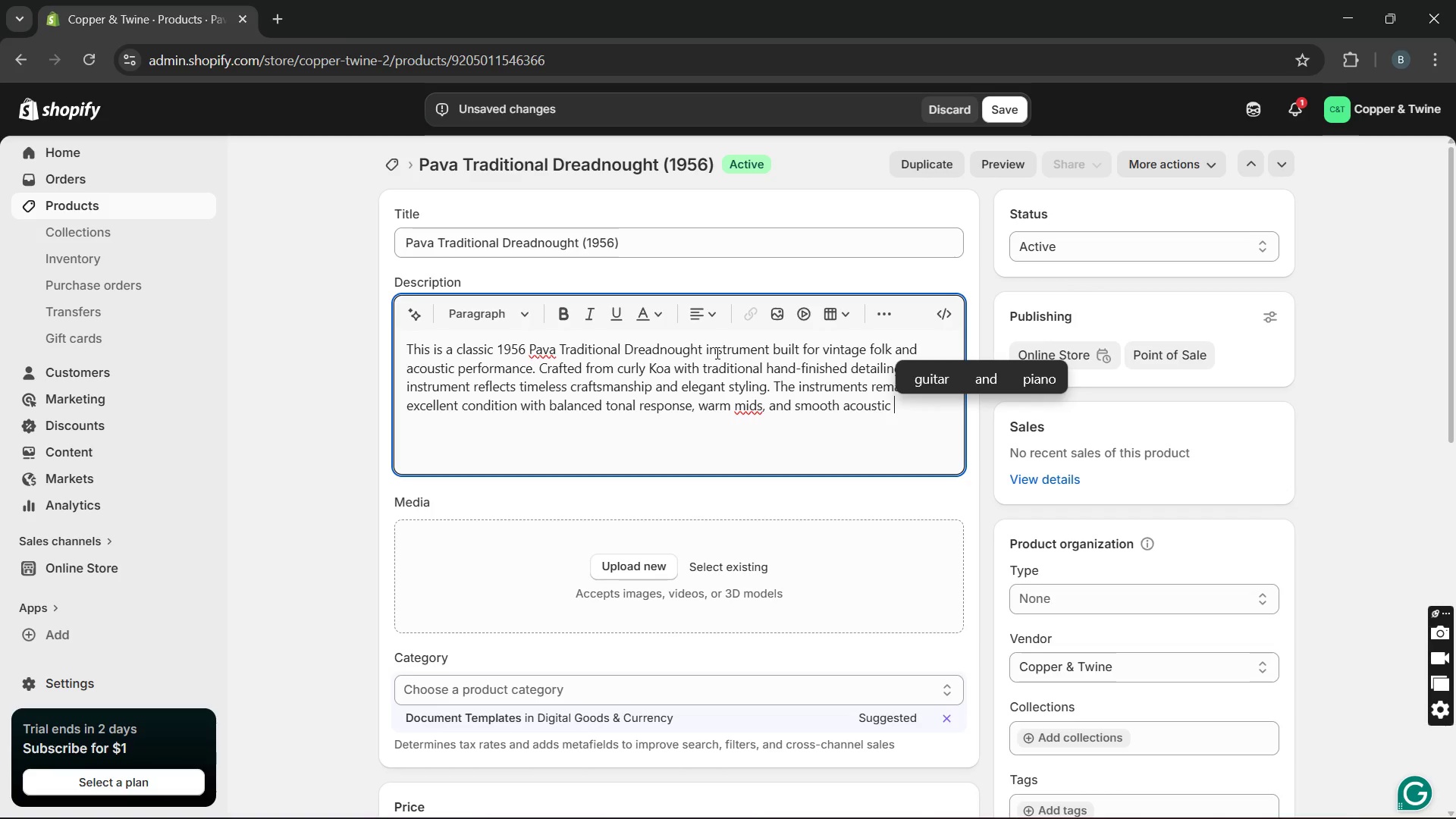 
wait(11.67)
 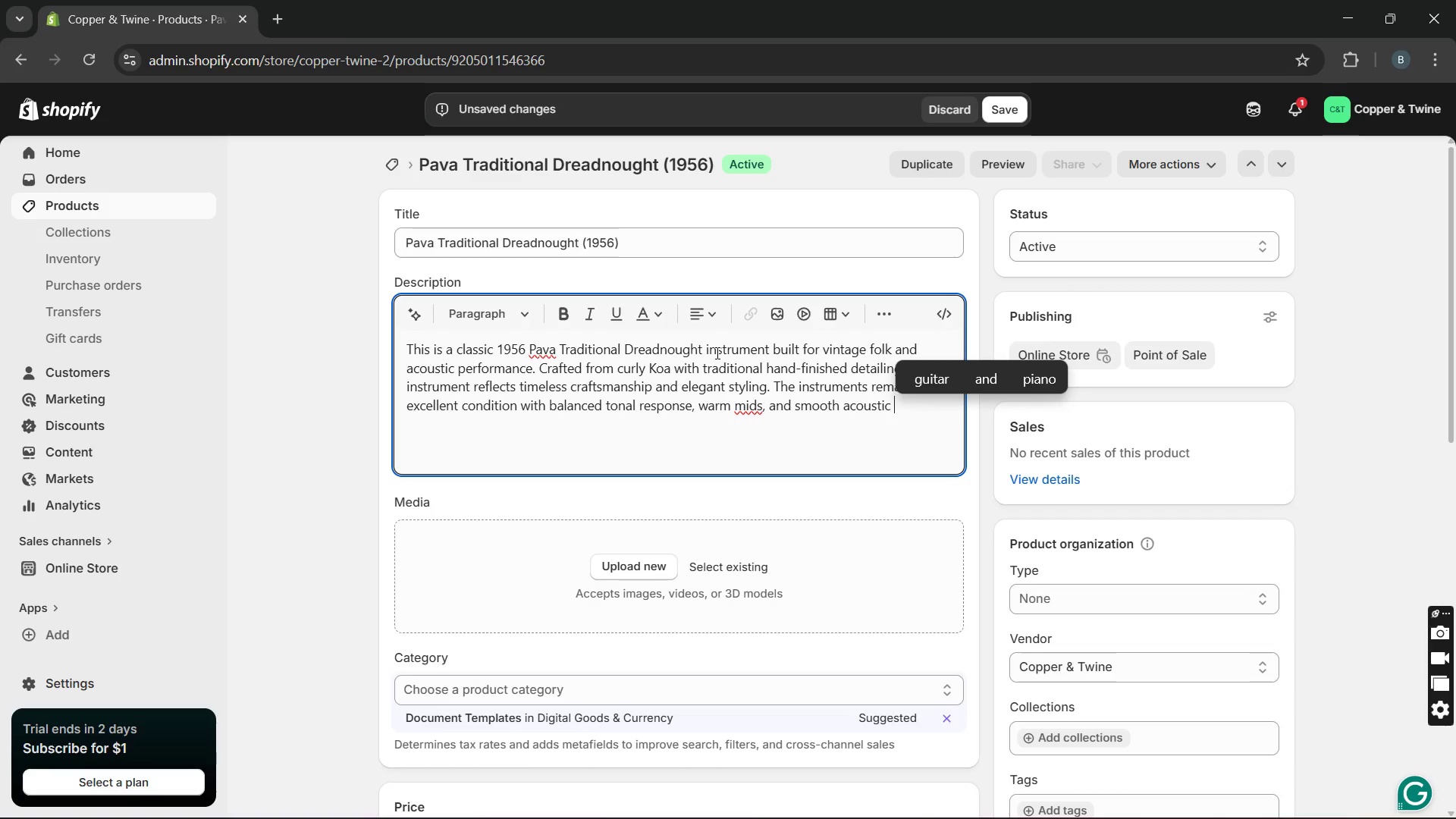 
type(resi)
key(Backspace)
type(onance)
 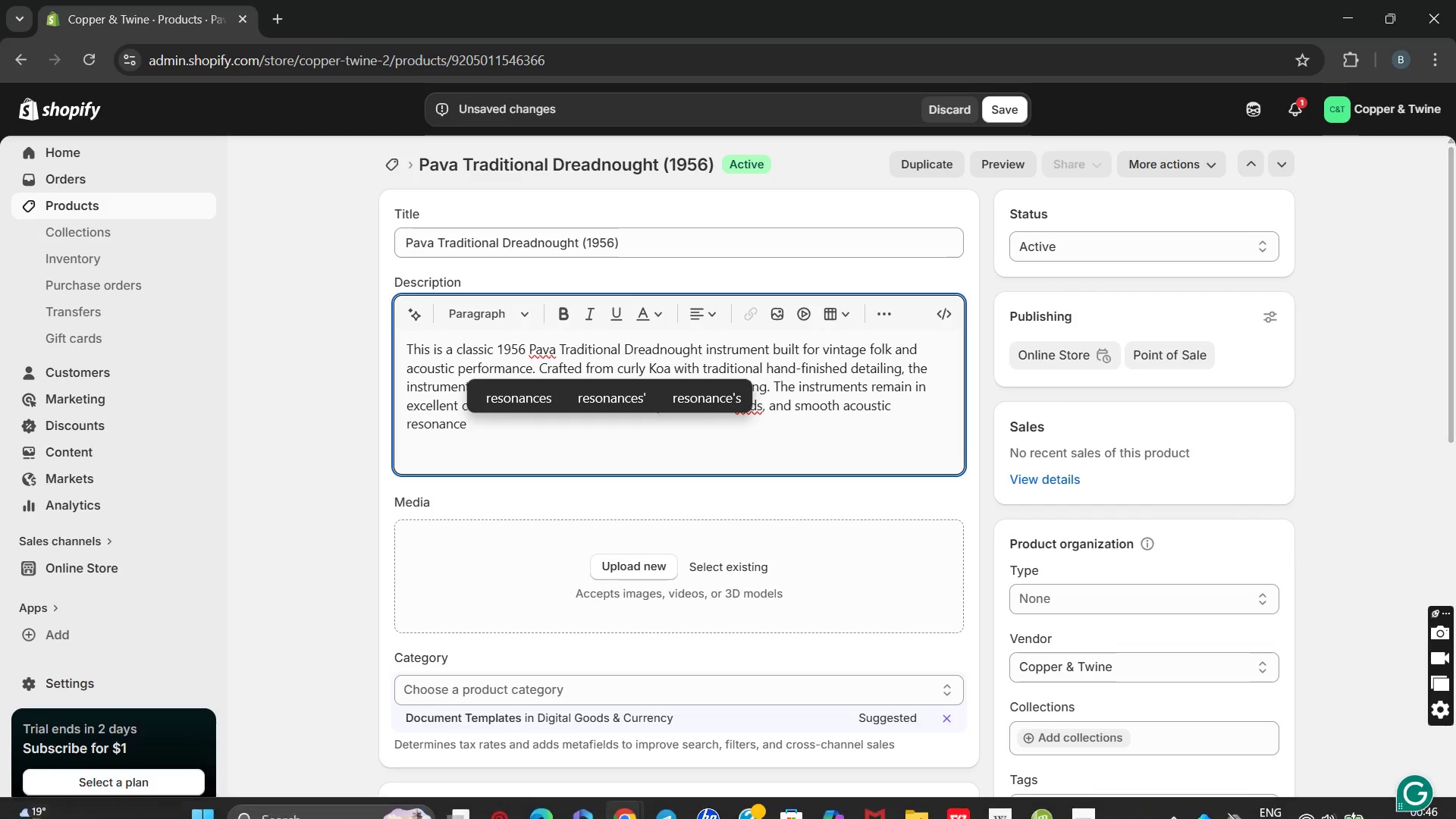 
mouse_move([1007, 799])
 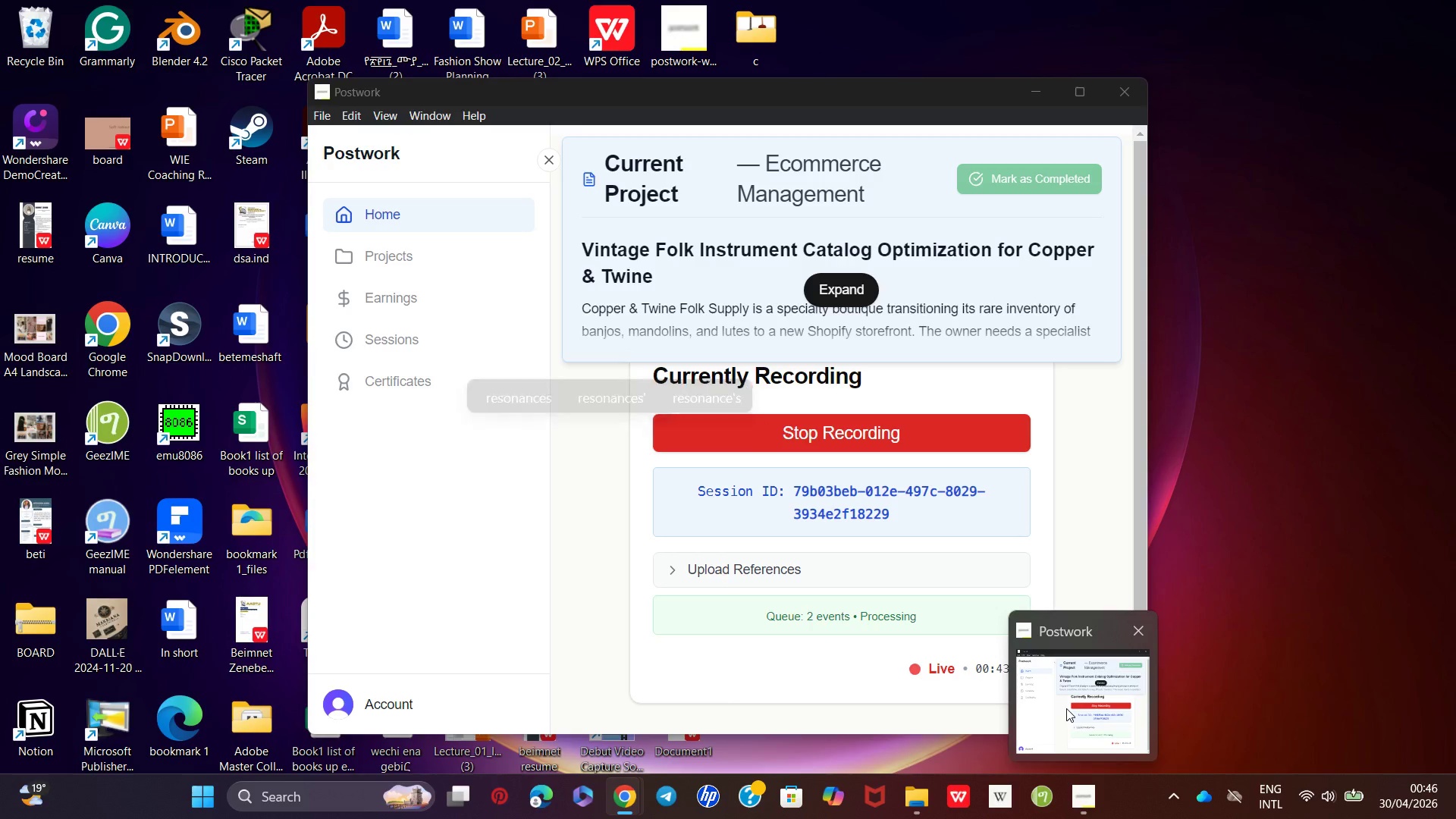 
left_click([1066, 708])